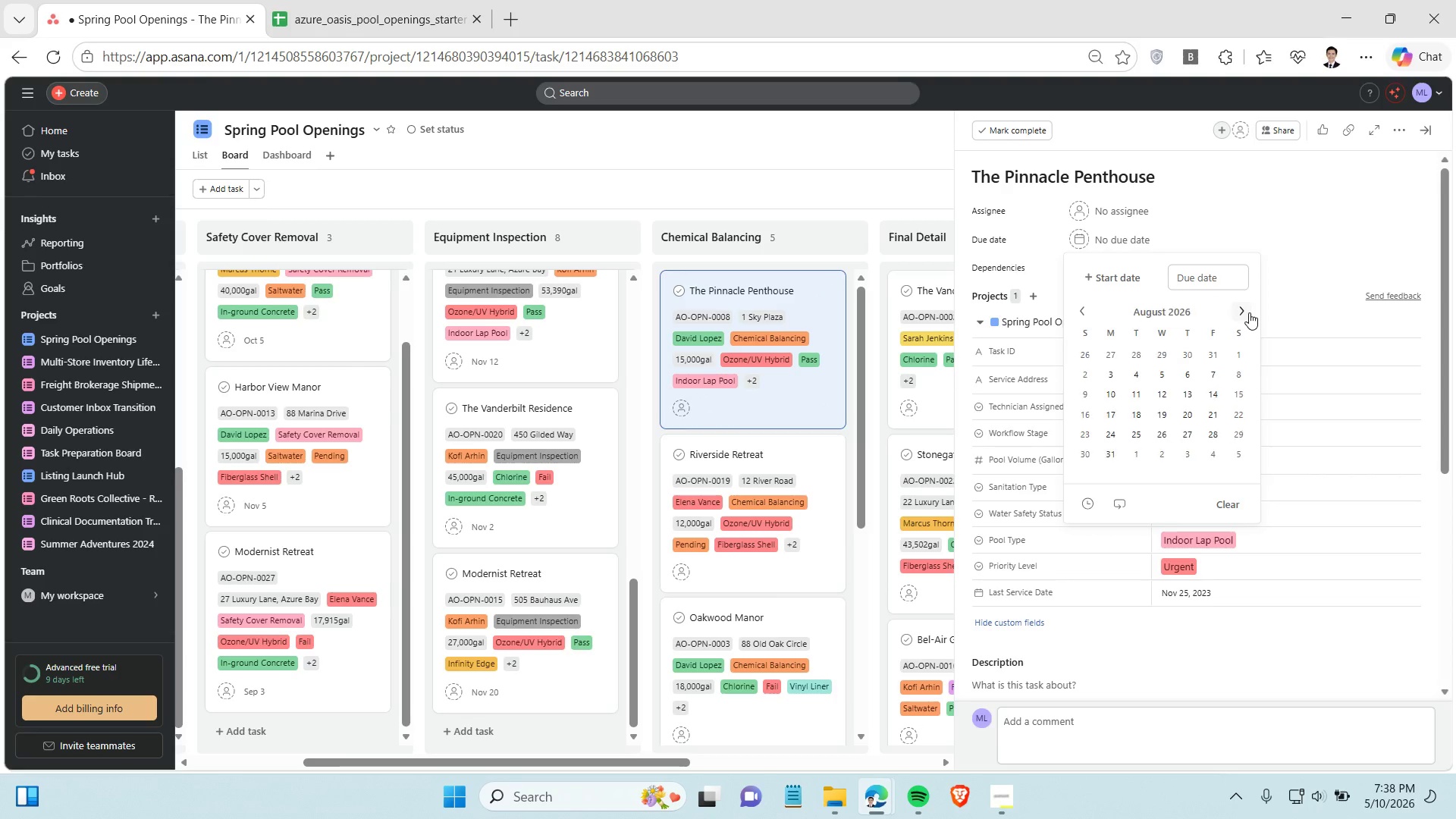 
triple_click([1249, 312])
 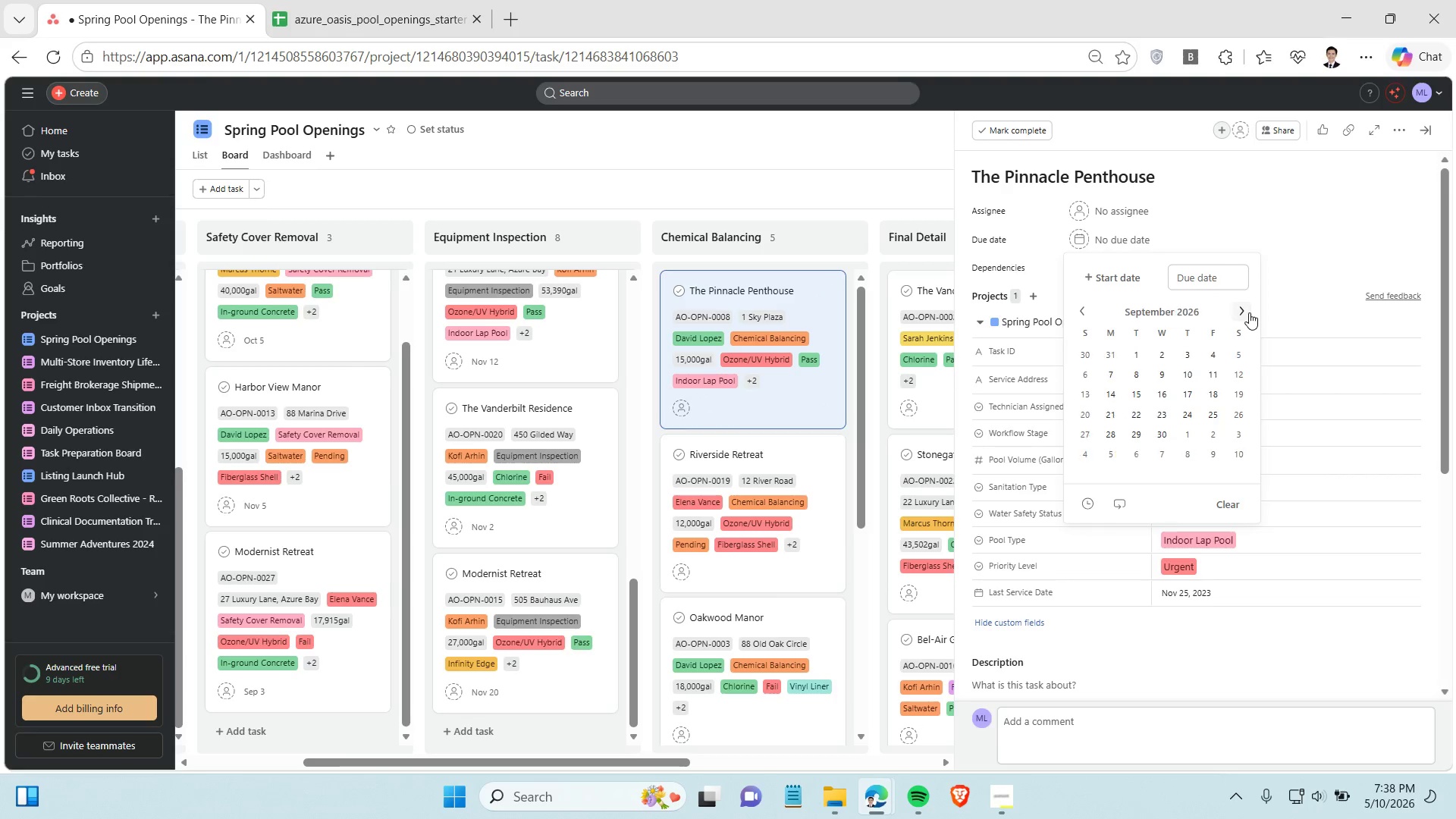 
triple_click([1249, 312])
 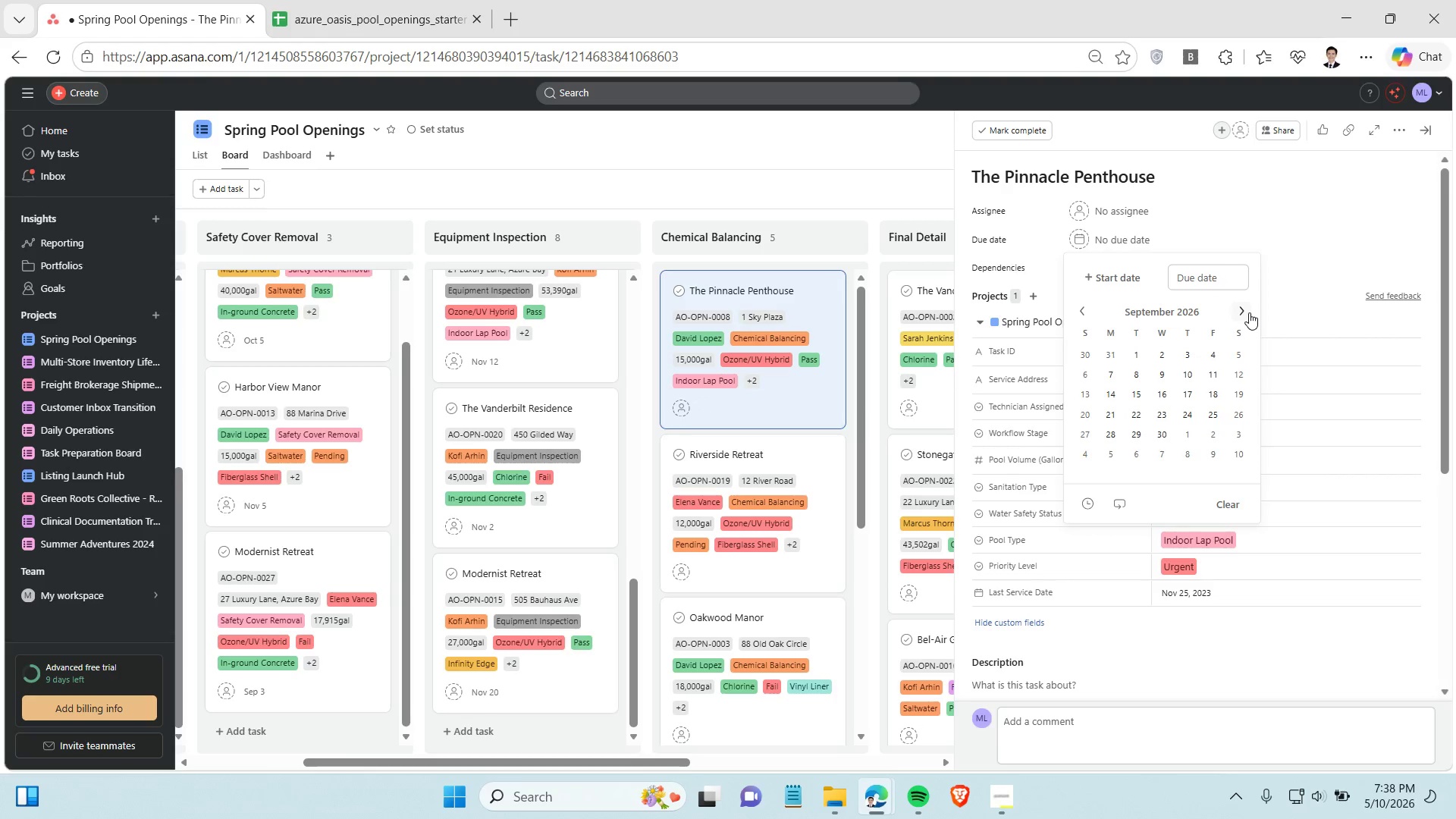 
left_click([1249, 312])
 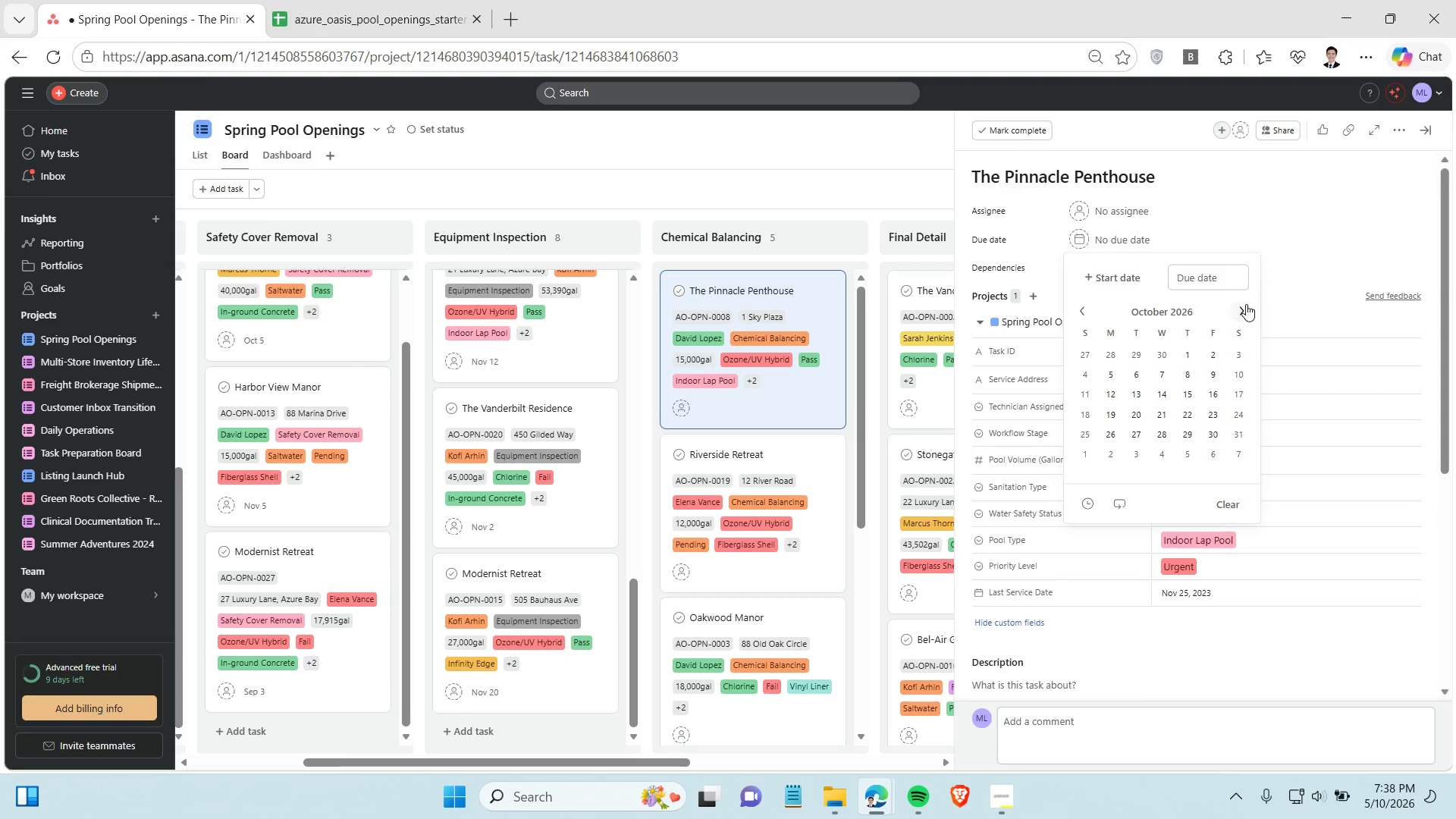 
wait(5.31)
 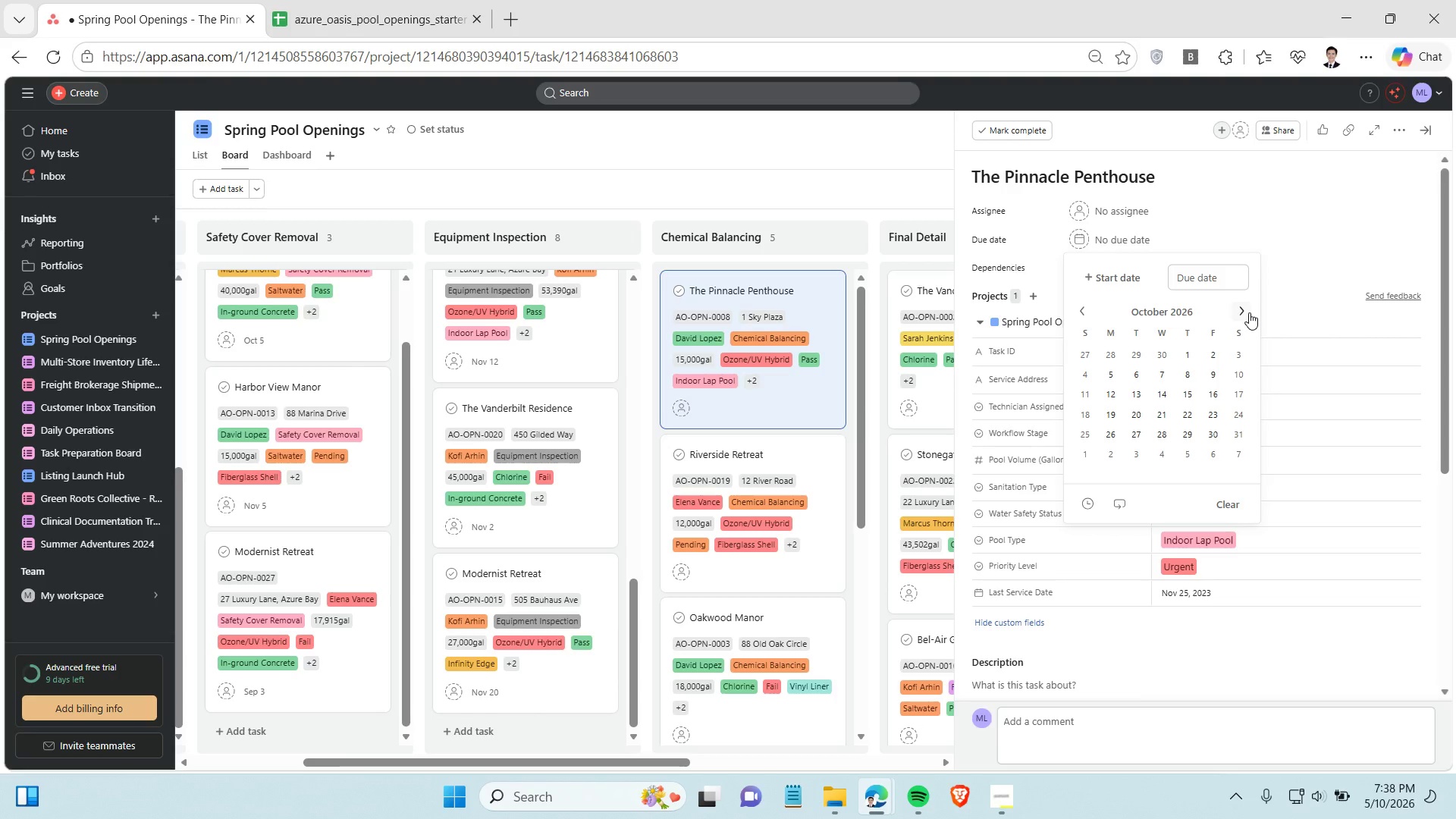 
left_click([1242, 306])
 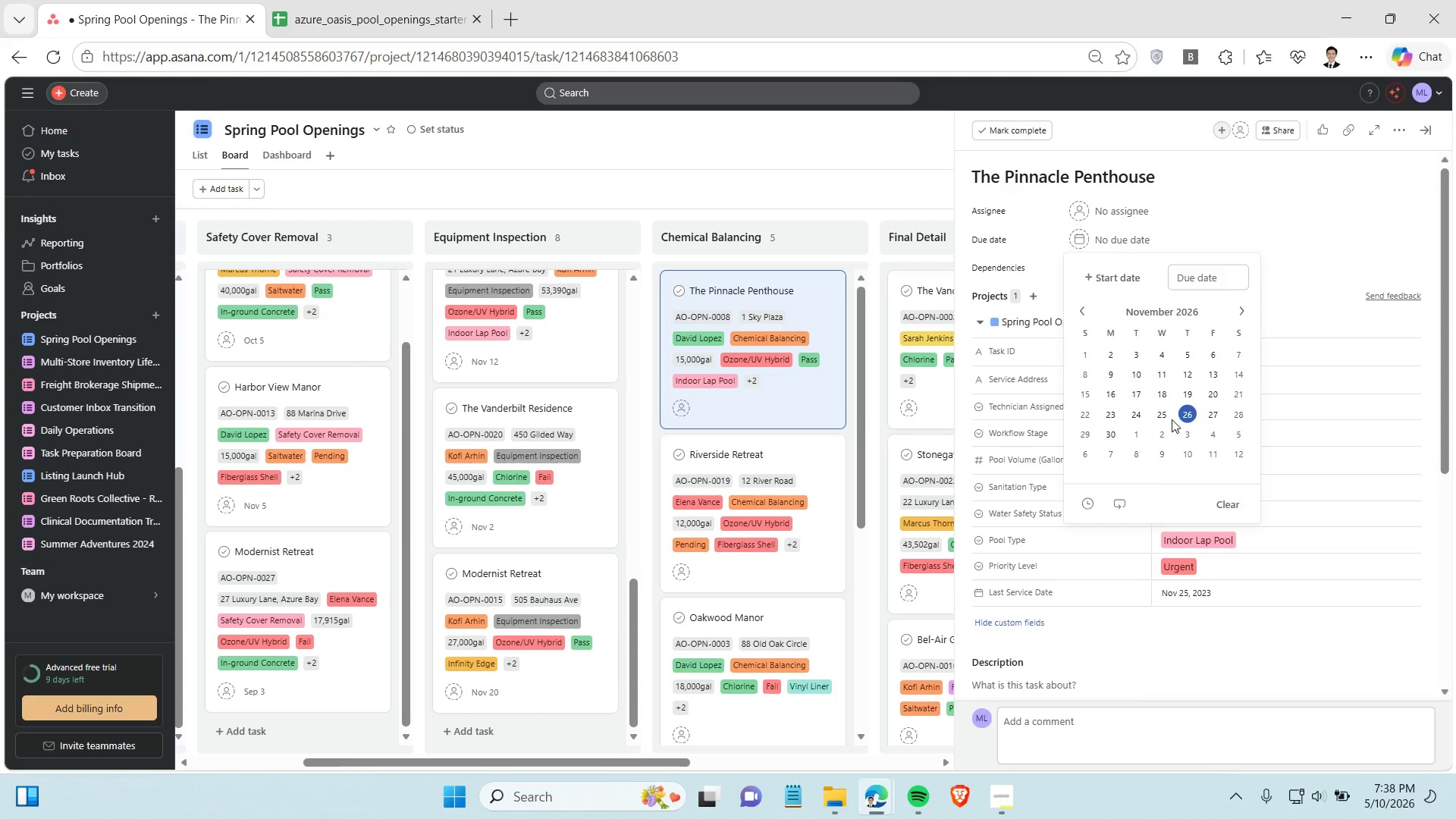 
left_click([1169, 419])
 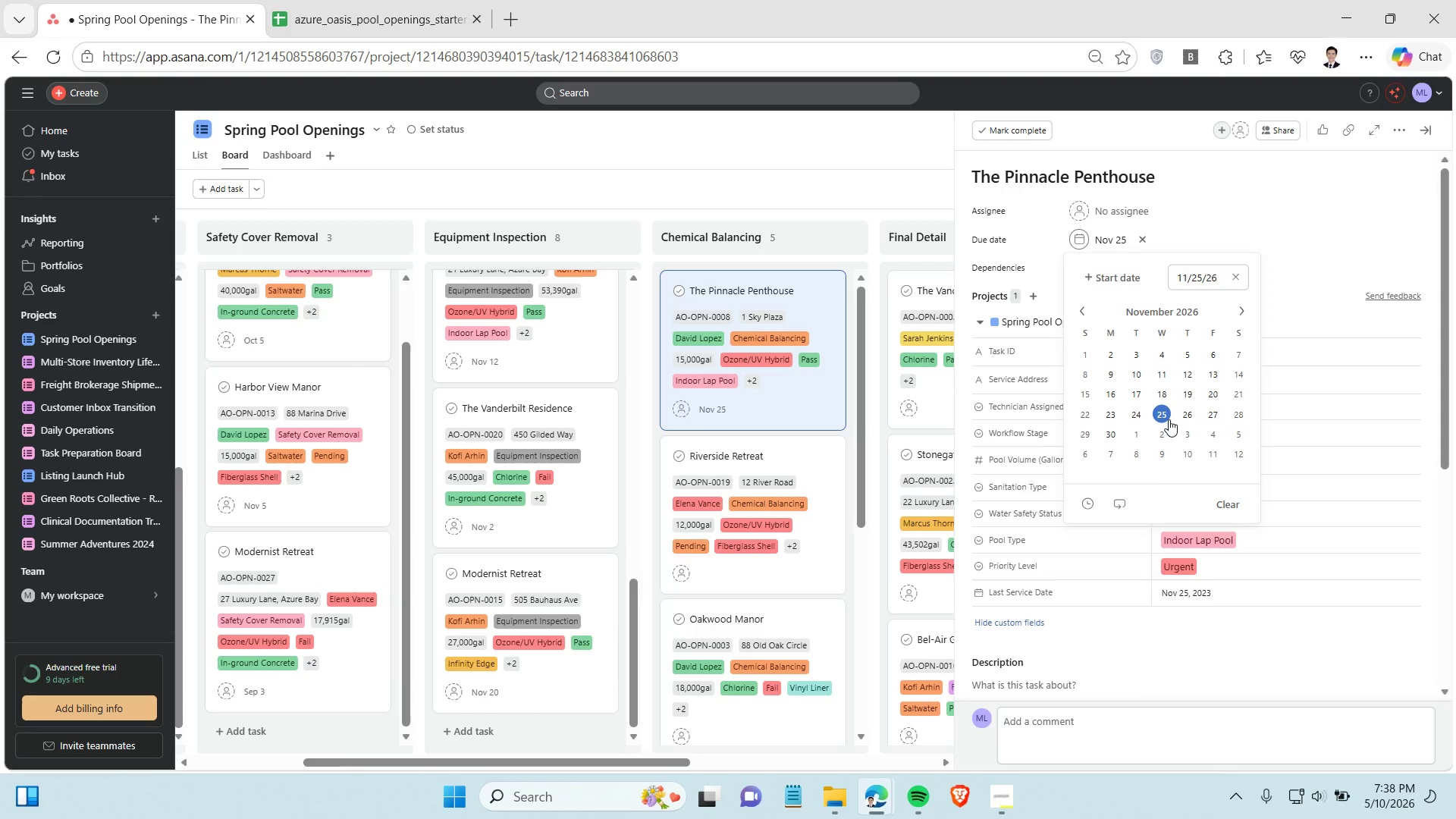 
wait(8.91)
 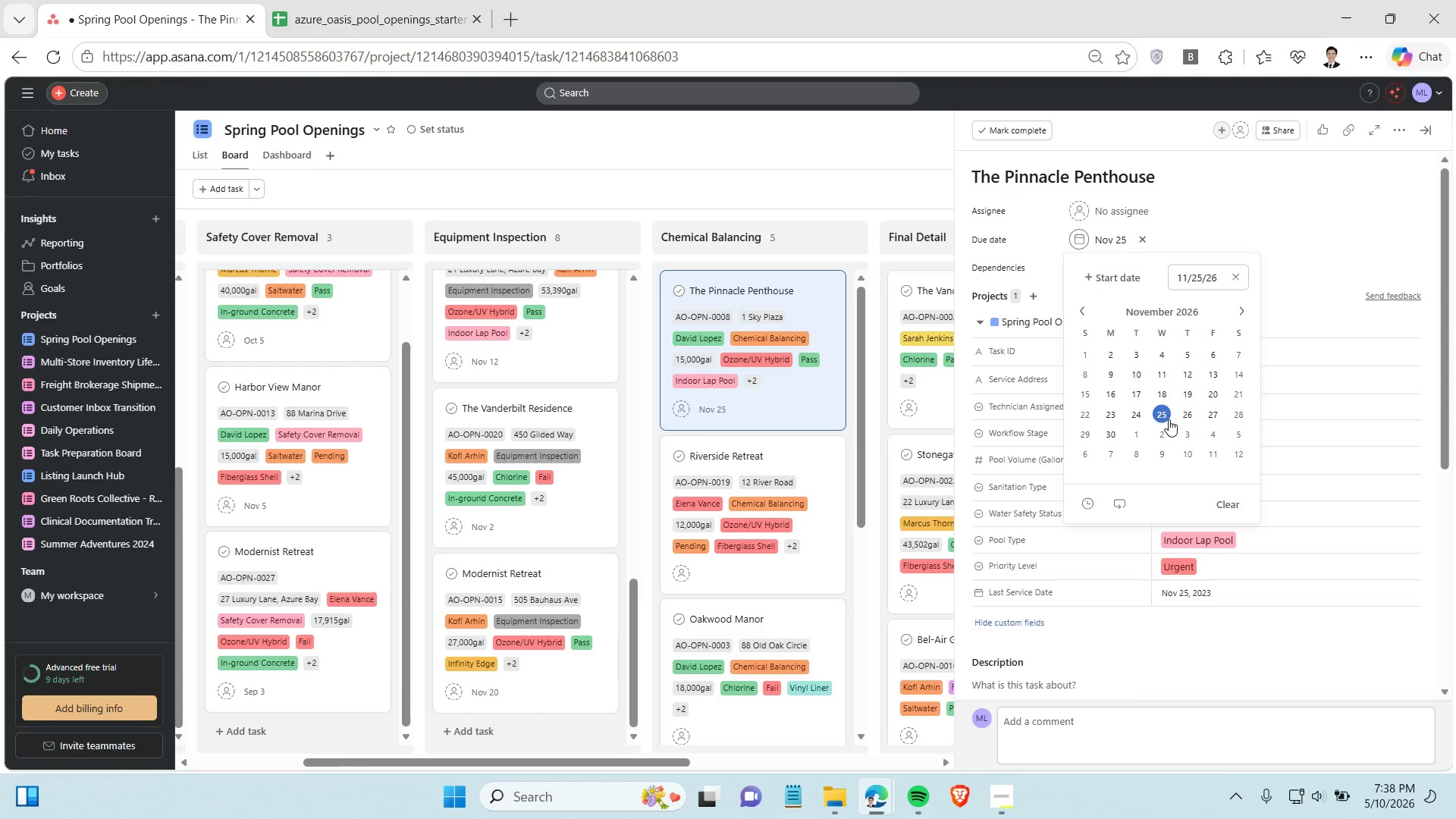 
left_click([767, 568])
 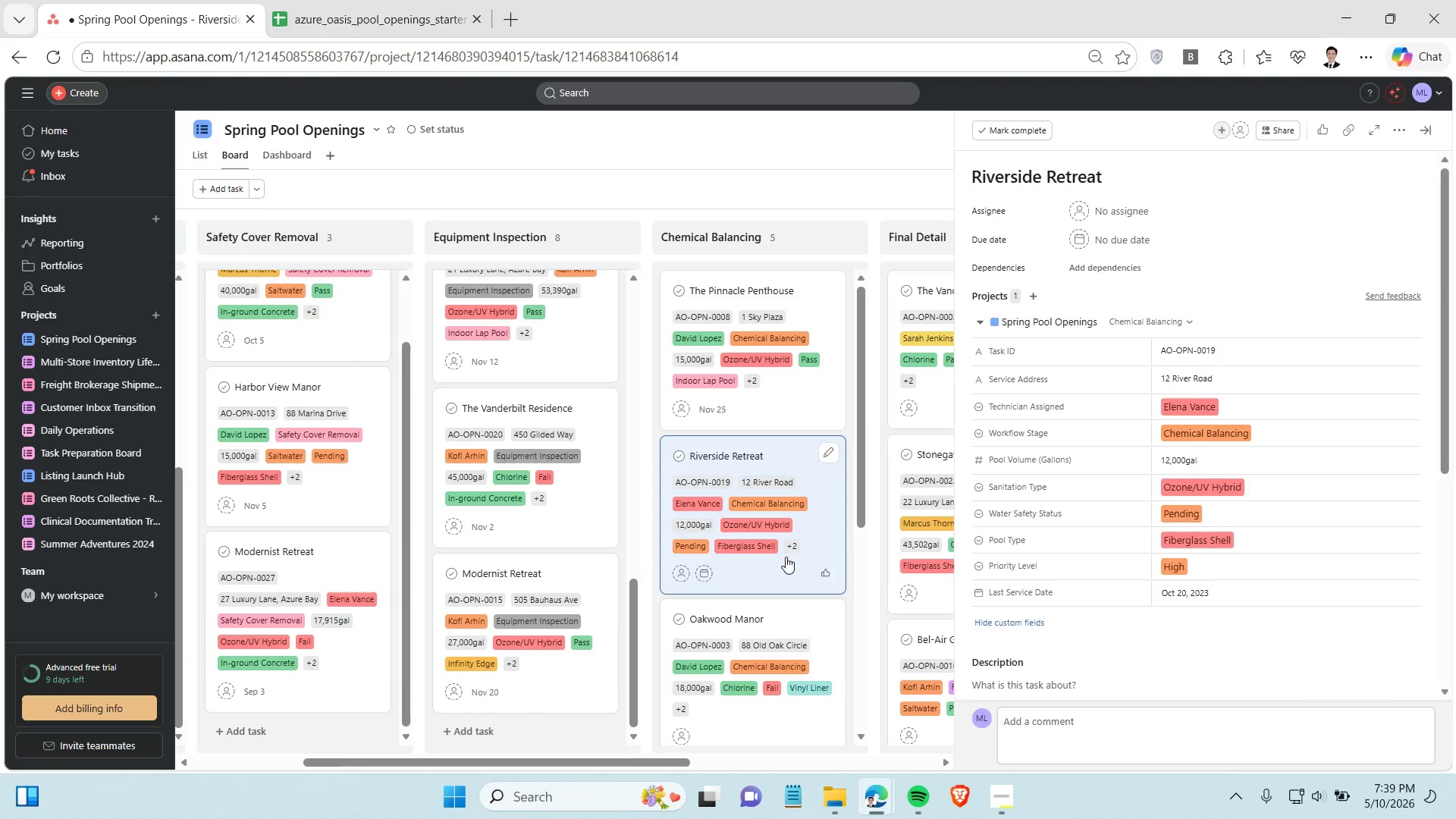 
wait(5.59)
 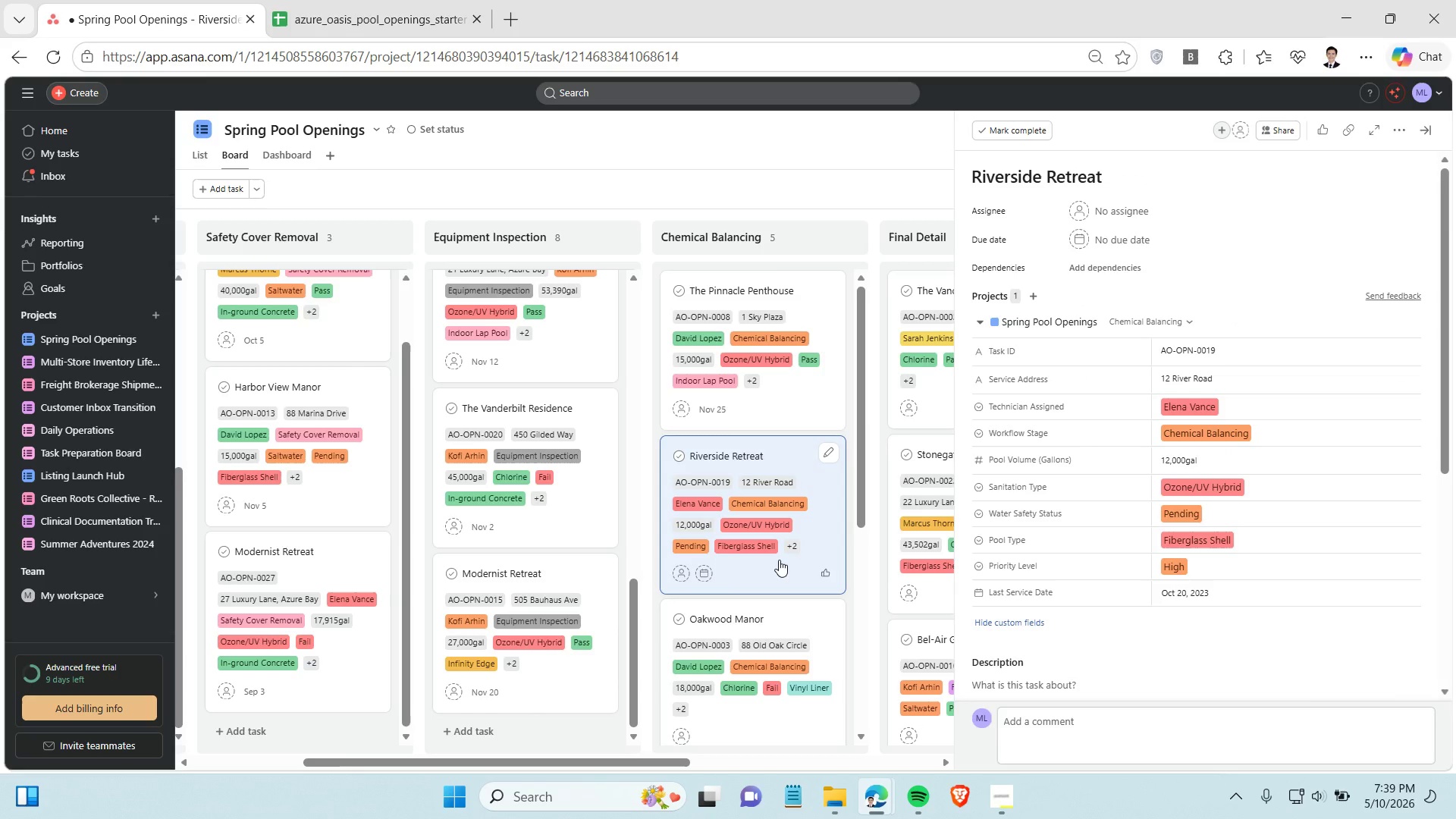 
left_click([1132, 240])
 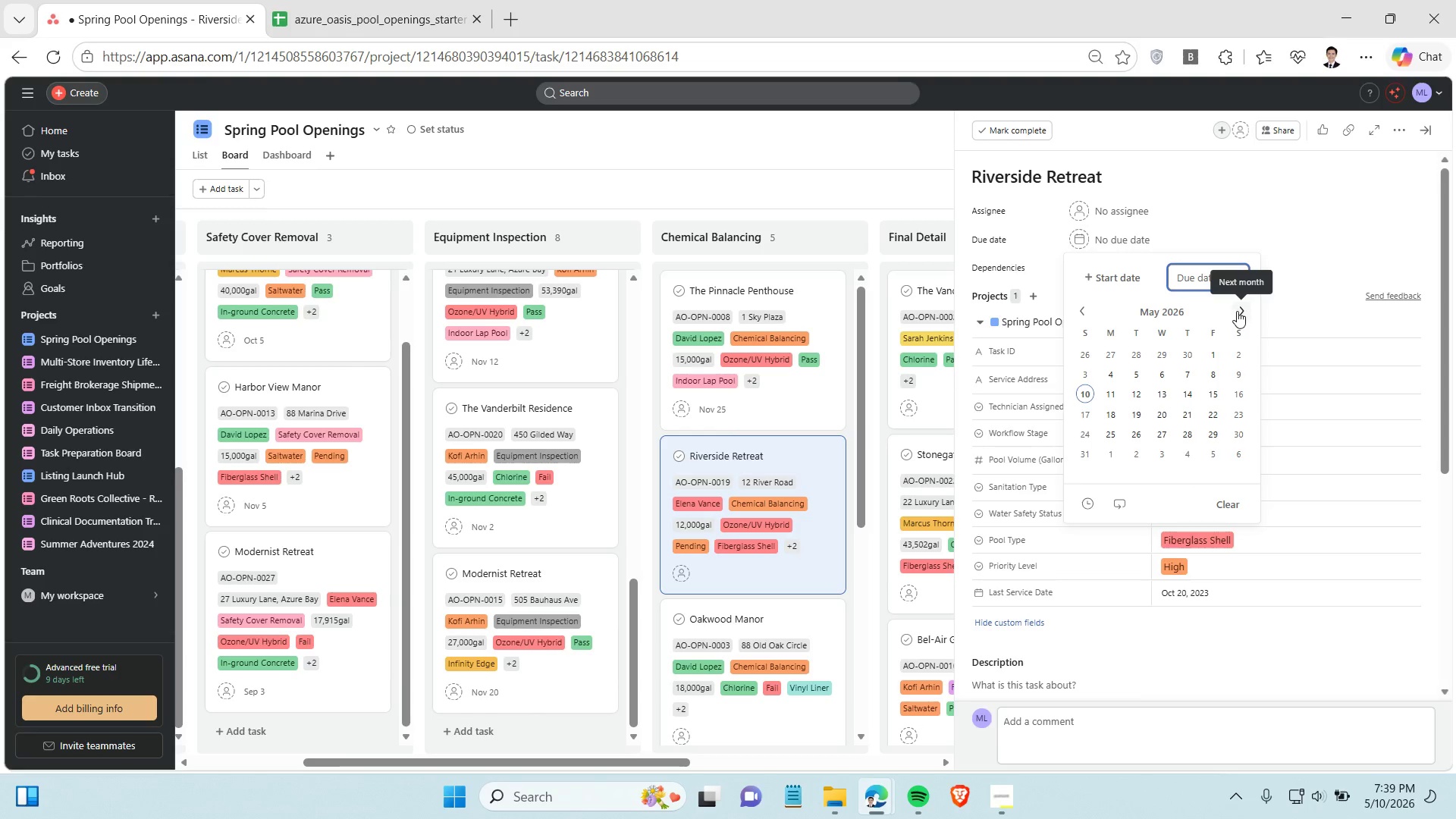 
double_click([1239, 312])
 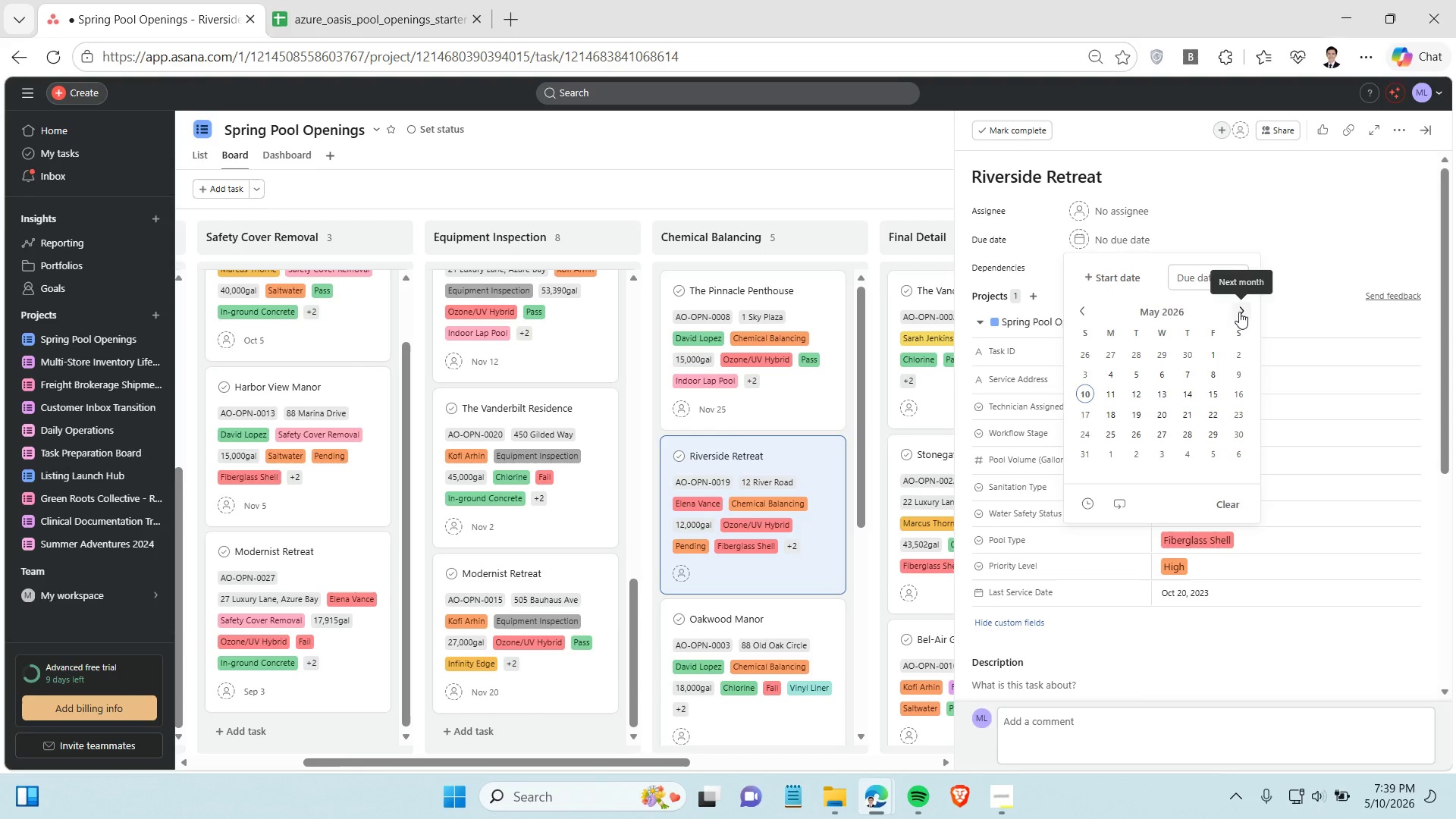 
triple_click([1239, 312])
 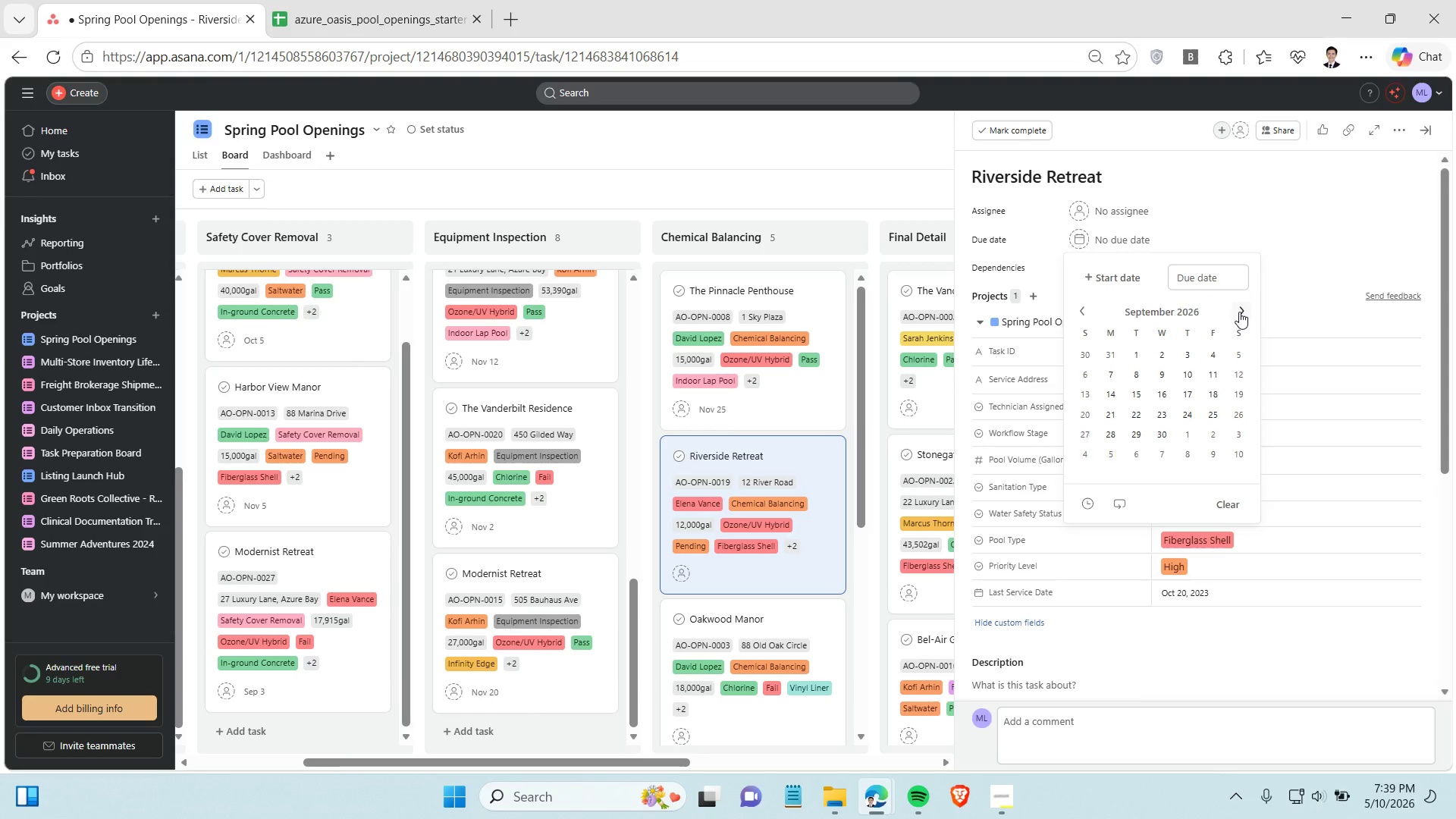 
left_click([1239, 312])
 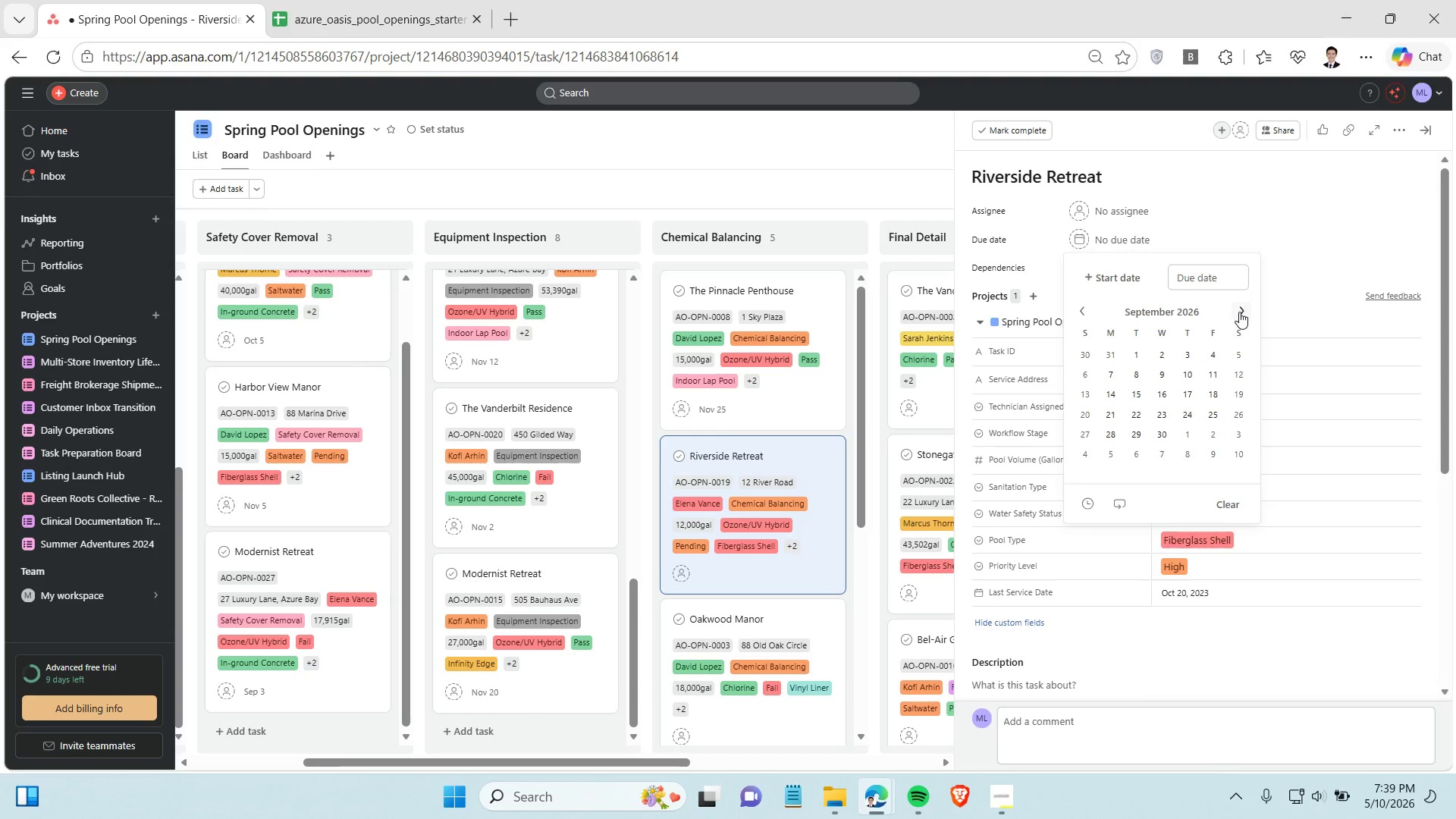 
left_click([1239, 312])
 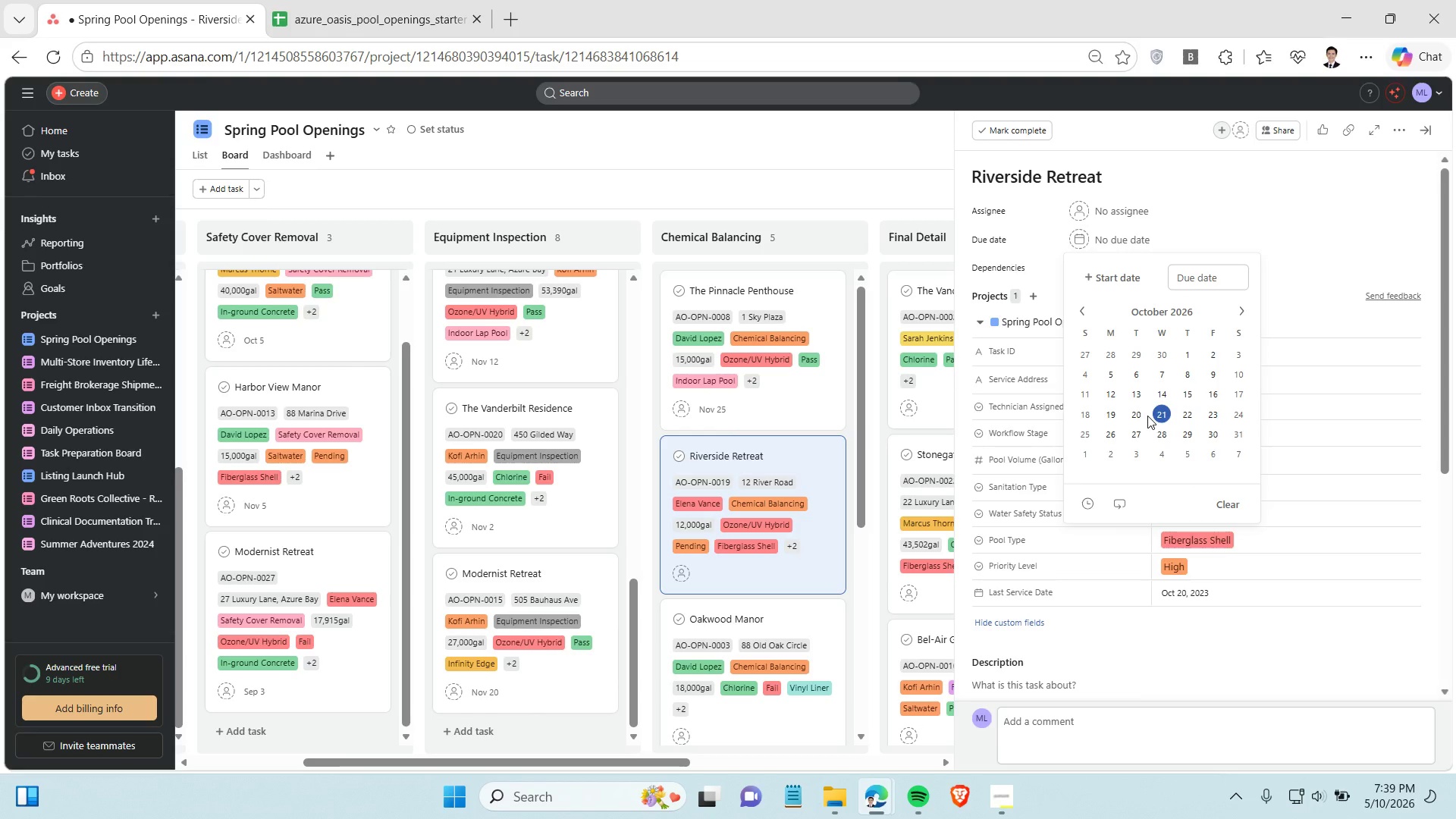 
left_click([1131, 416])
 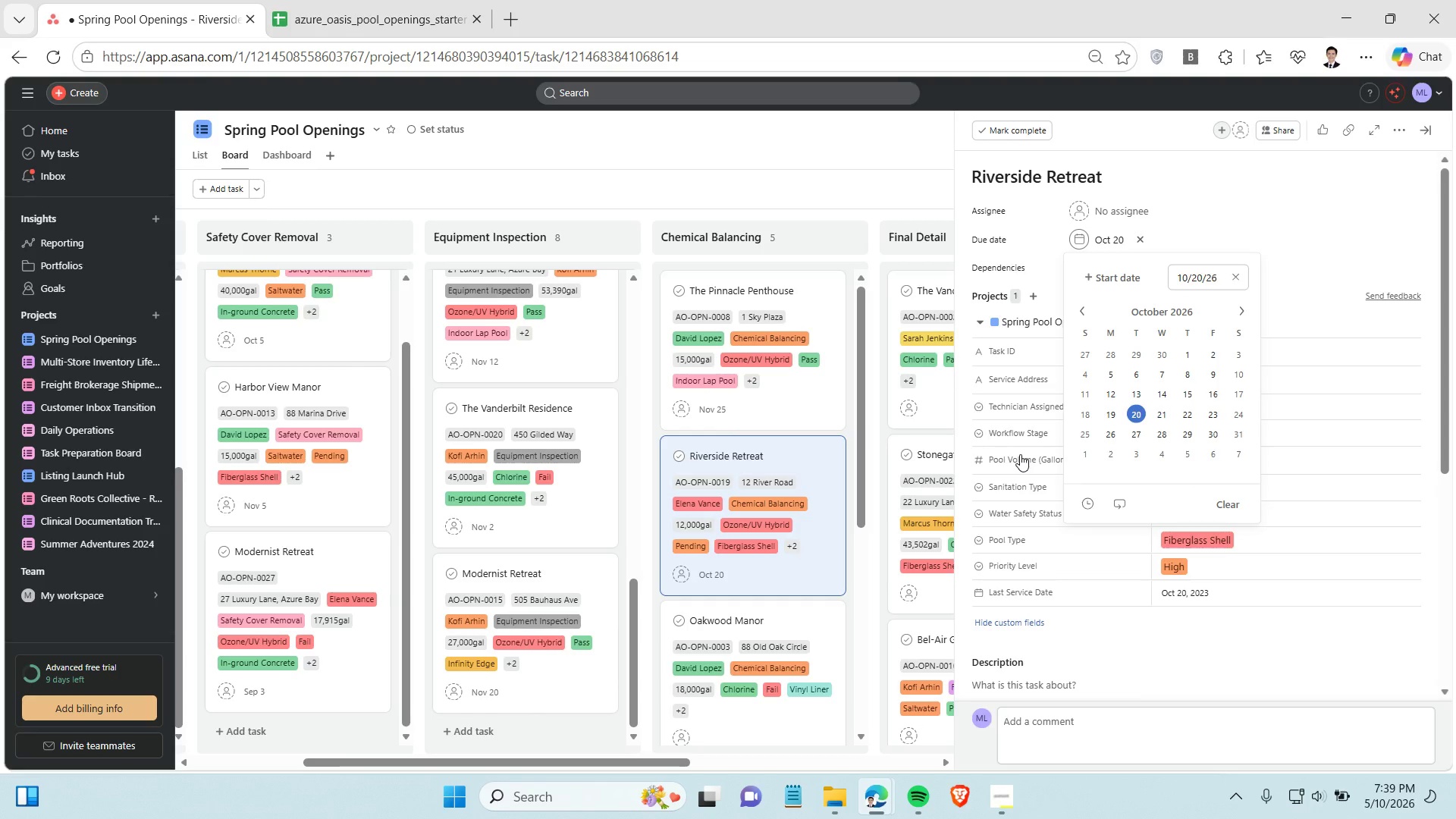 
scroll: coordinate [790, 502], scroll_direction: down, amount: 2.0
 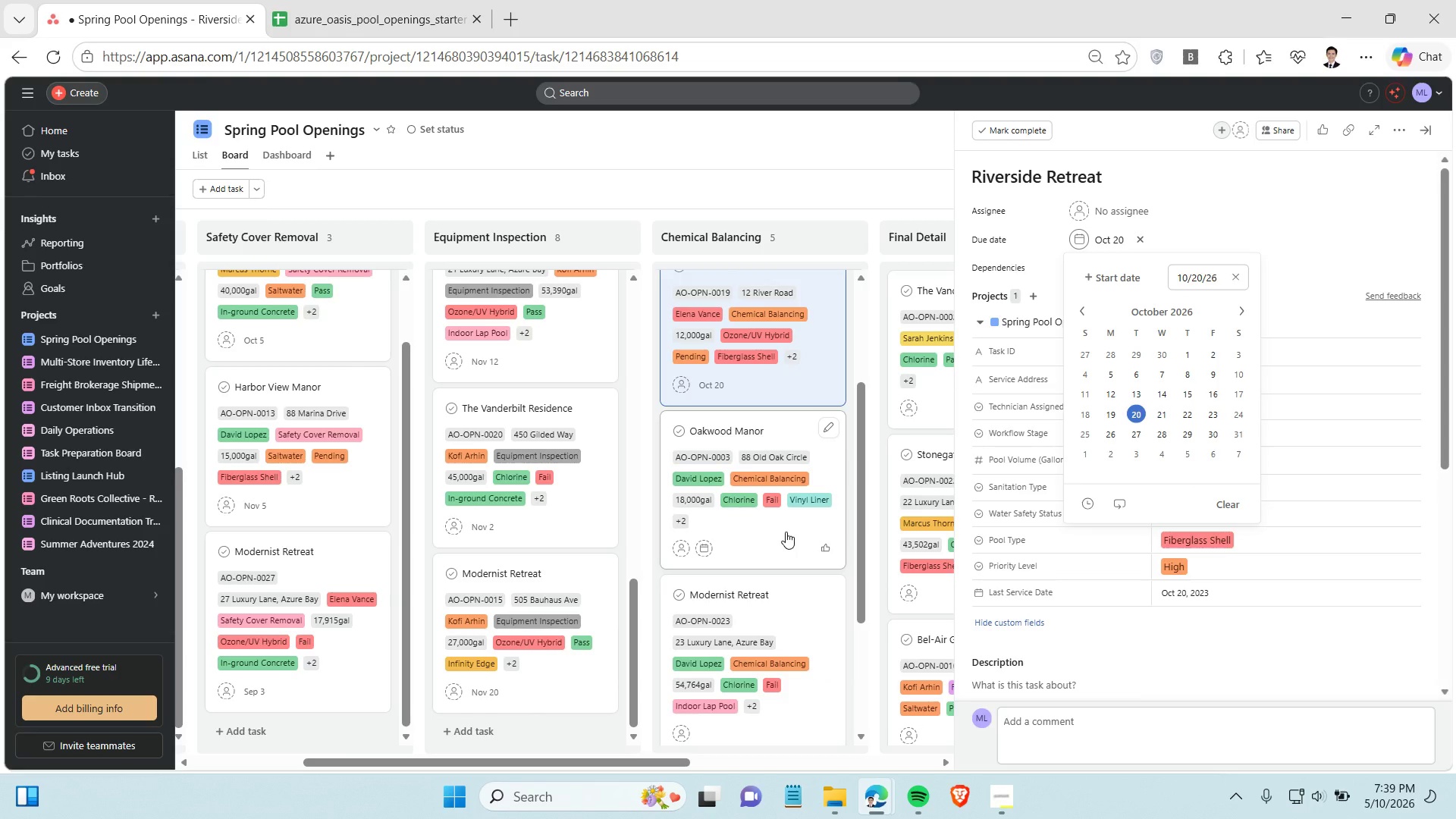 
left_click([786, 532])
 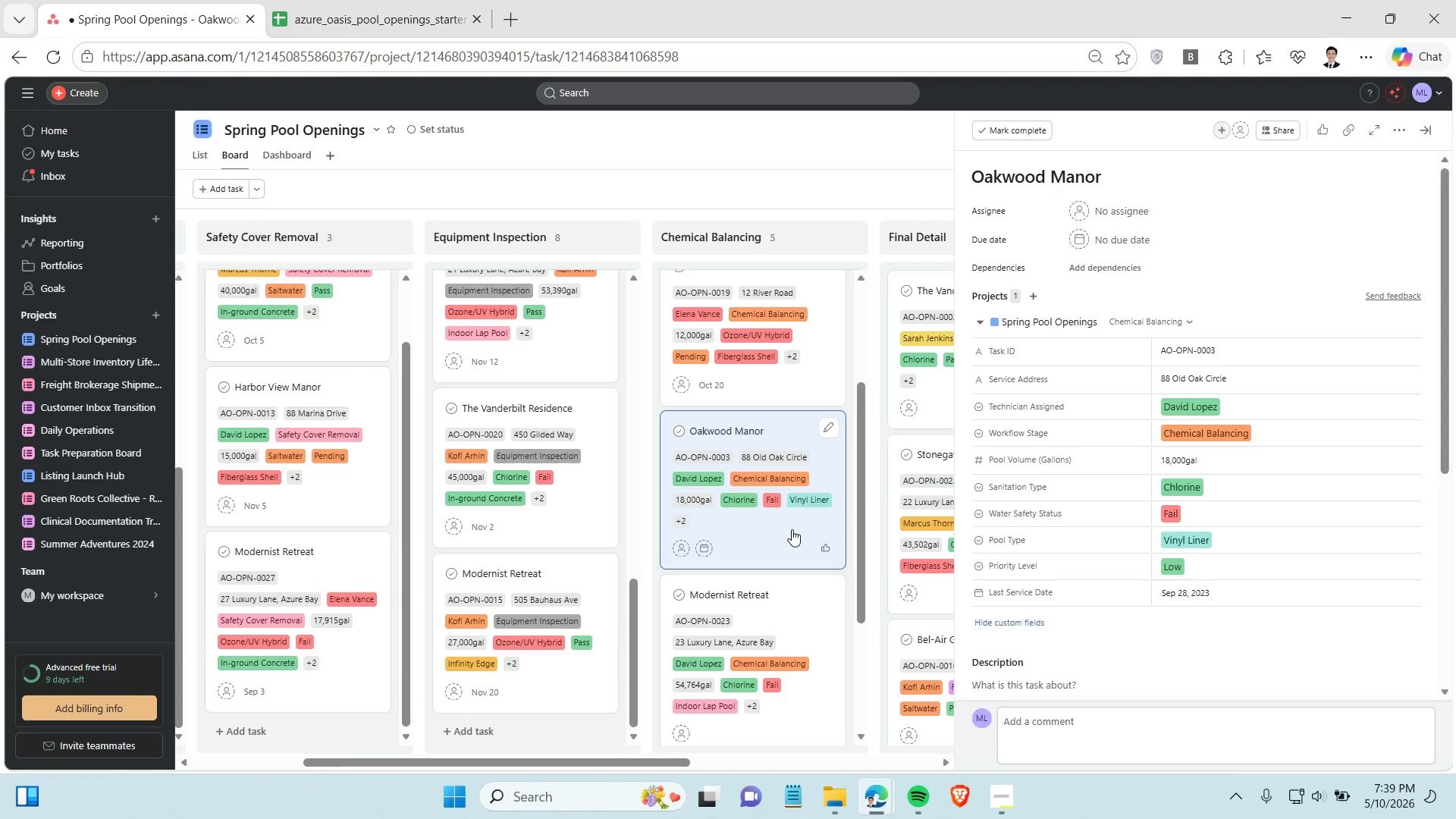 
wait(11.55)
 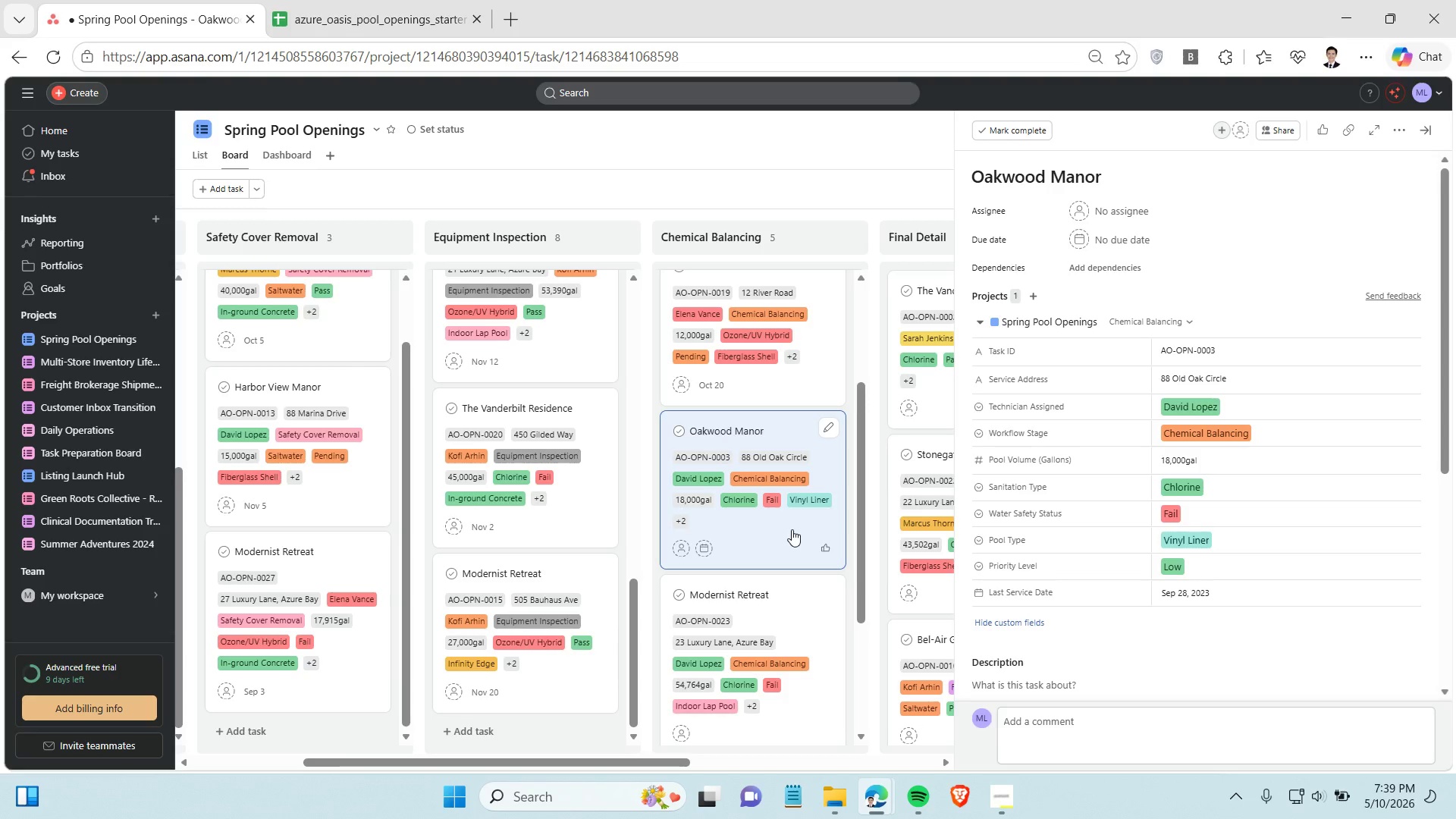 
left_click([1135, 243])
 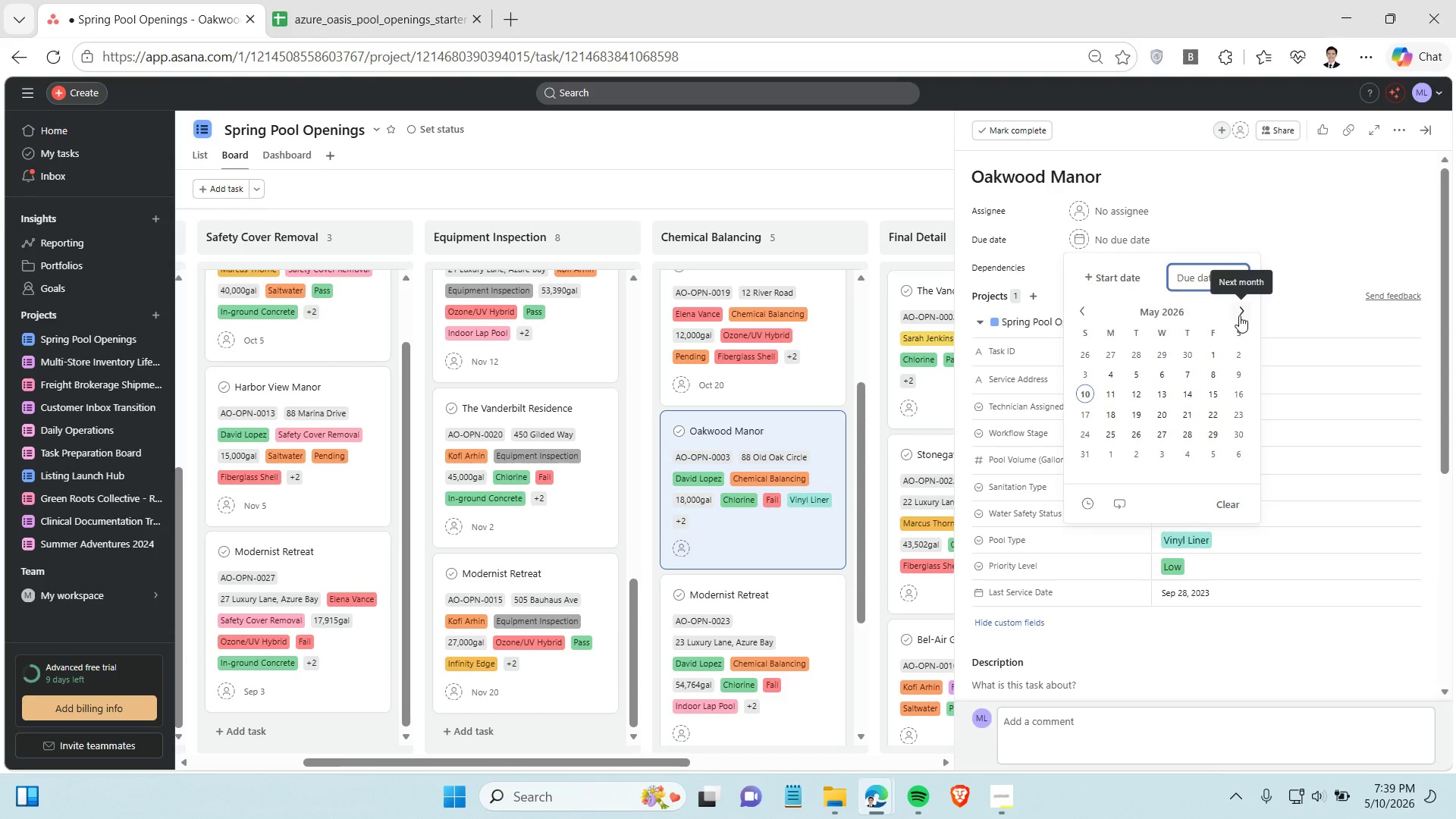 
double_click([1239, 315])
 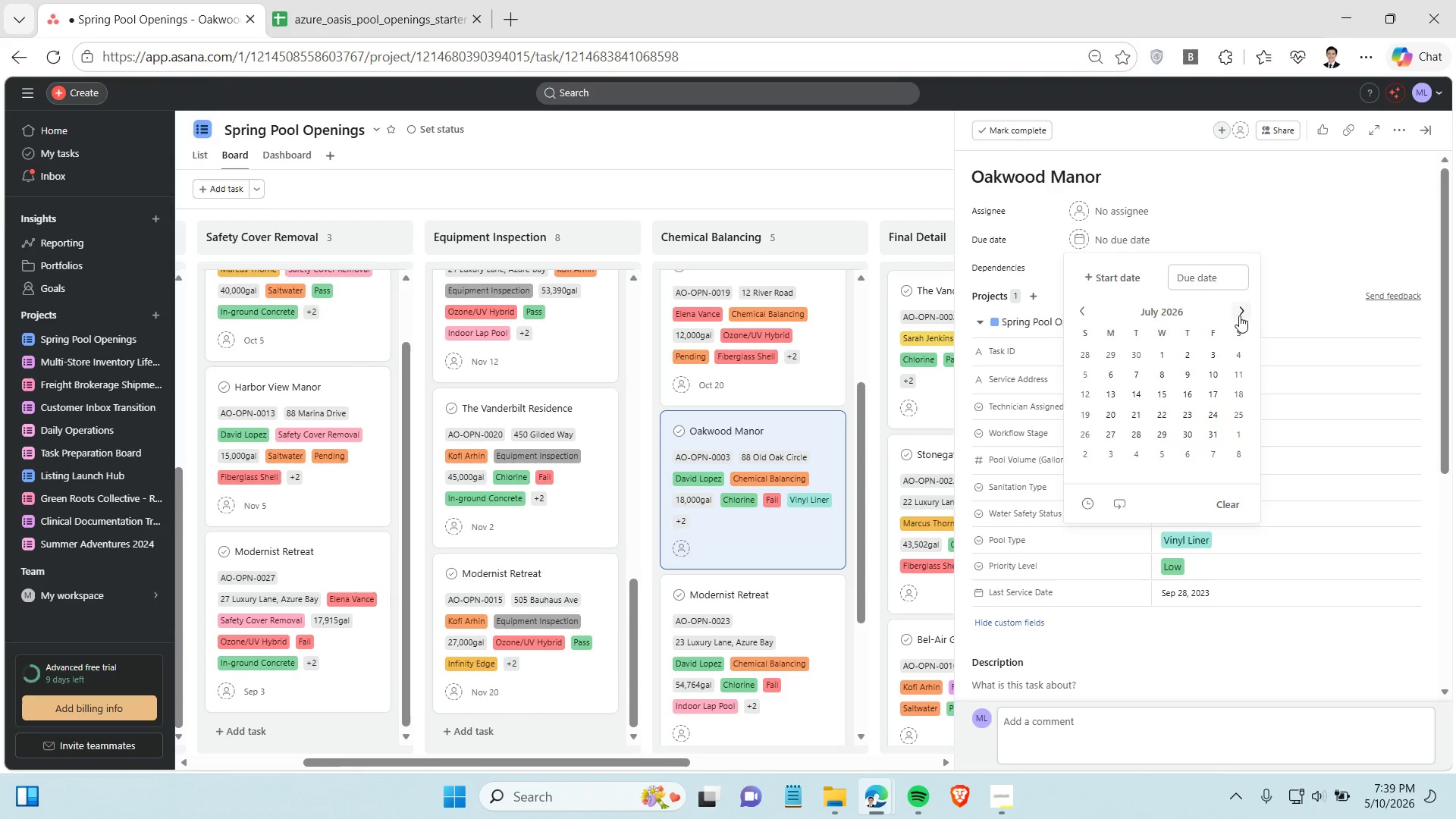 
double_click([1239, 315])
 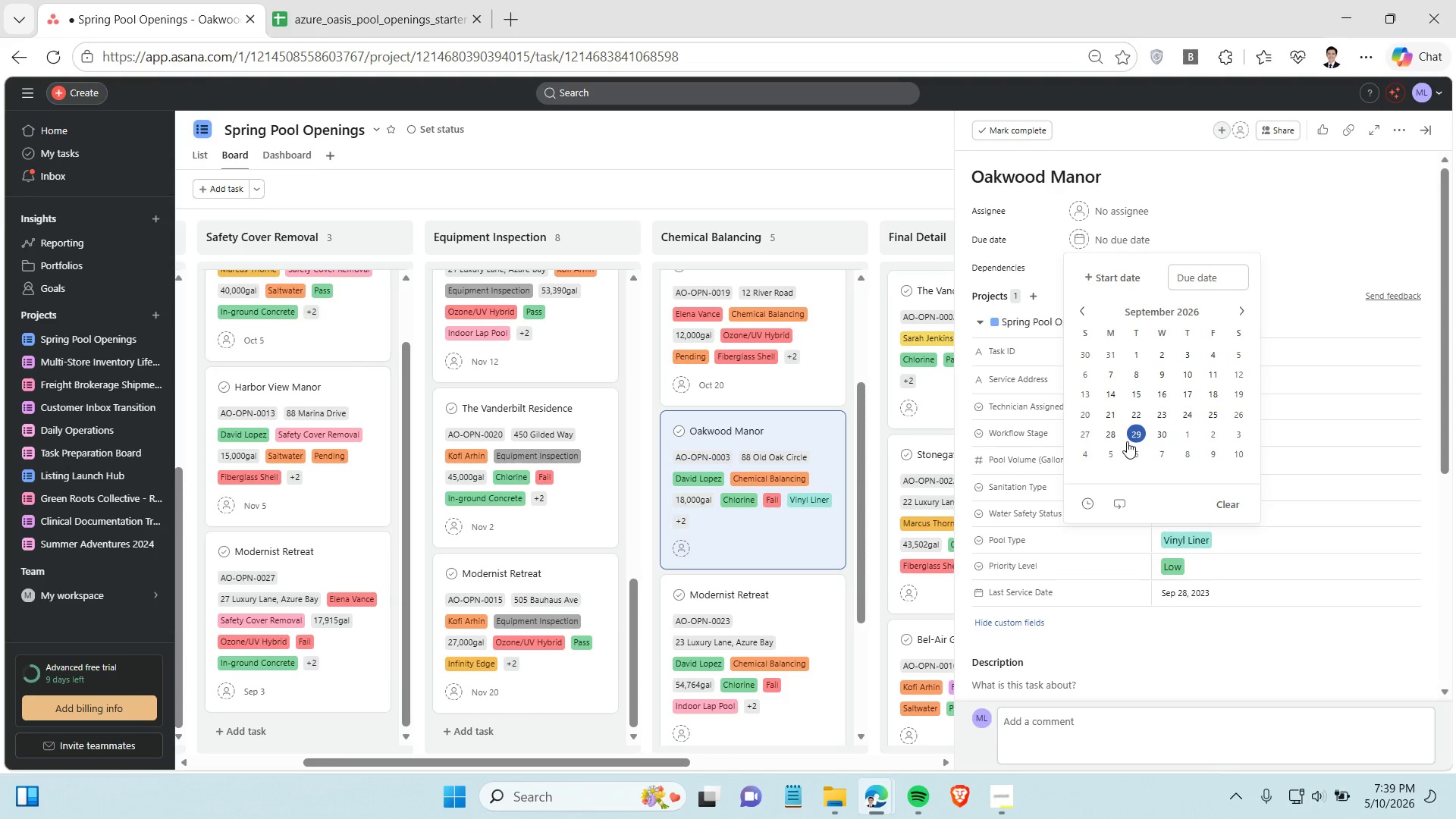 
left_click([1111, 436])
 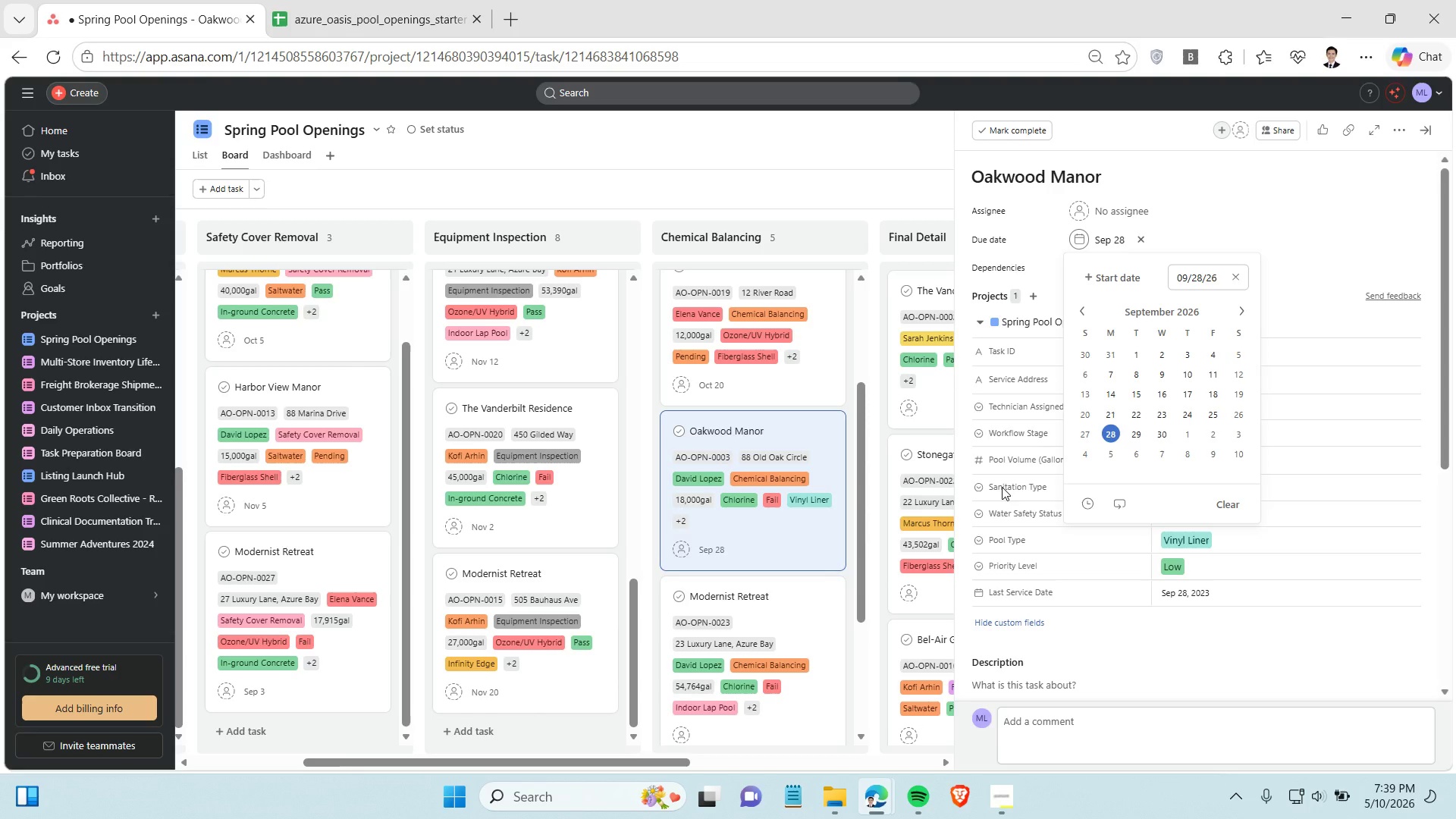 
left_click([776, 528])
 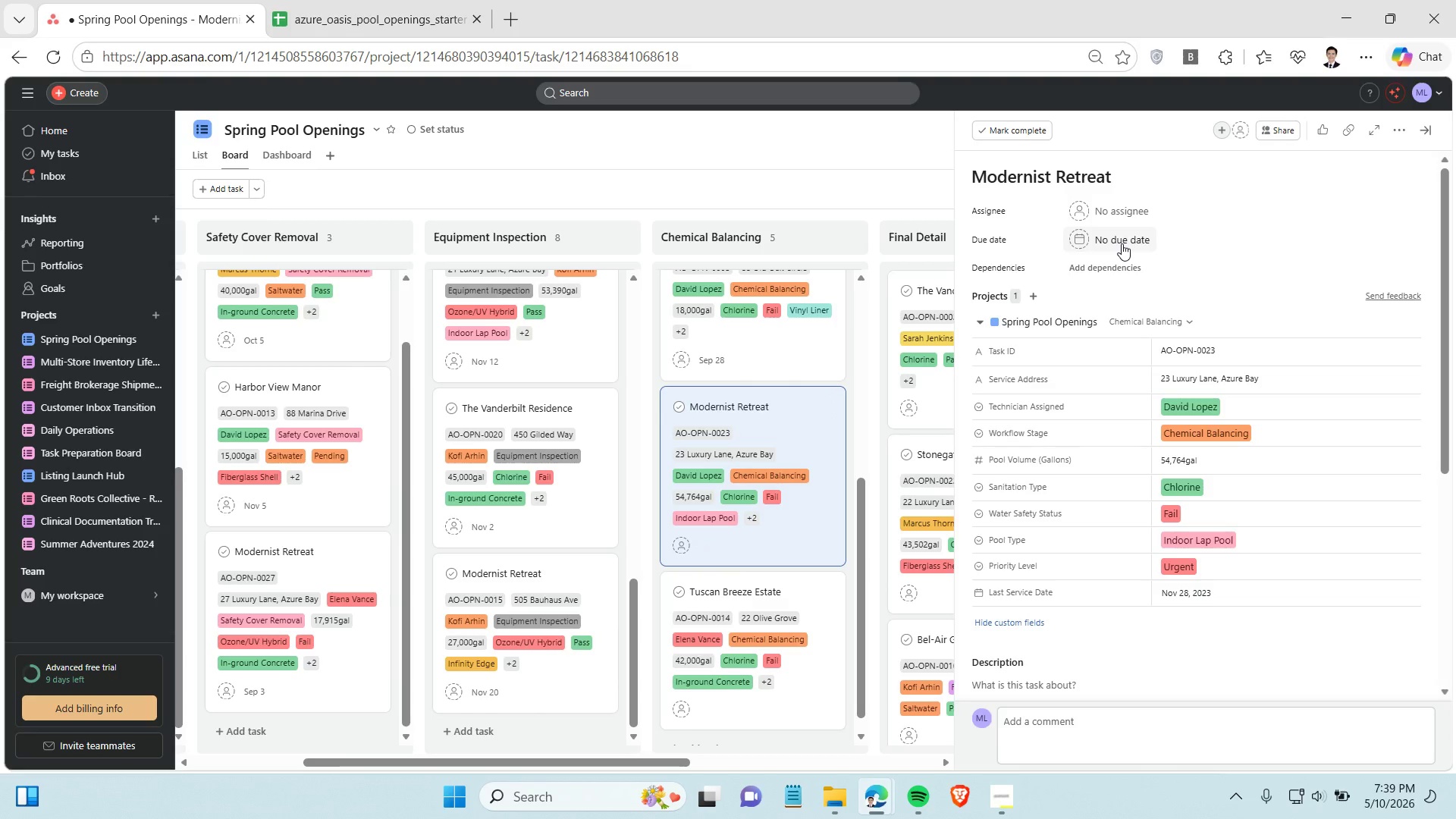 
scroll: coordinate [775, 541], scroll_direction: down, amount: 2.0
 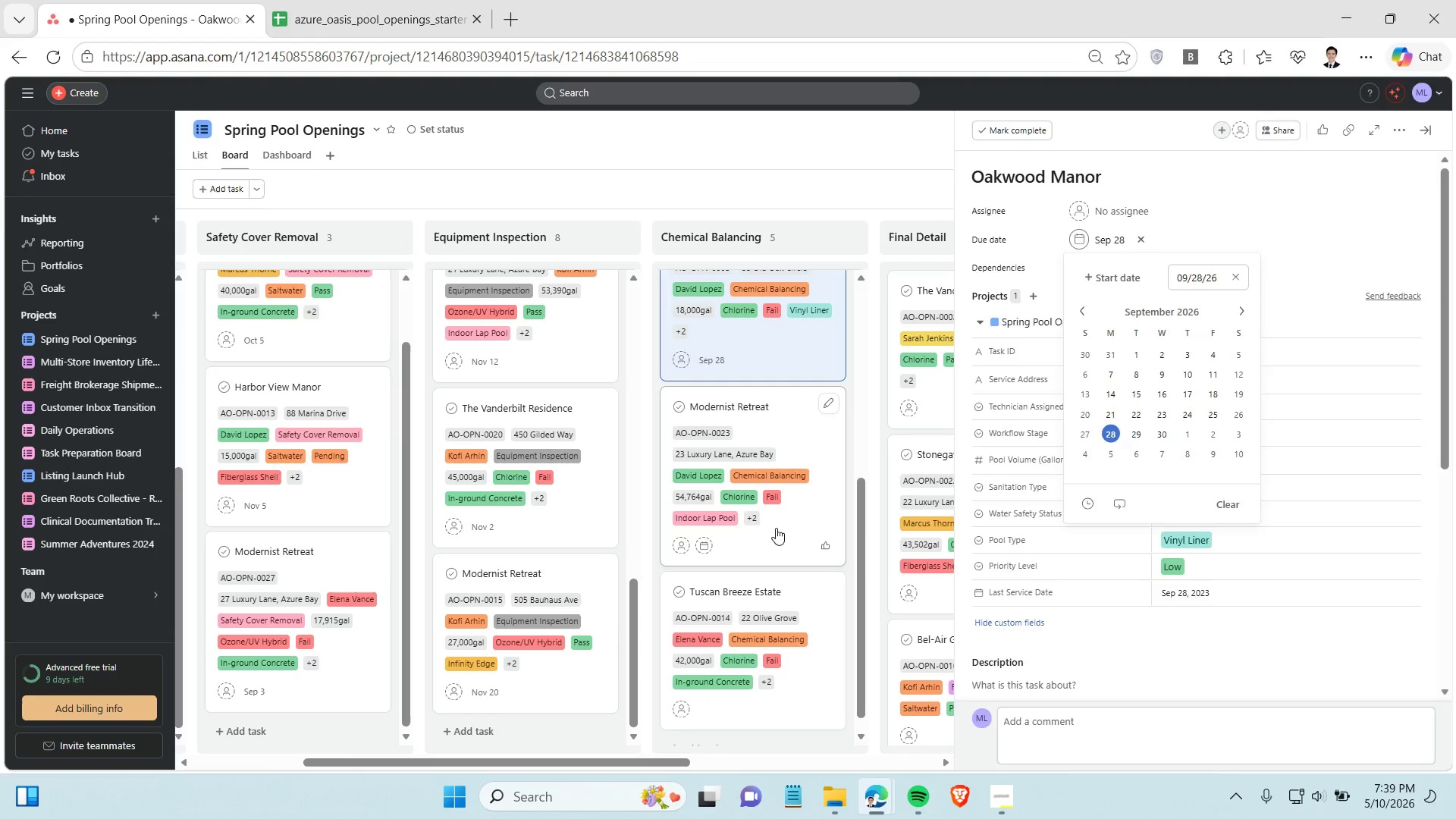 
wait(5.89)
 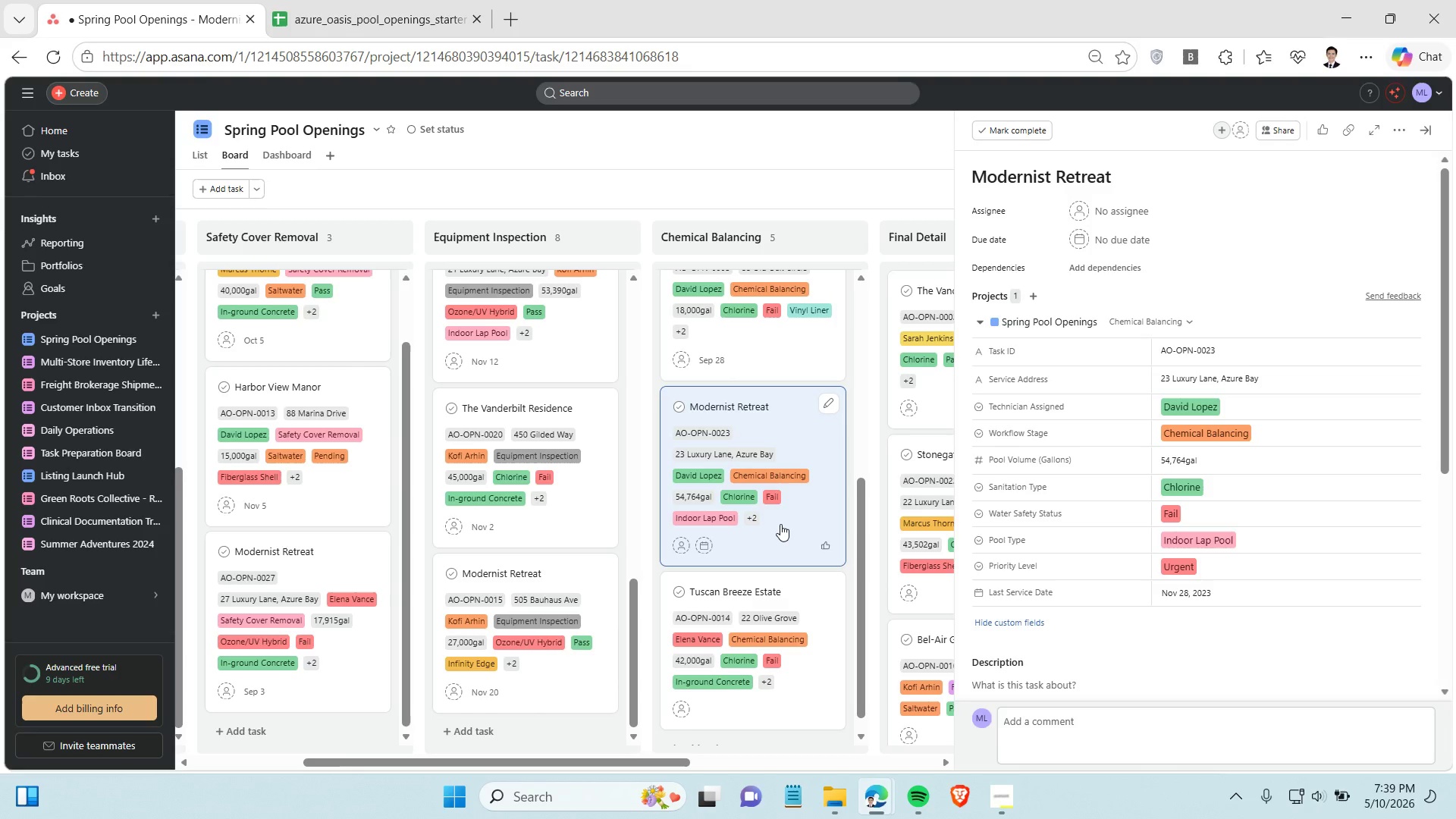 
double_click([1241, 306])
 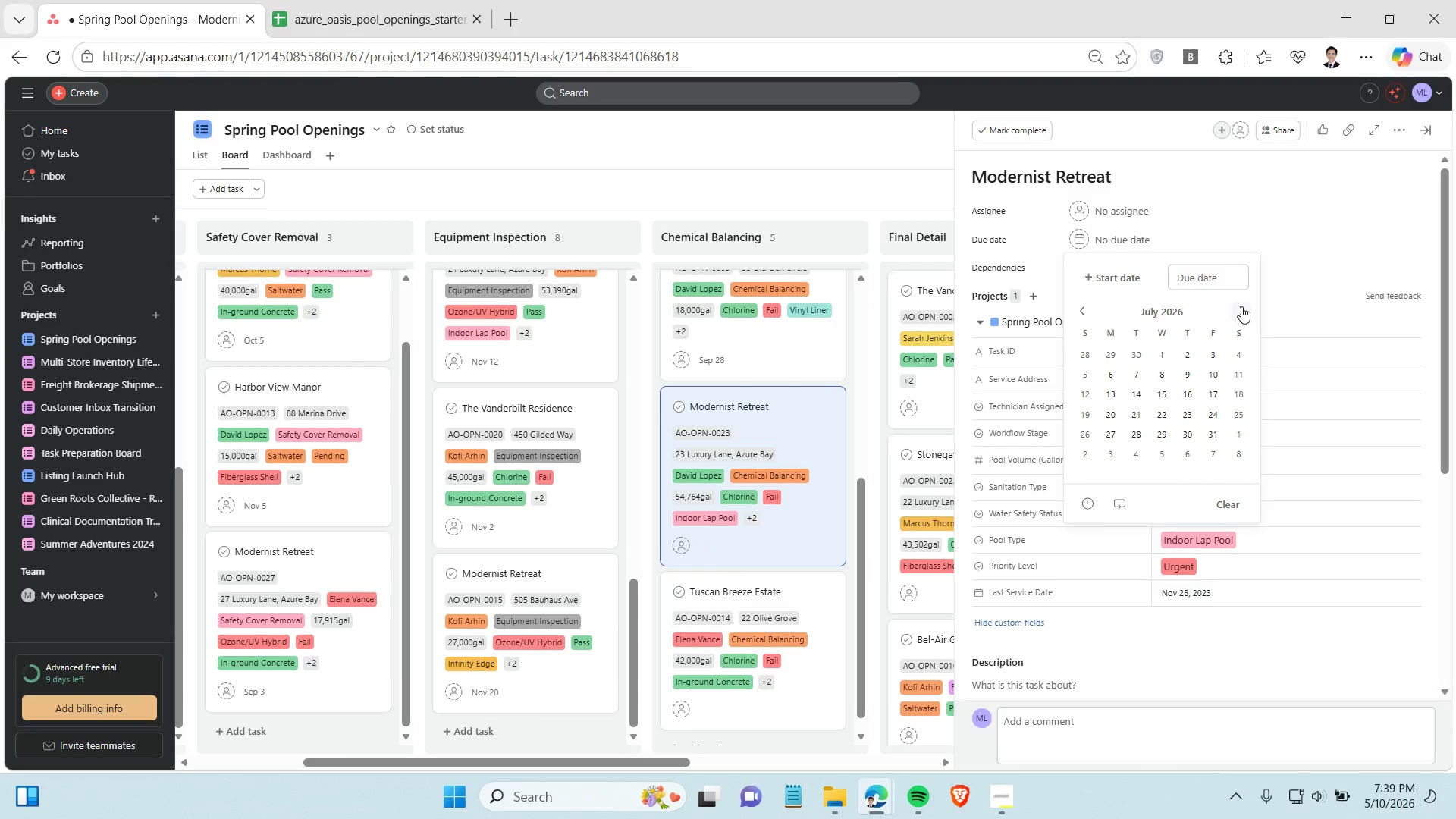 
triple_click([1241, 306])
 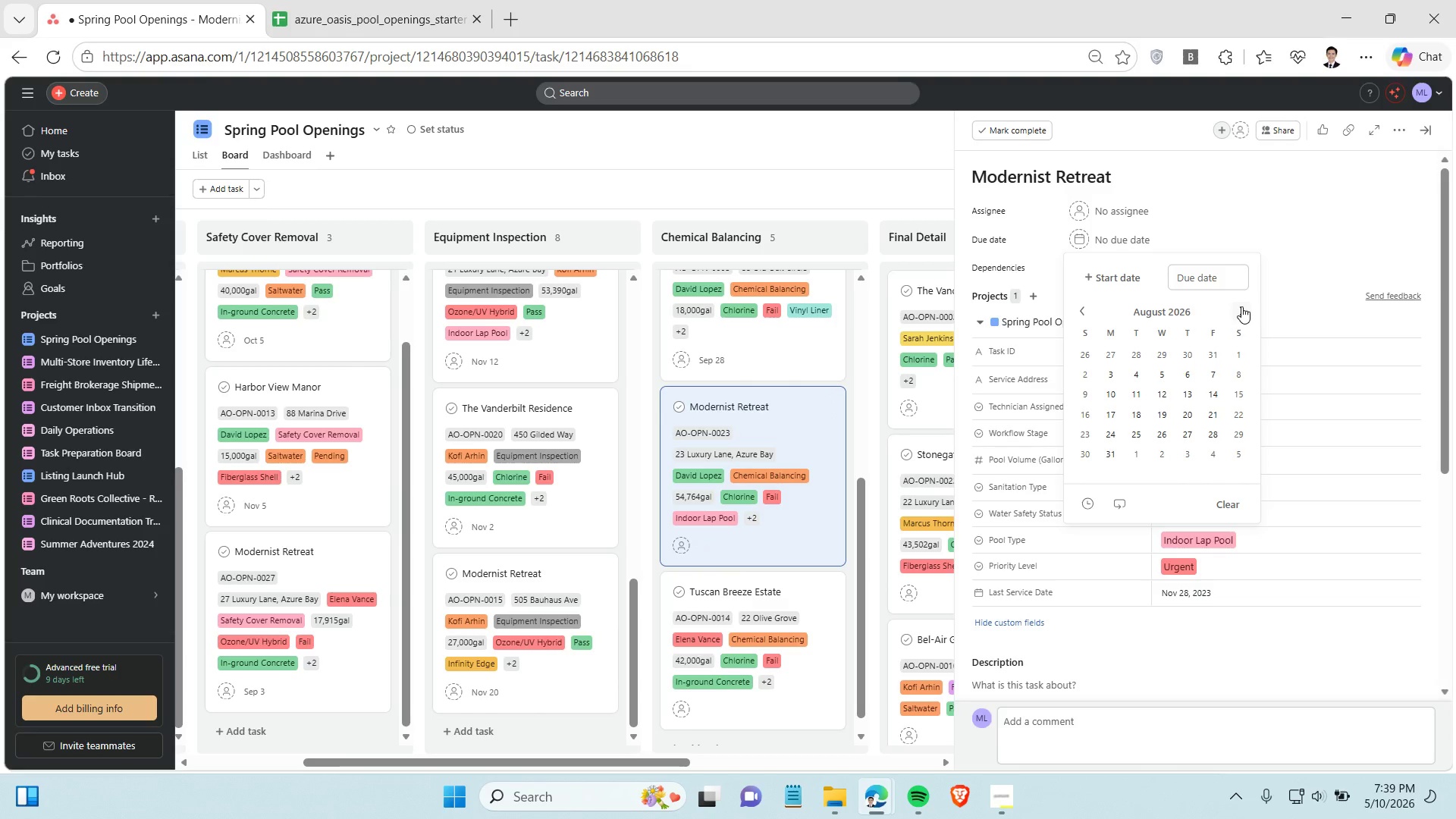 
left_click([1241, 306])
 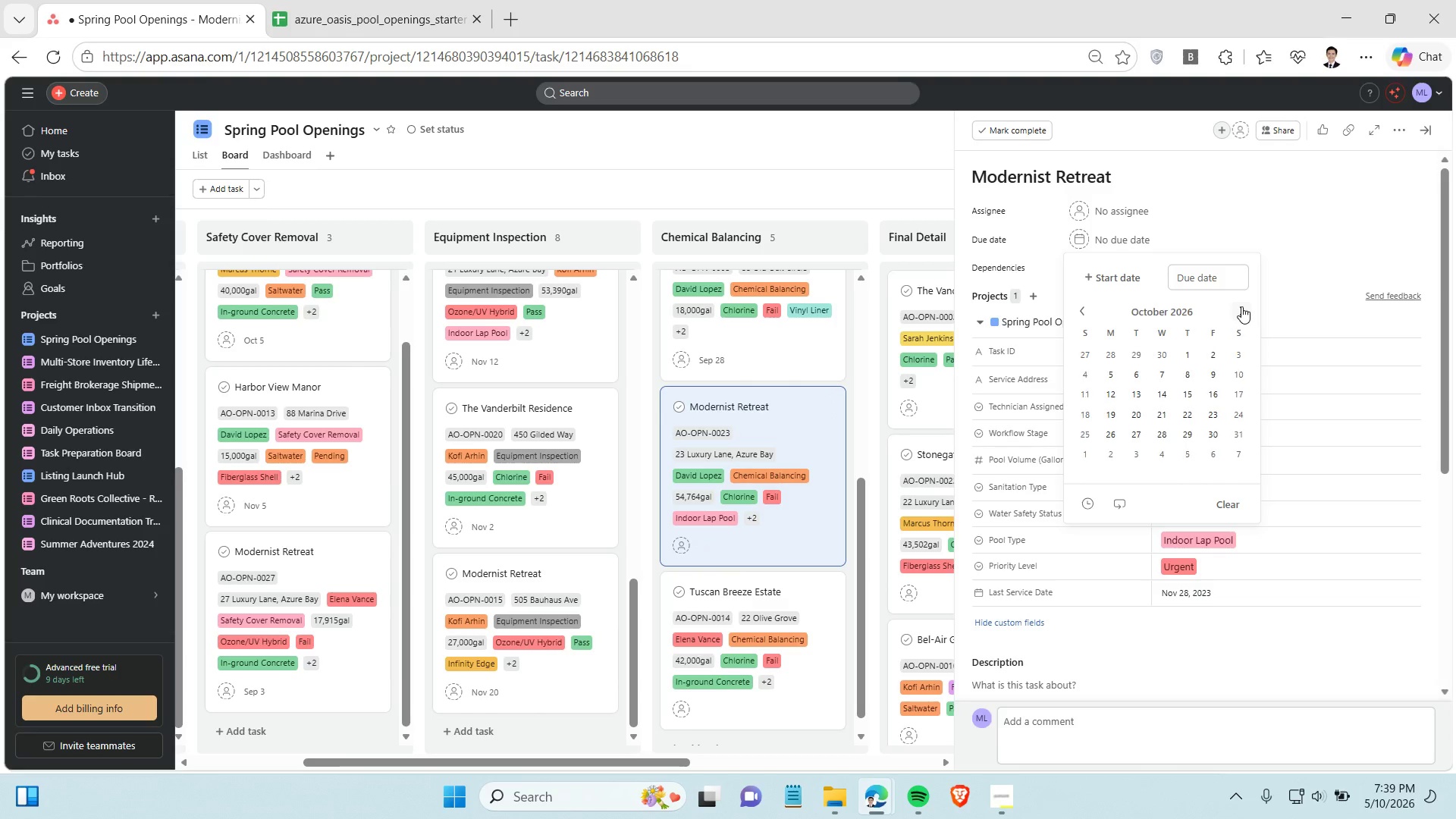 
left_click([1241, 306])
 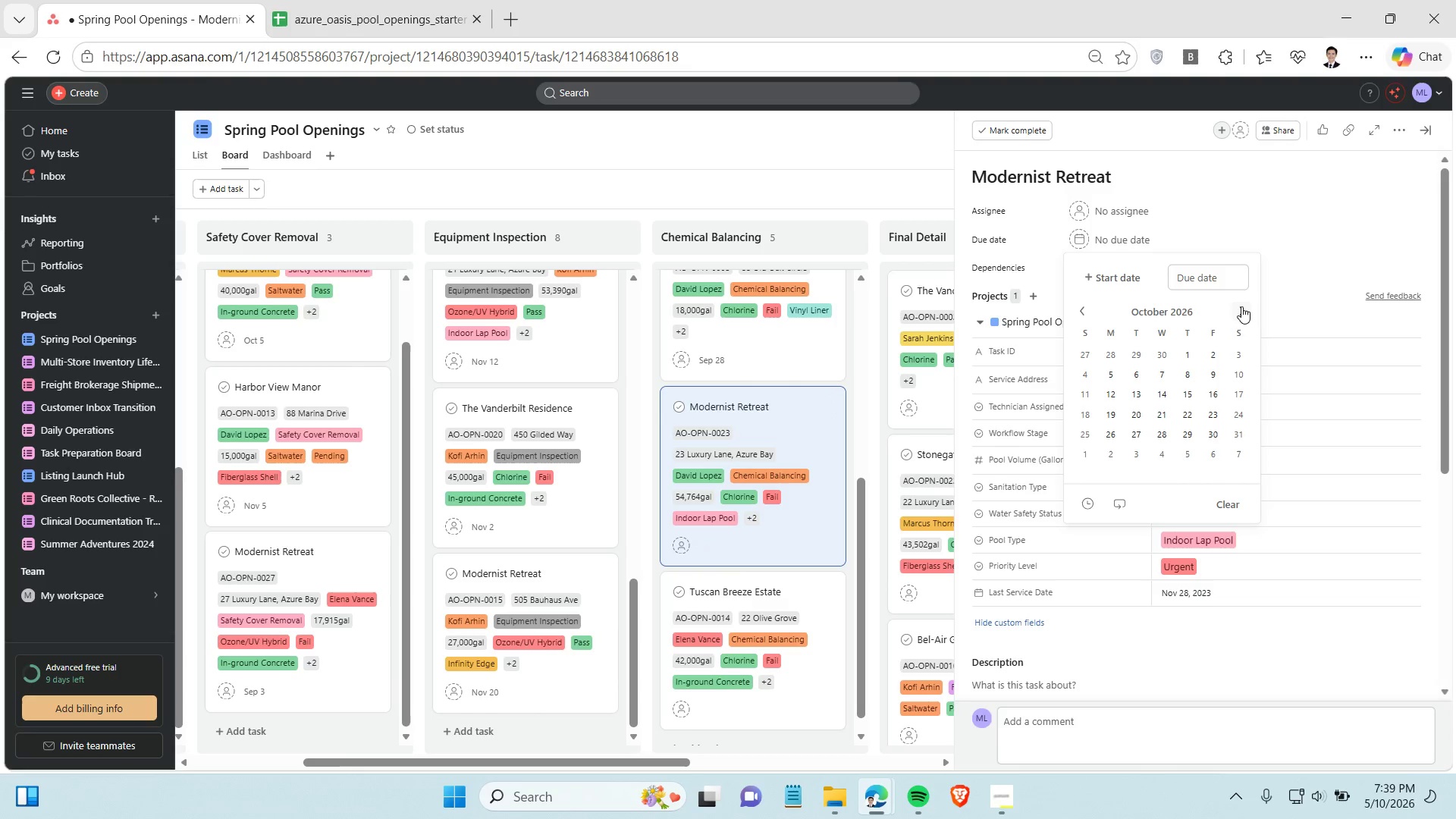 
left_click([1241, 306])
 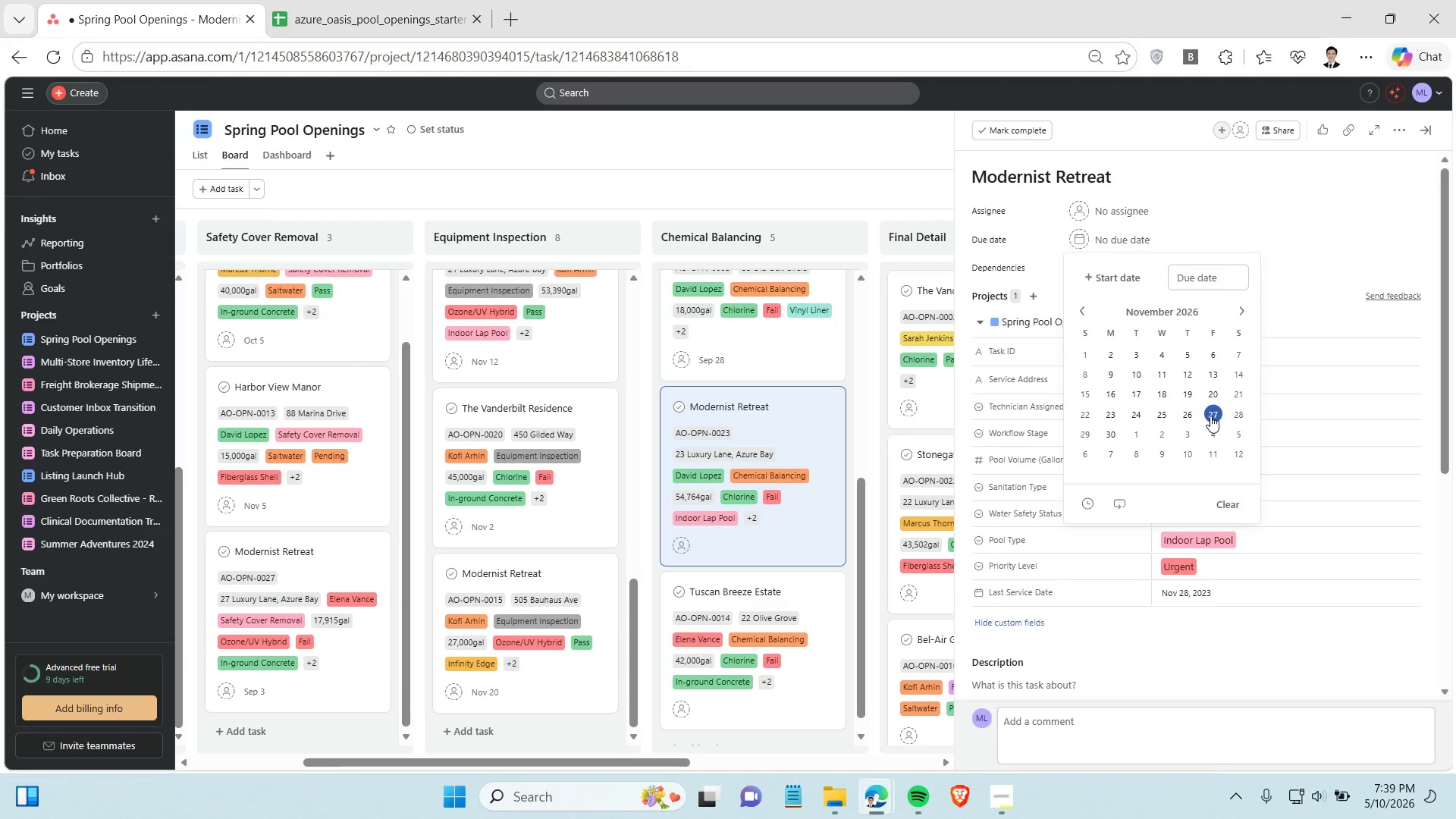 
wait(13.83)
 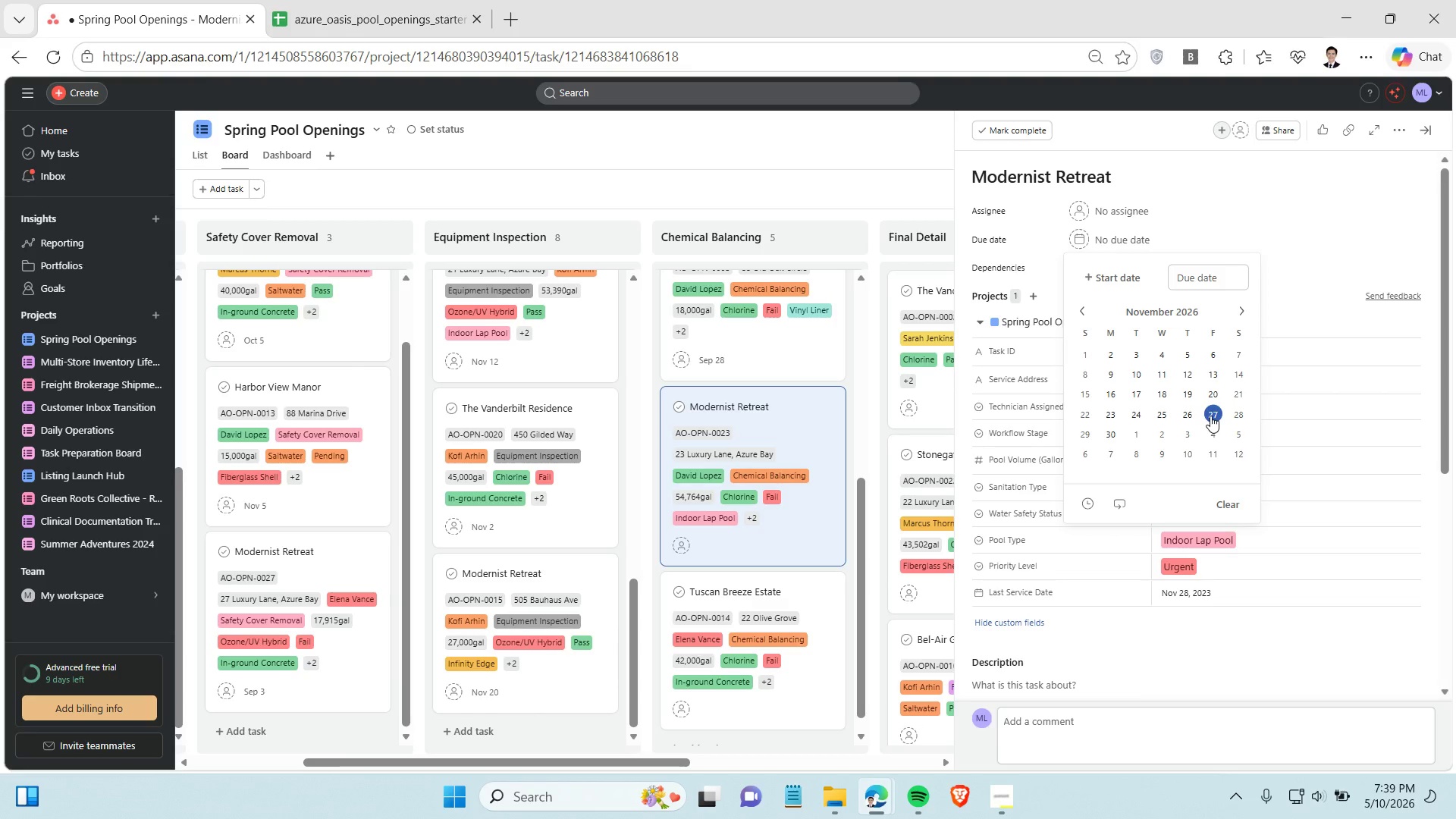 
left_click([1233, 409])
 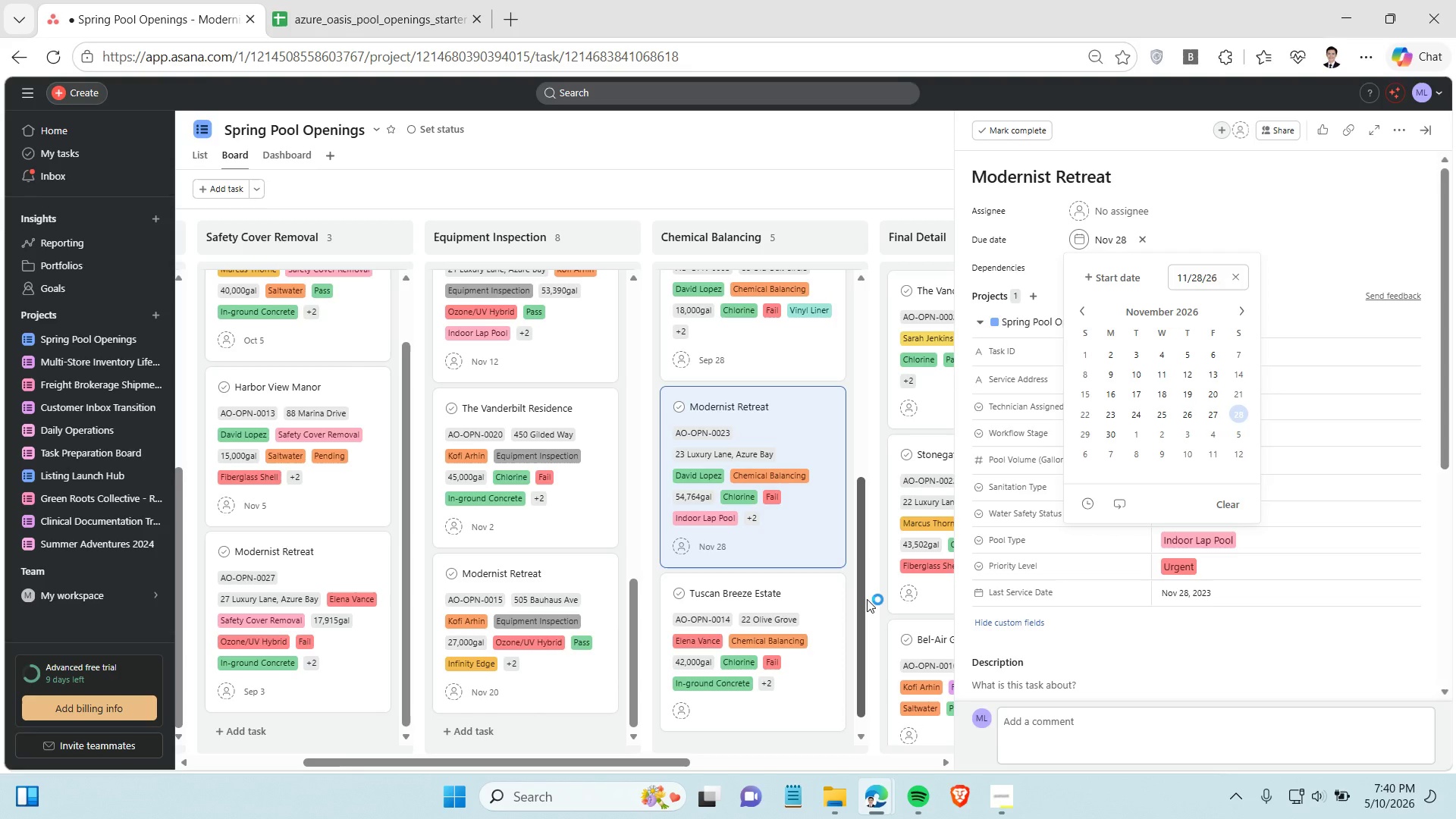 
wait(17.45)
 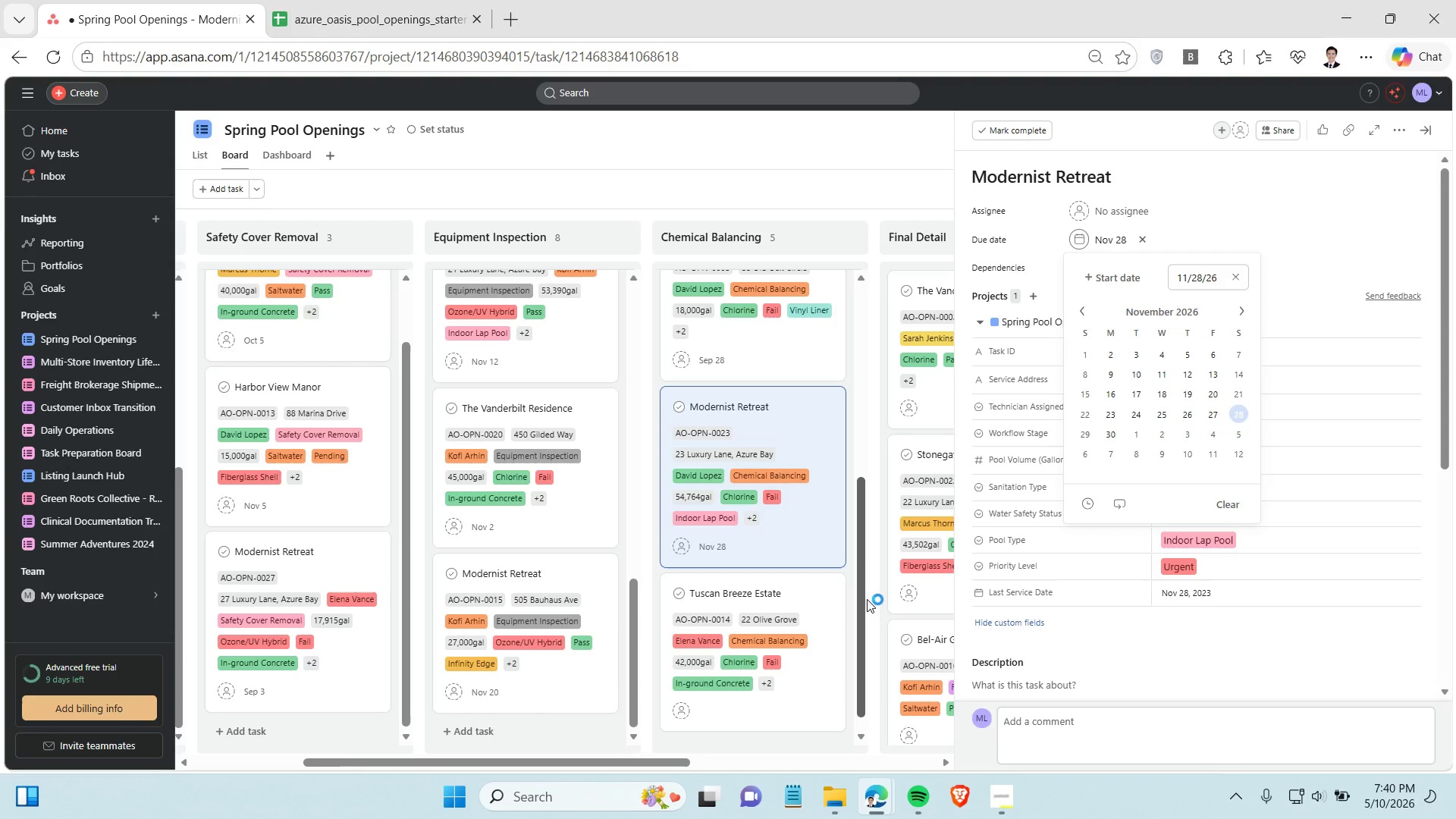 
scroll: coordinate [811, 572], scroll_direction: down, amount: 2.0
 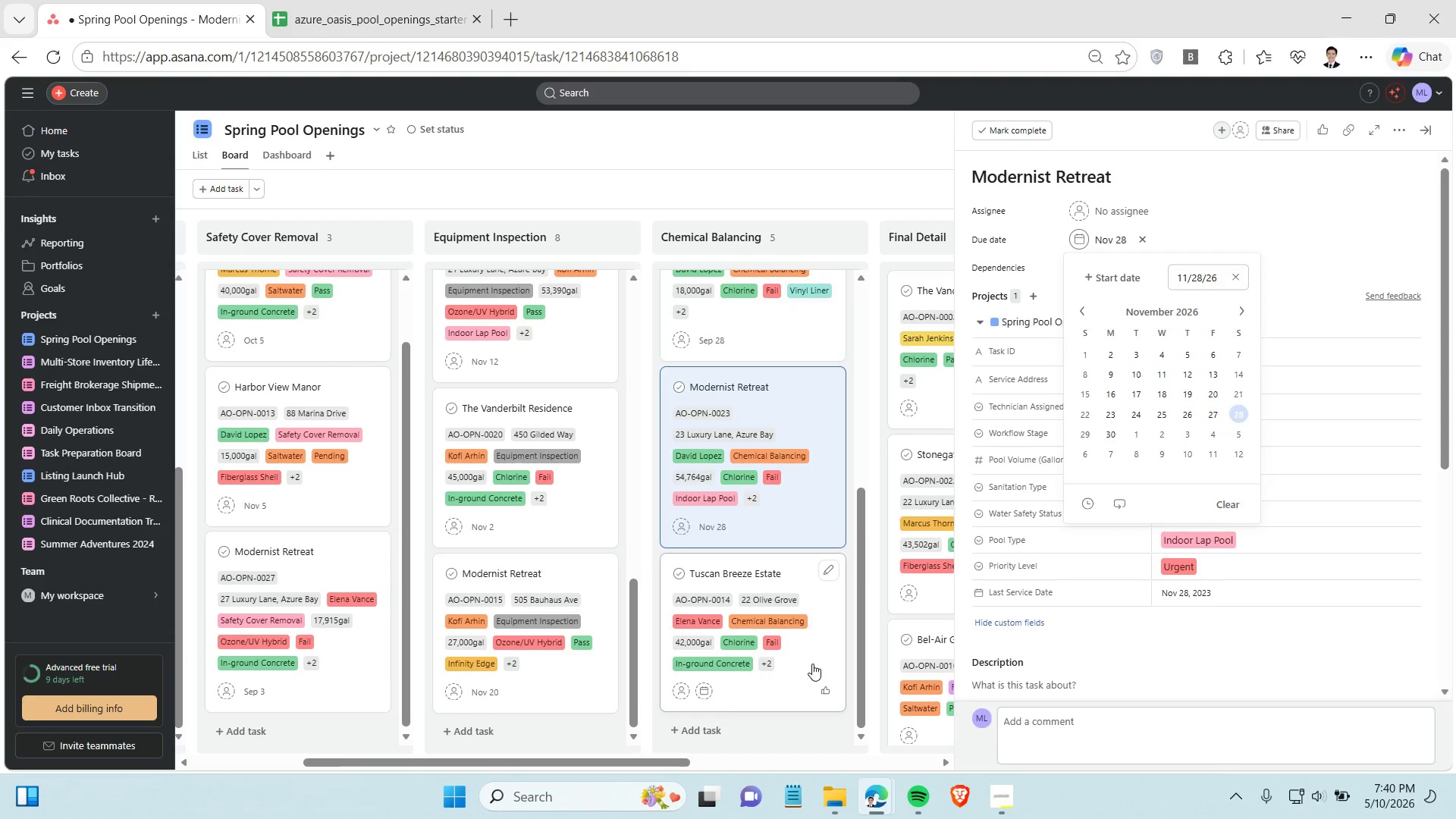 
left_click([812, 664])
 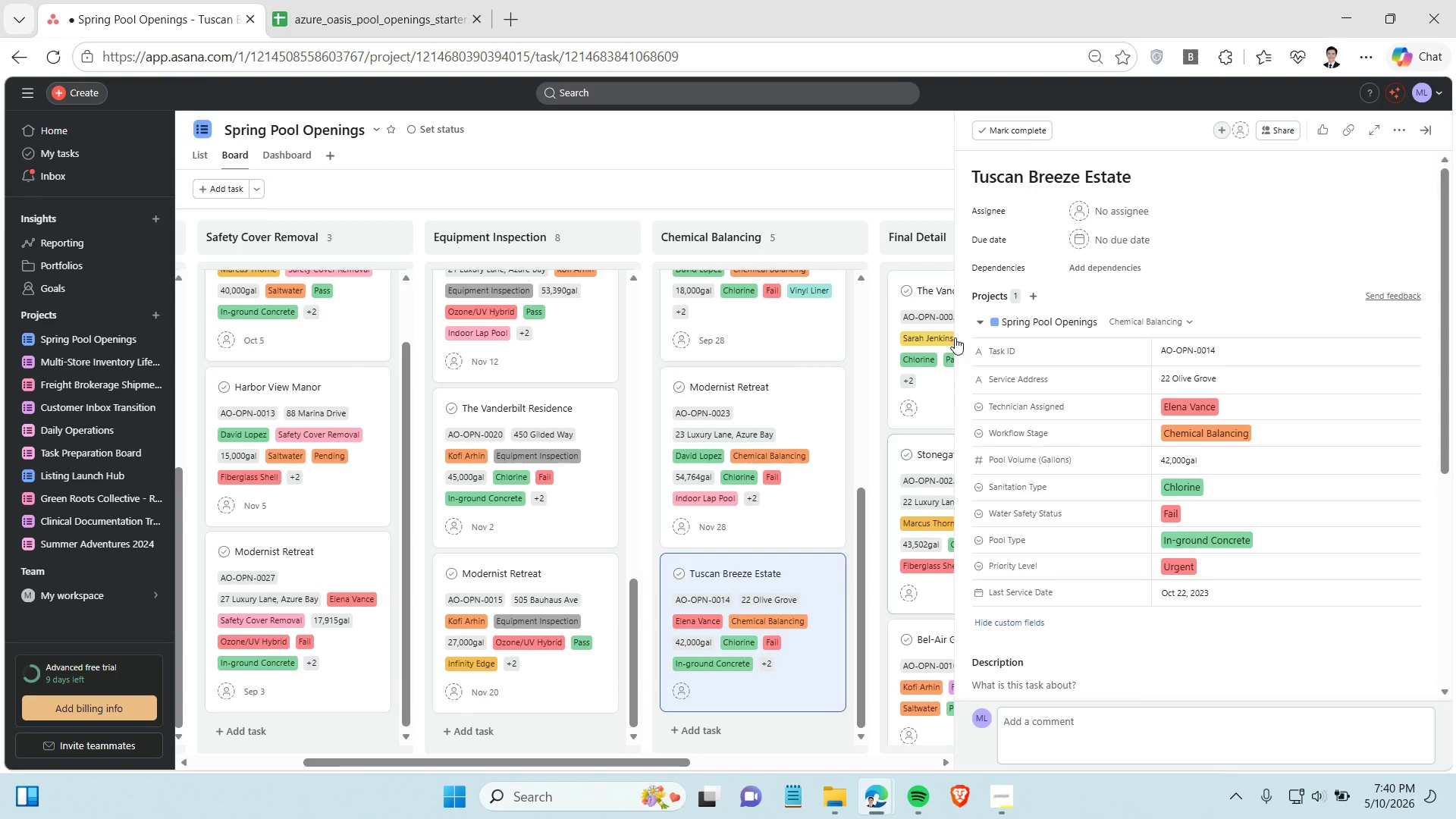 
left_click([1133, 249])
 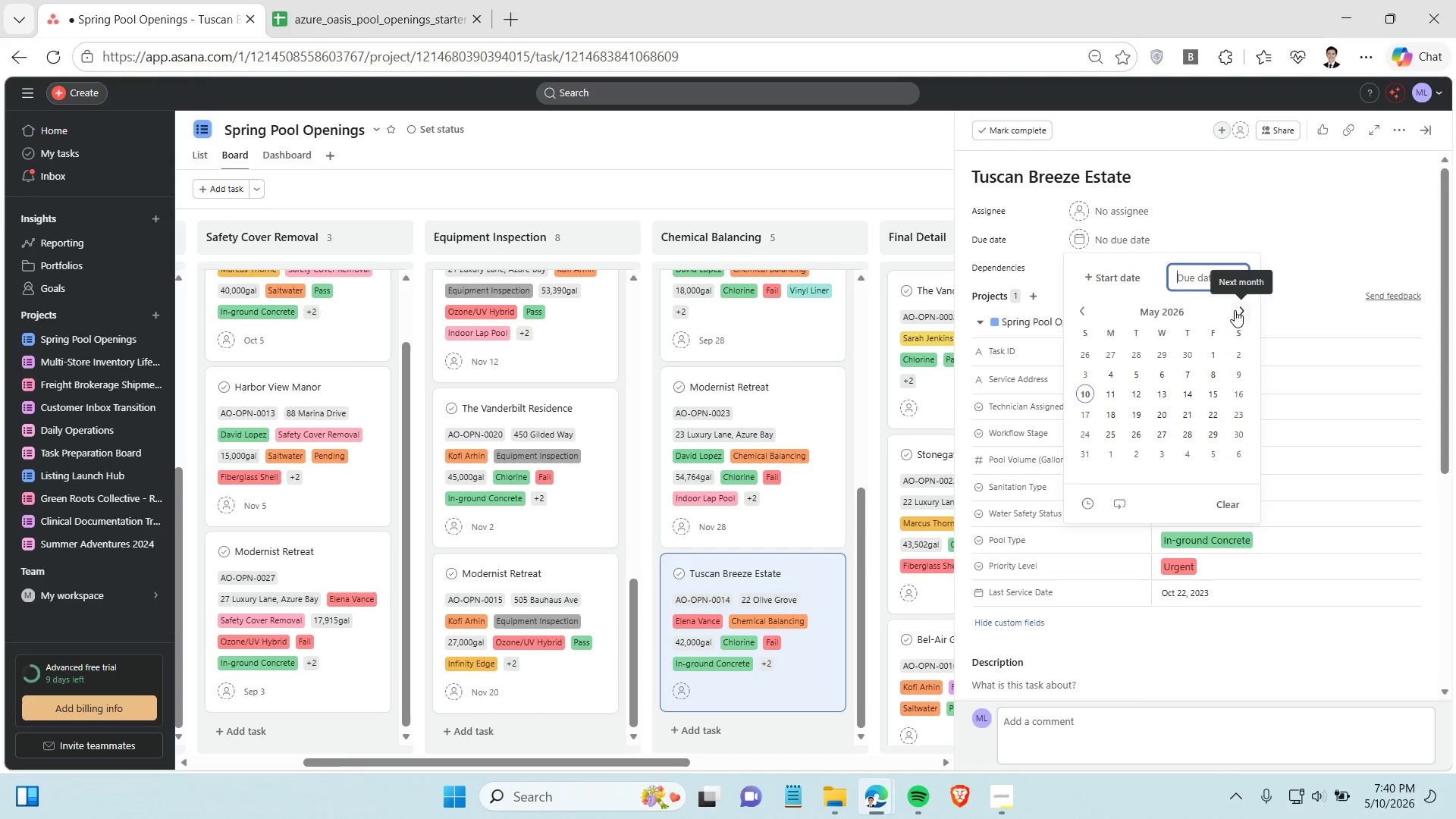 
double_click([1235, 310])
 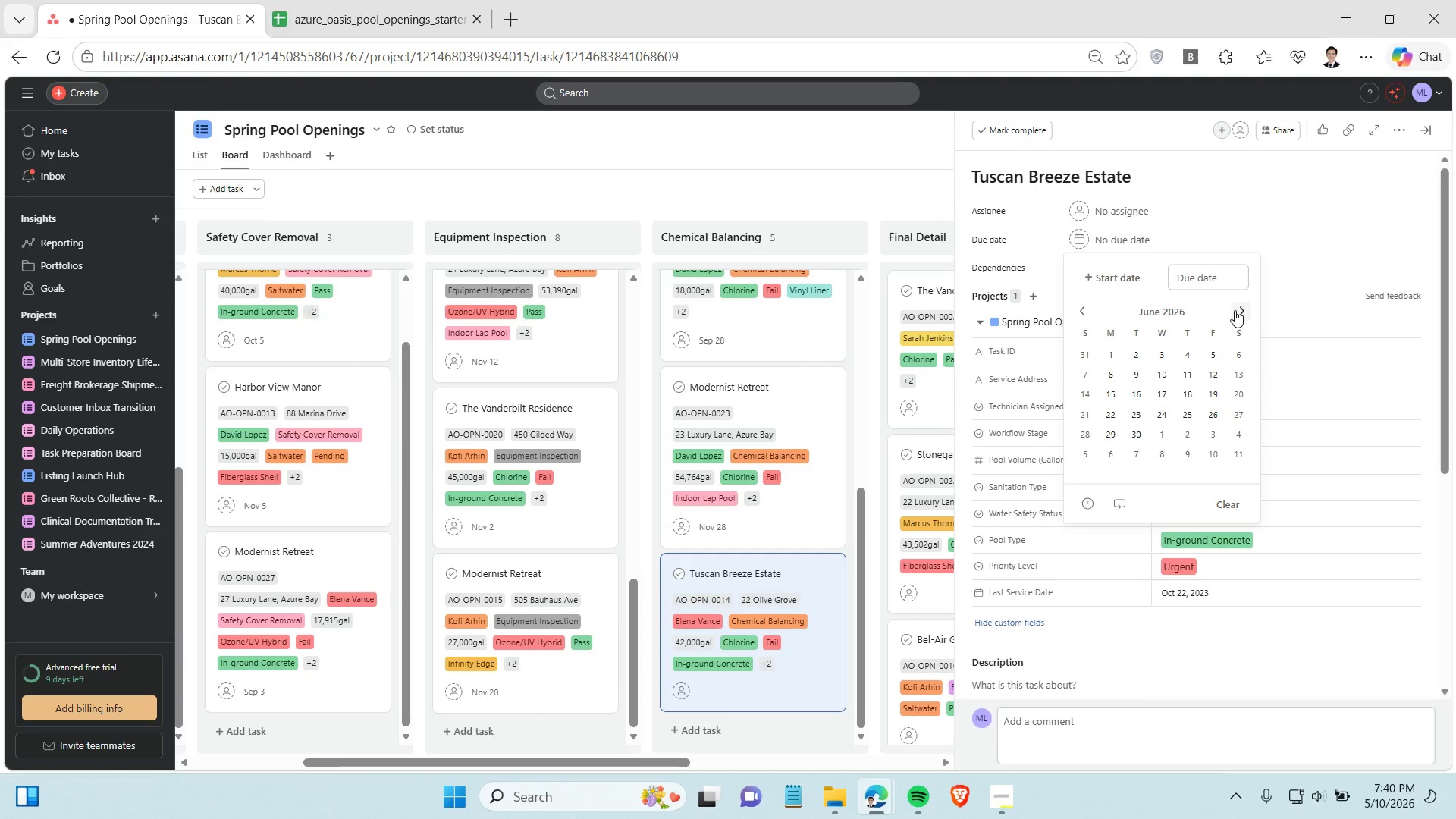 
triple_click([1235, 310])
 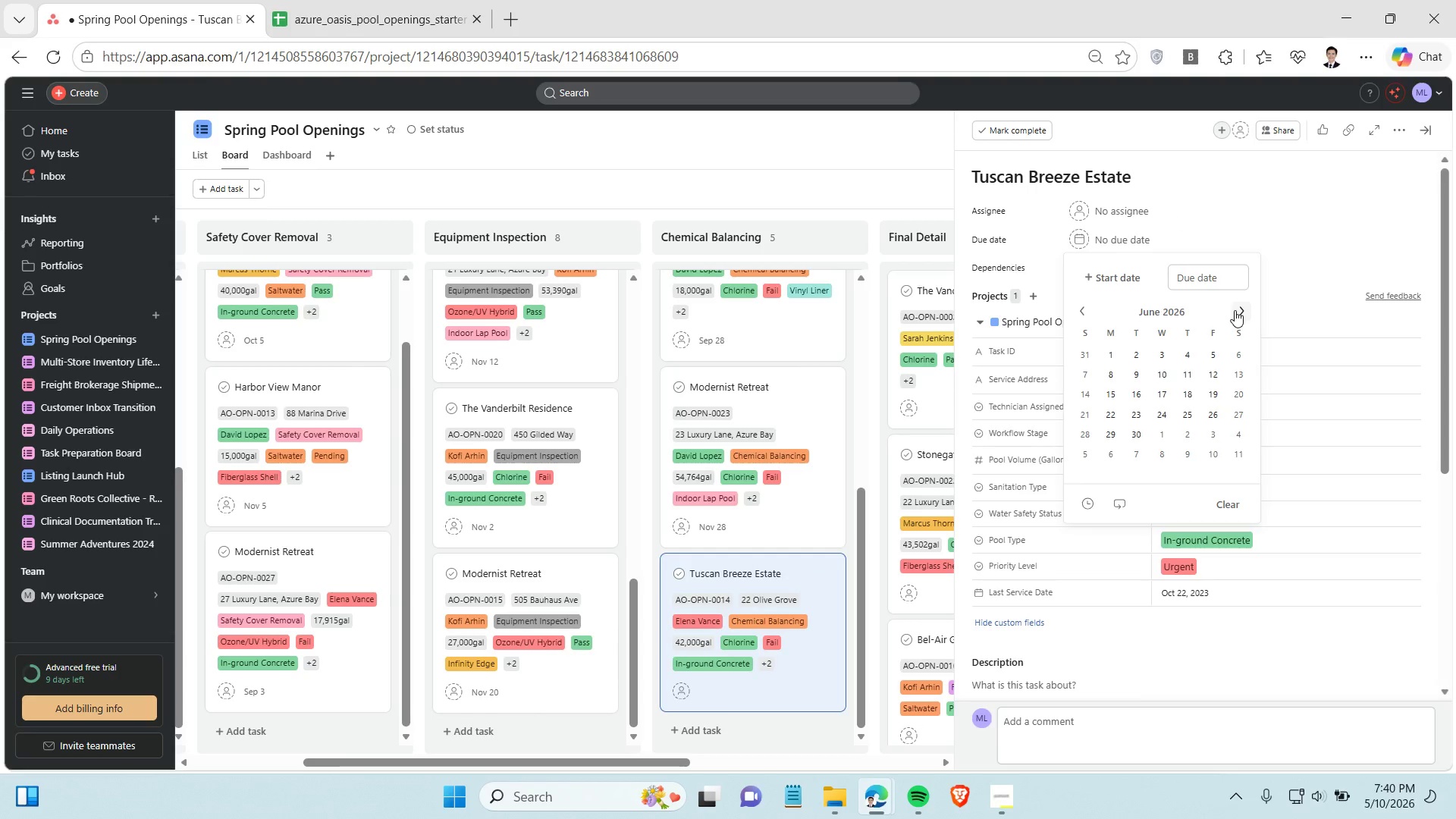 
triple_click([1235, 310])
 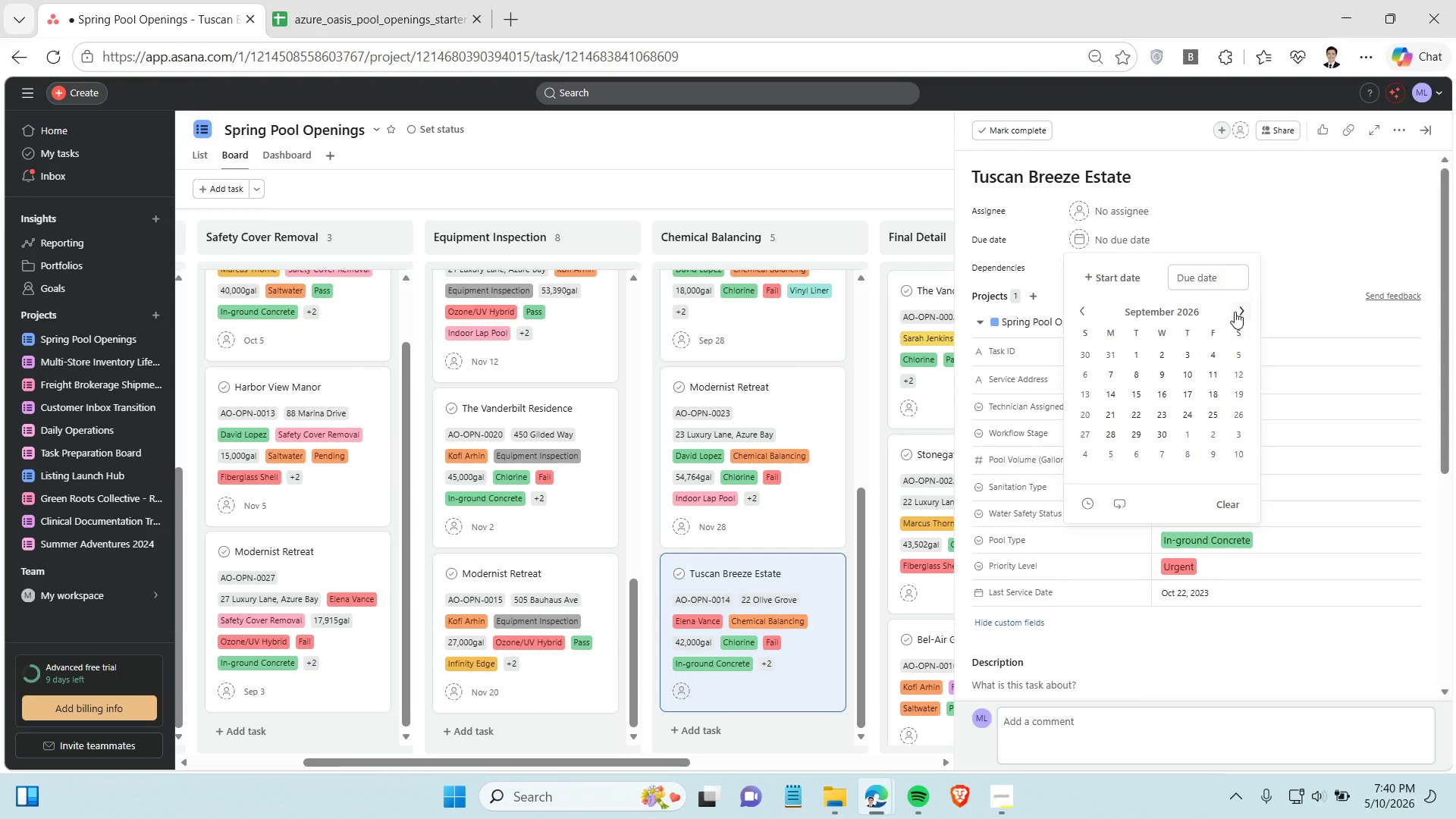 
wait(5.47)
 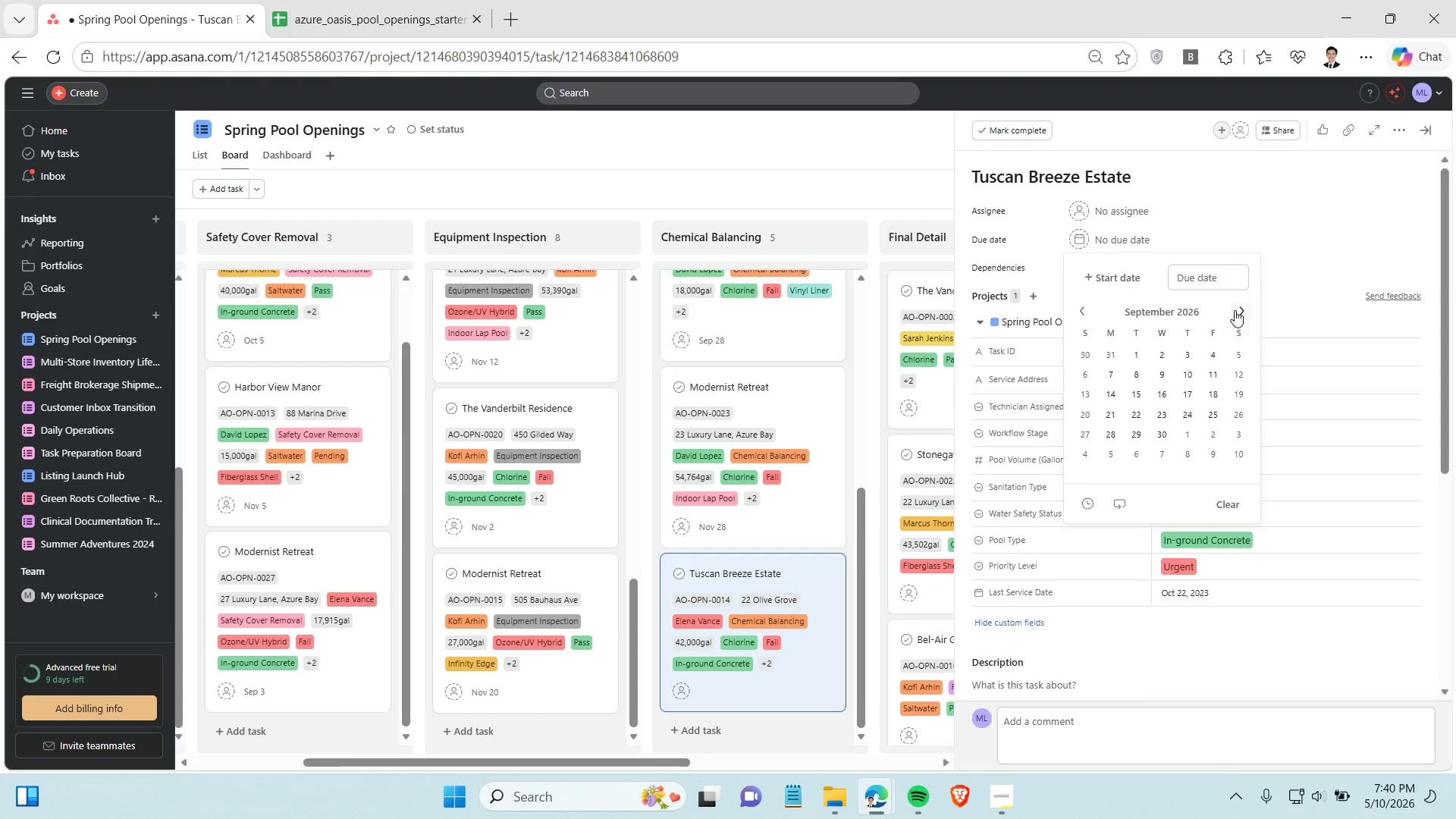 
left_click([1235, 312])
 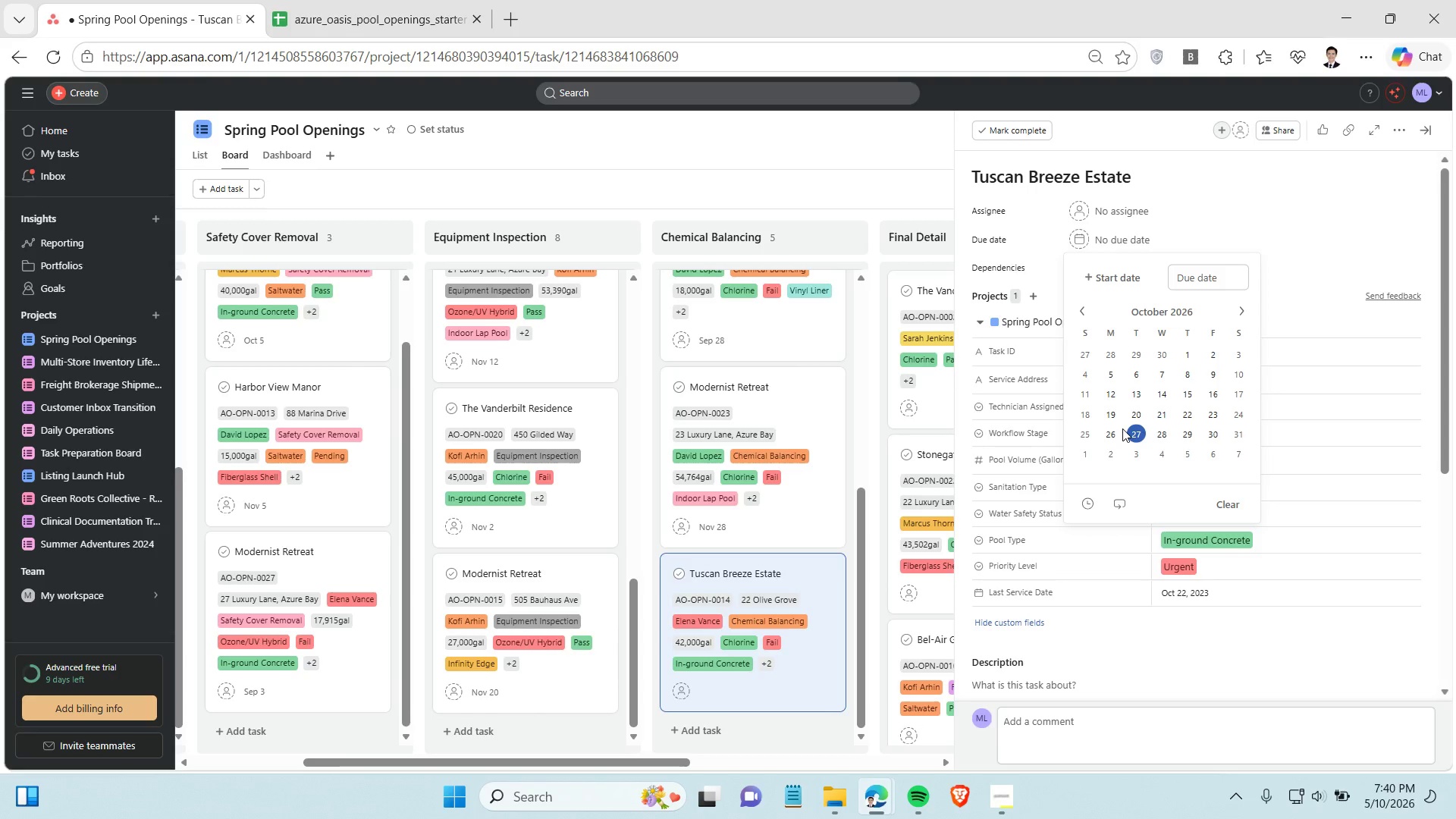 
left_click([1178, 416])
 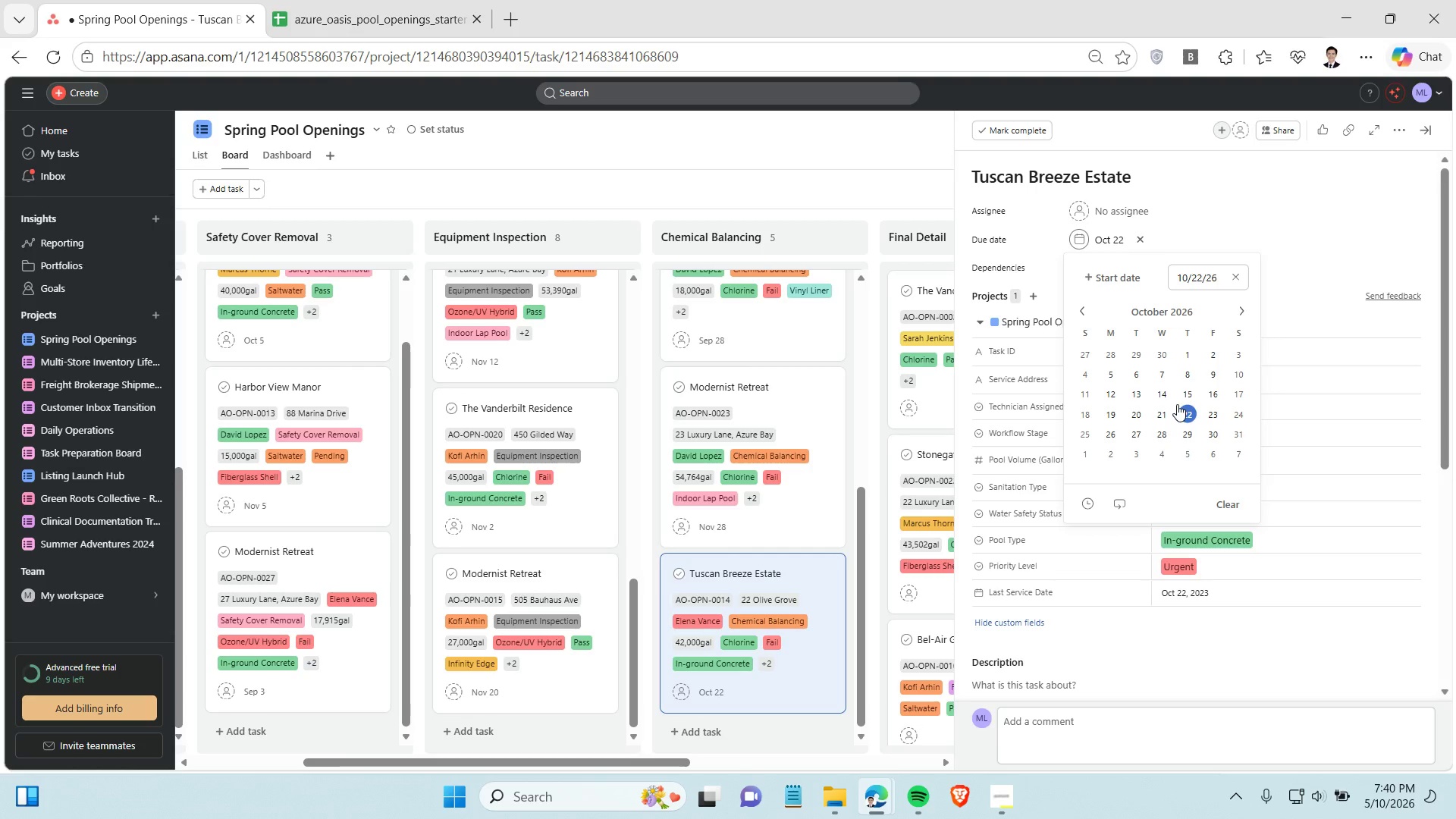 
wait(18.95)
 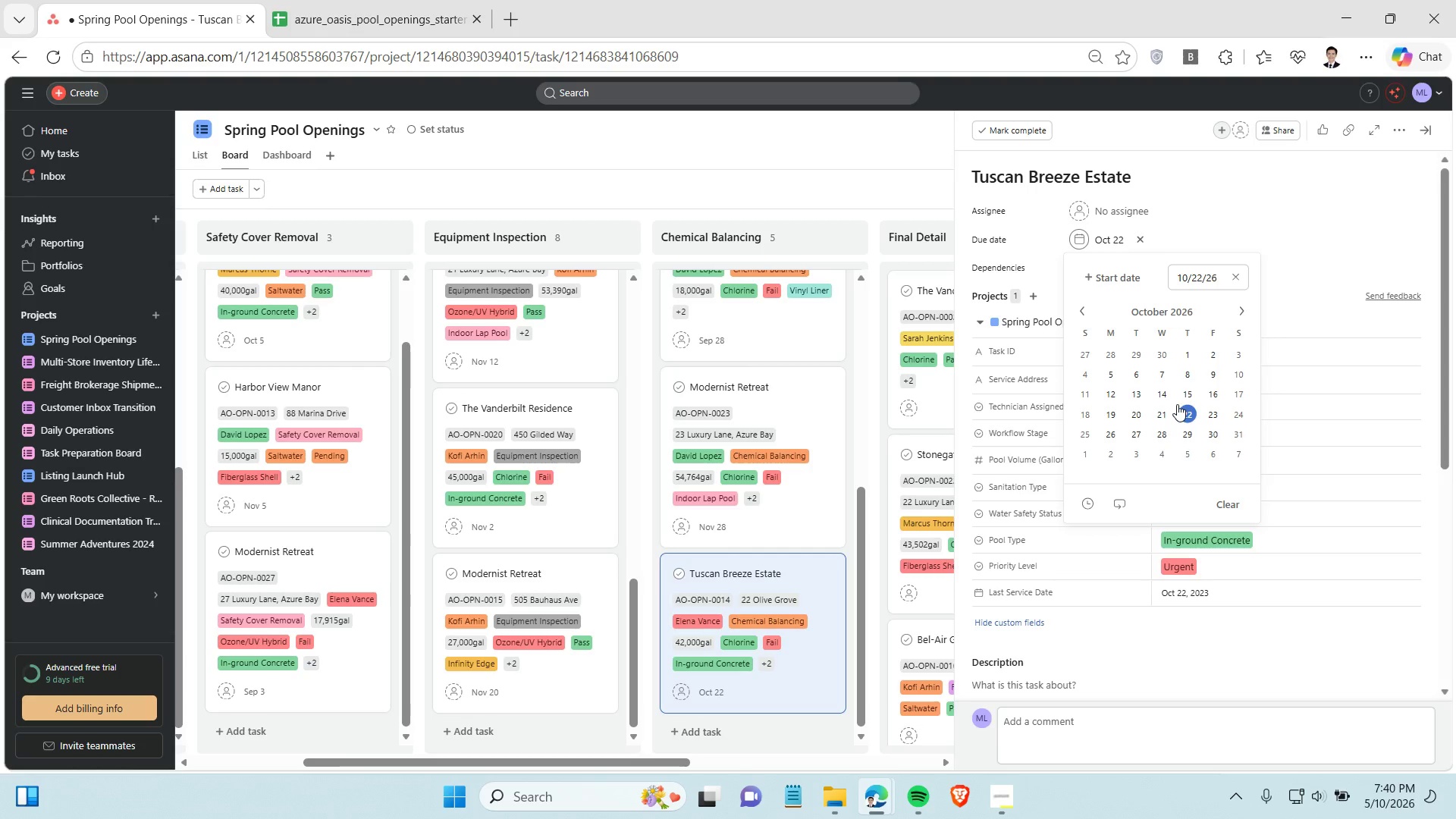 
scroll: coordinate [805, 535], scroll_direction: down, amount: 2.0
 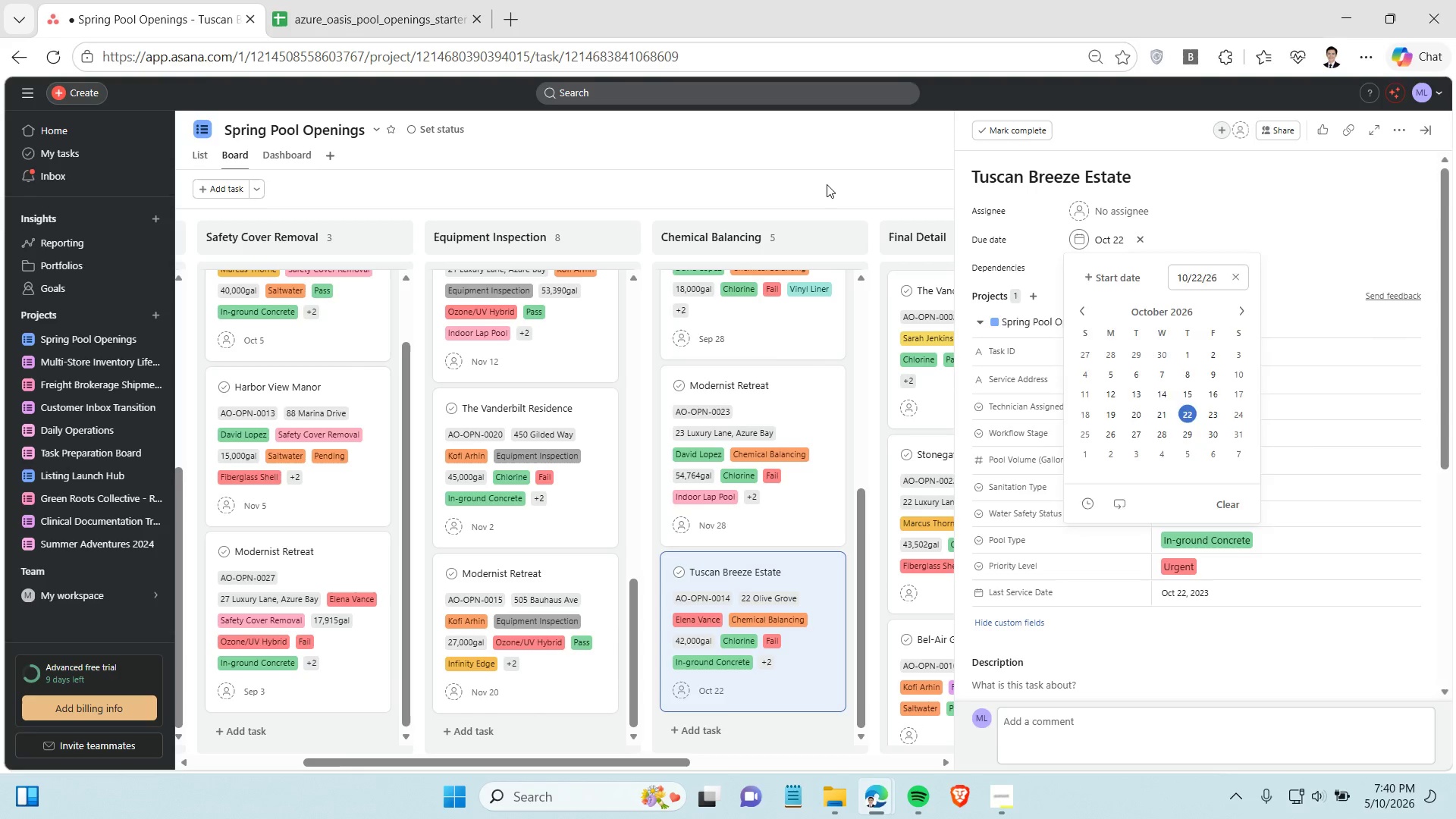 
left_click([827, 184])
 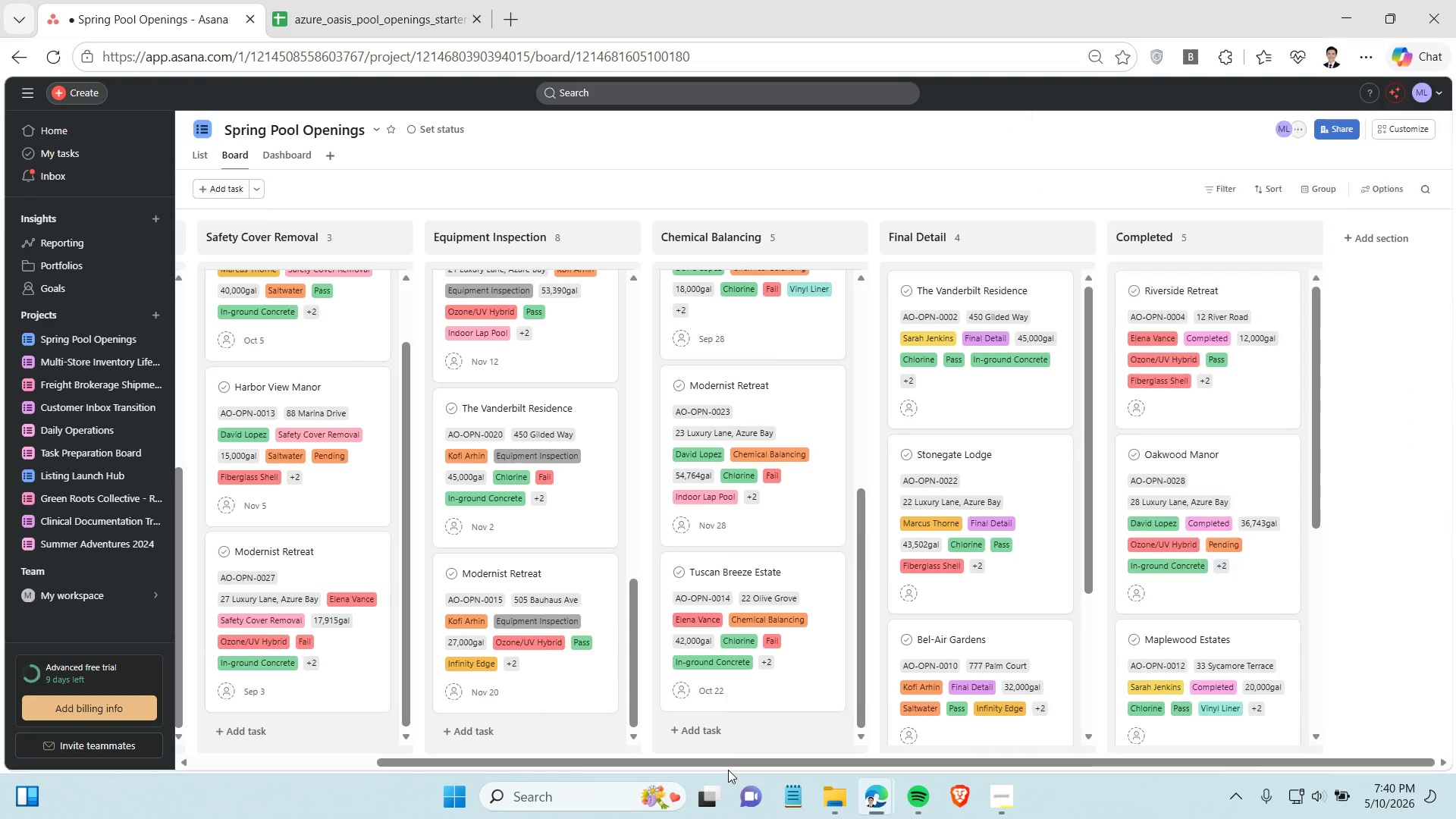 
left_click_drag(start_coordinate=[730, 770], to_coordinate=[824, 763])
 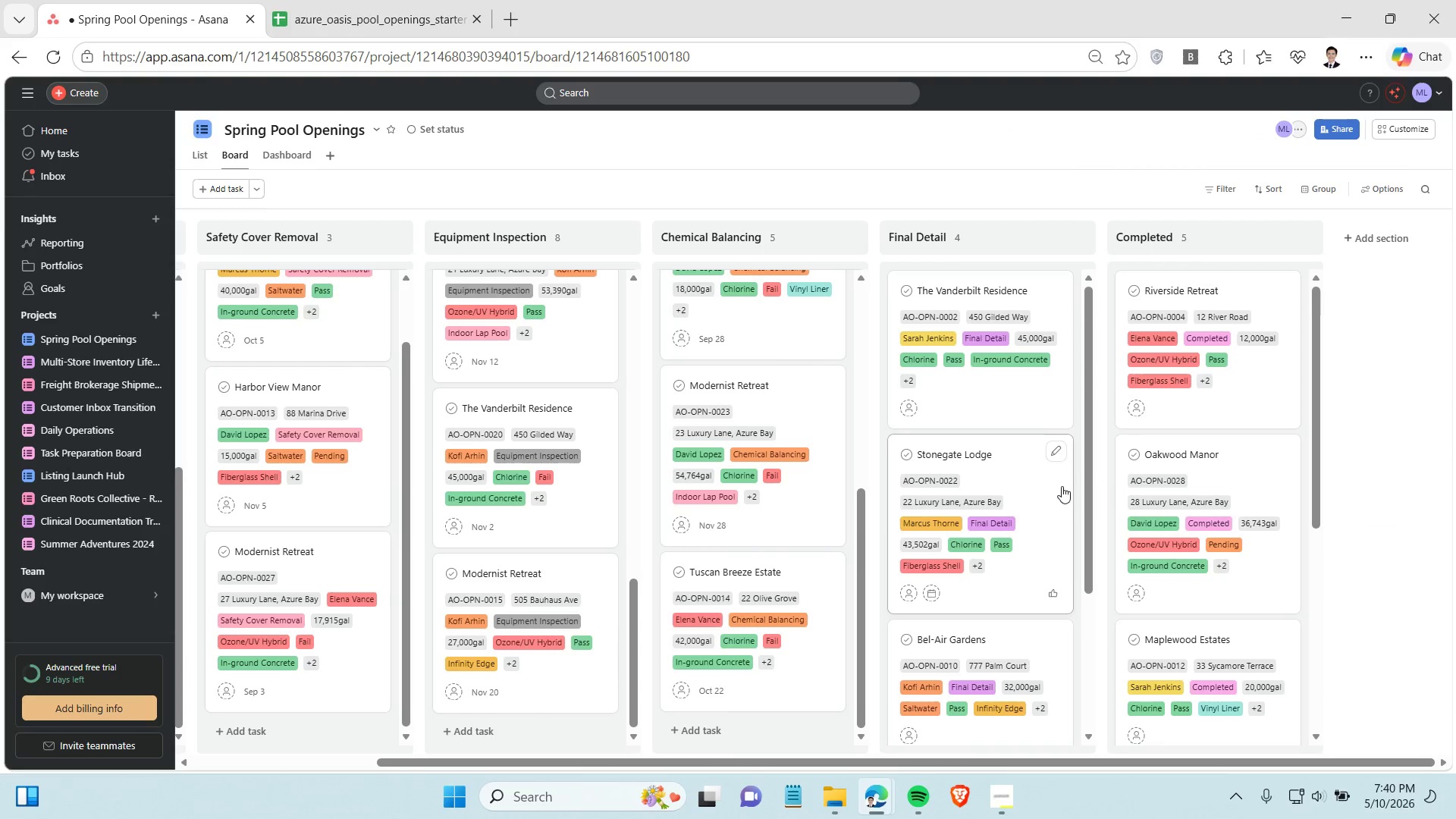 
scroll: coordinate [1062, 486], scroll_direction: up, amount: 7.0
 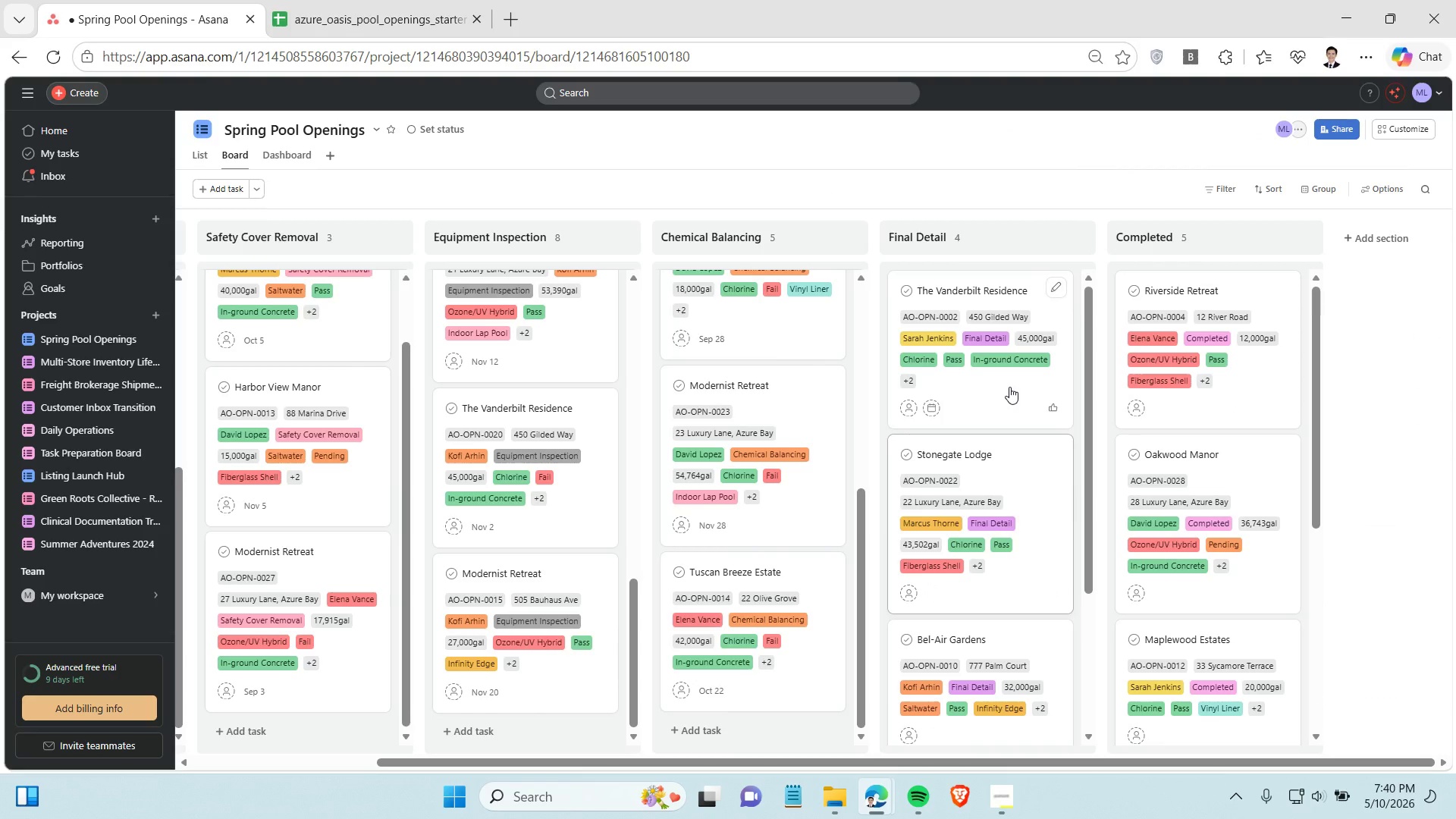 
mouse_move([1025, 388])
 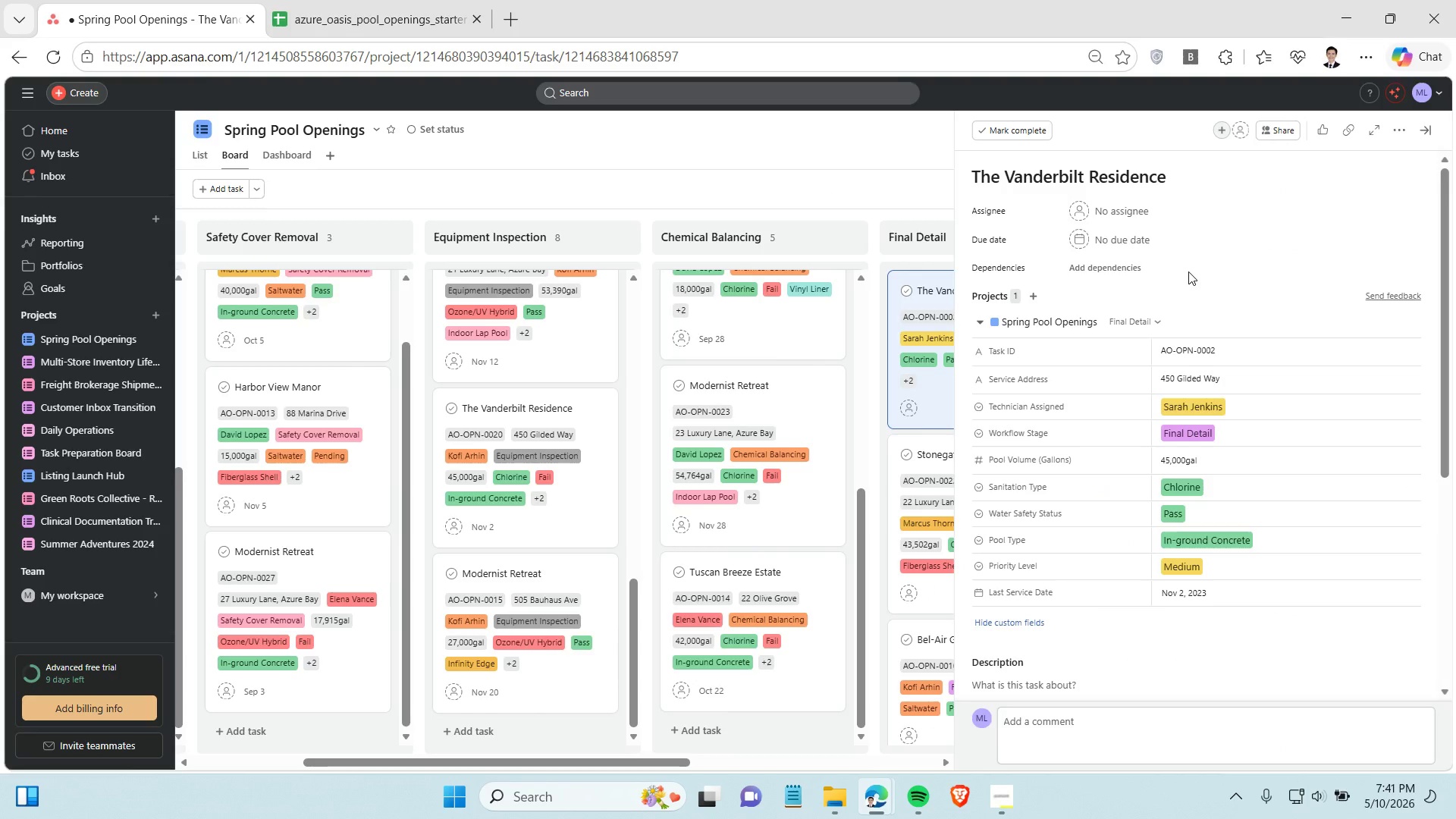 
left_click([1119, 243])
 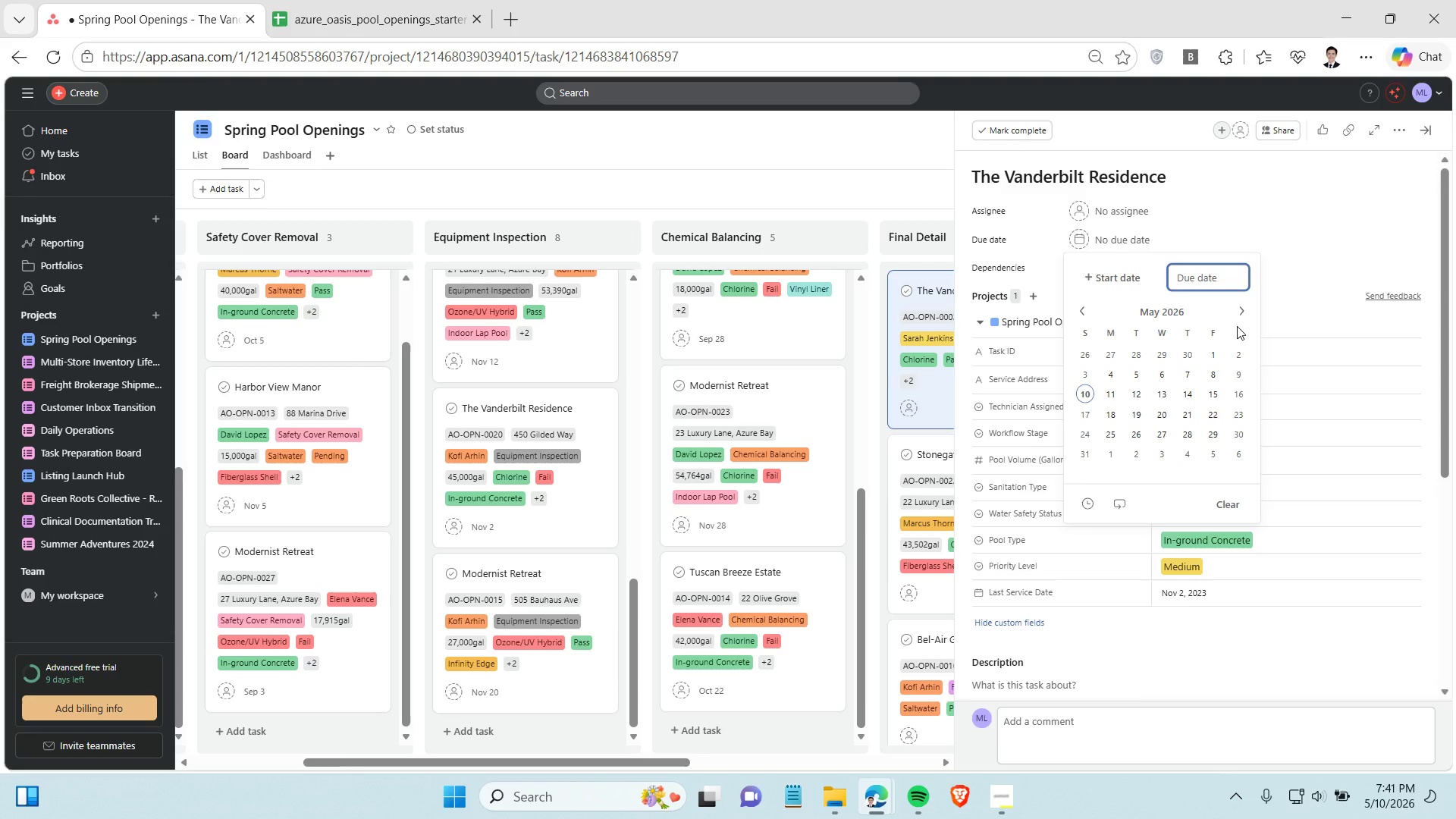 
double_click([1239, 318])
 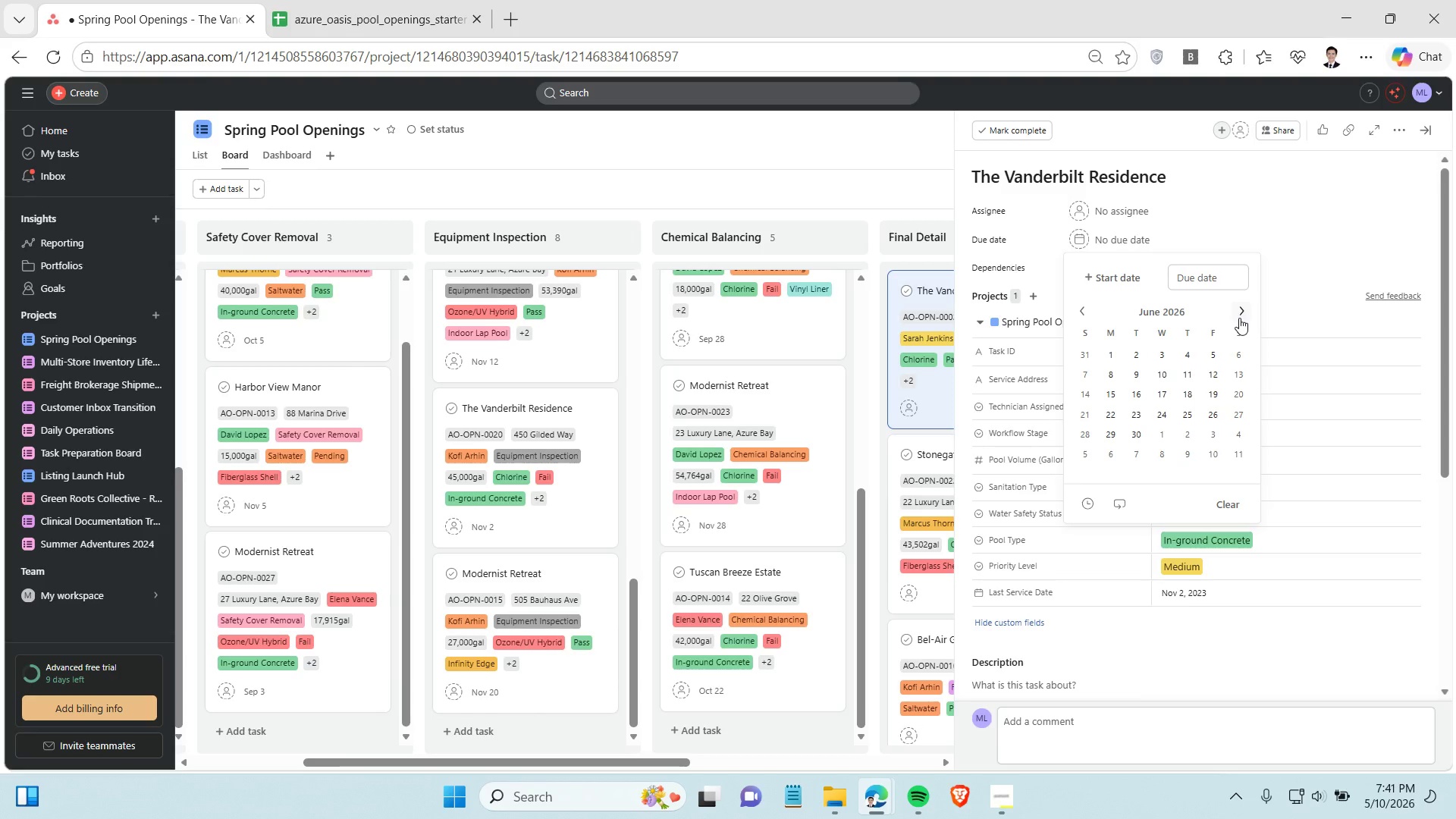 
triple_click([1239, 318])
 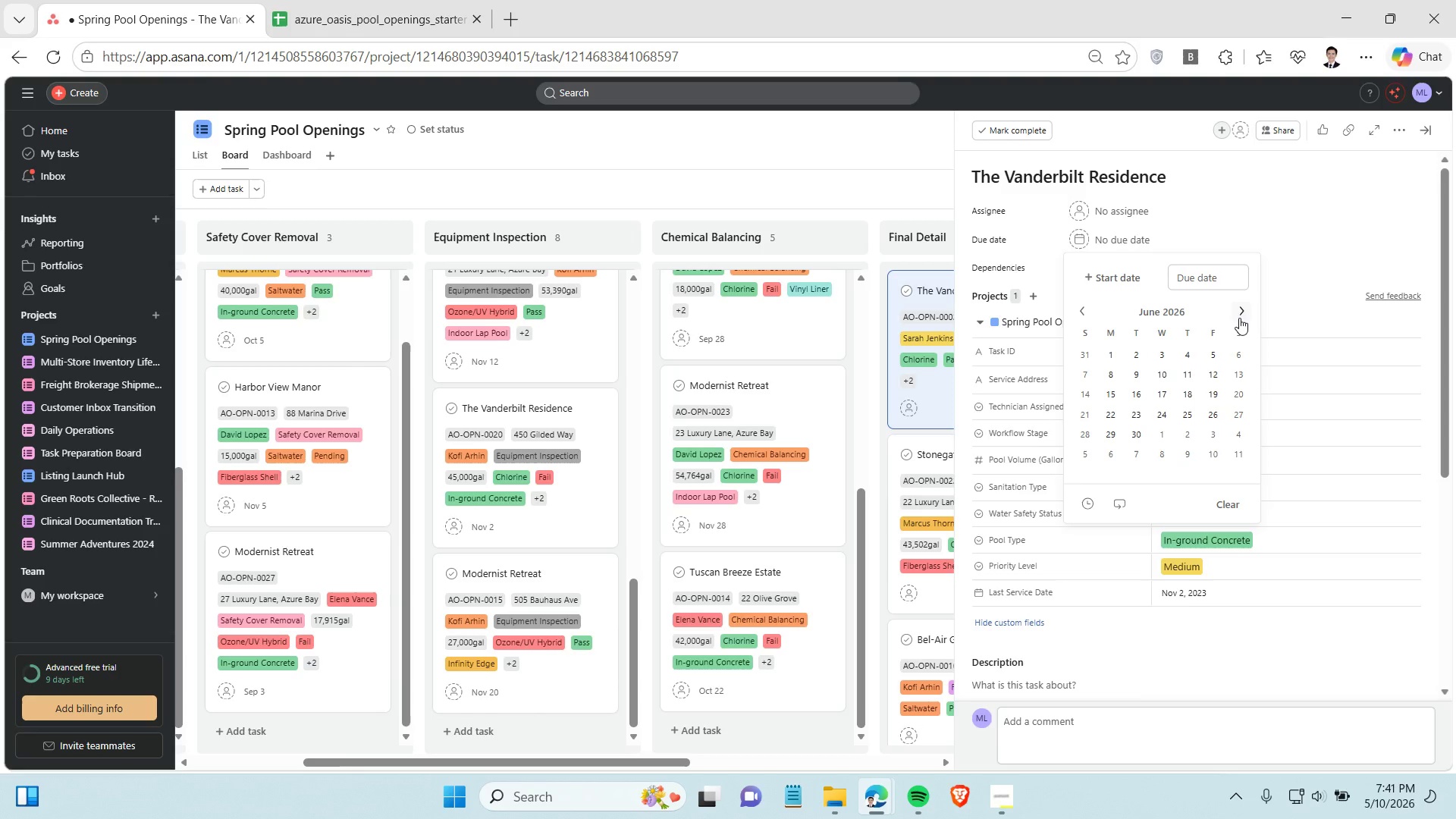 
triple_click([1239, 318])
 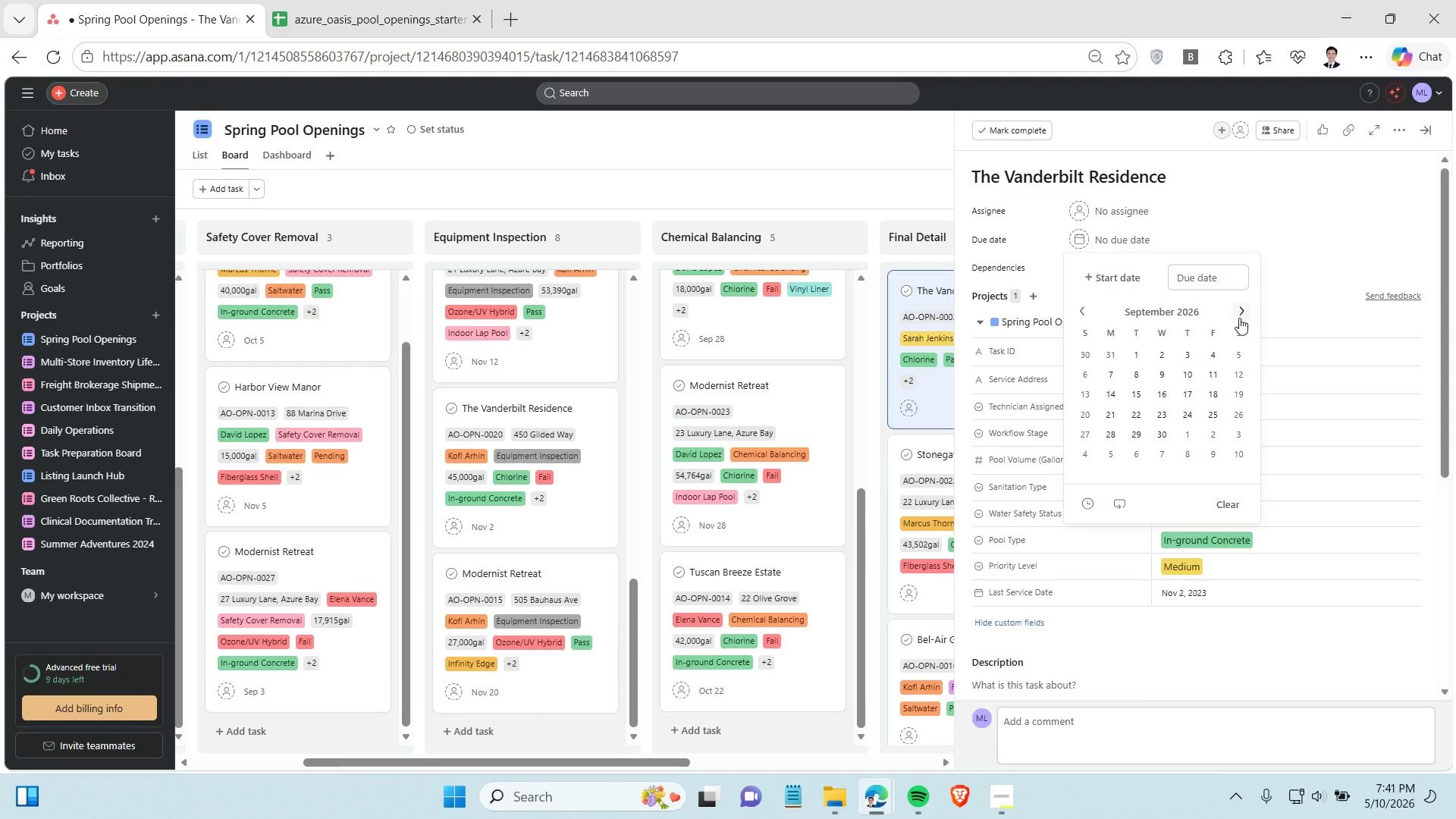 
left_click([1239, 318])
 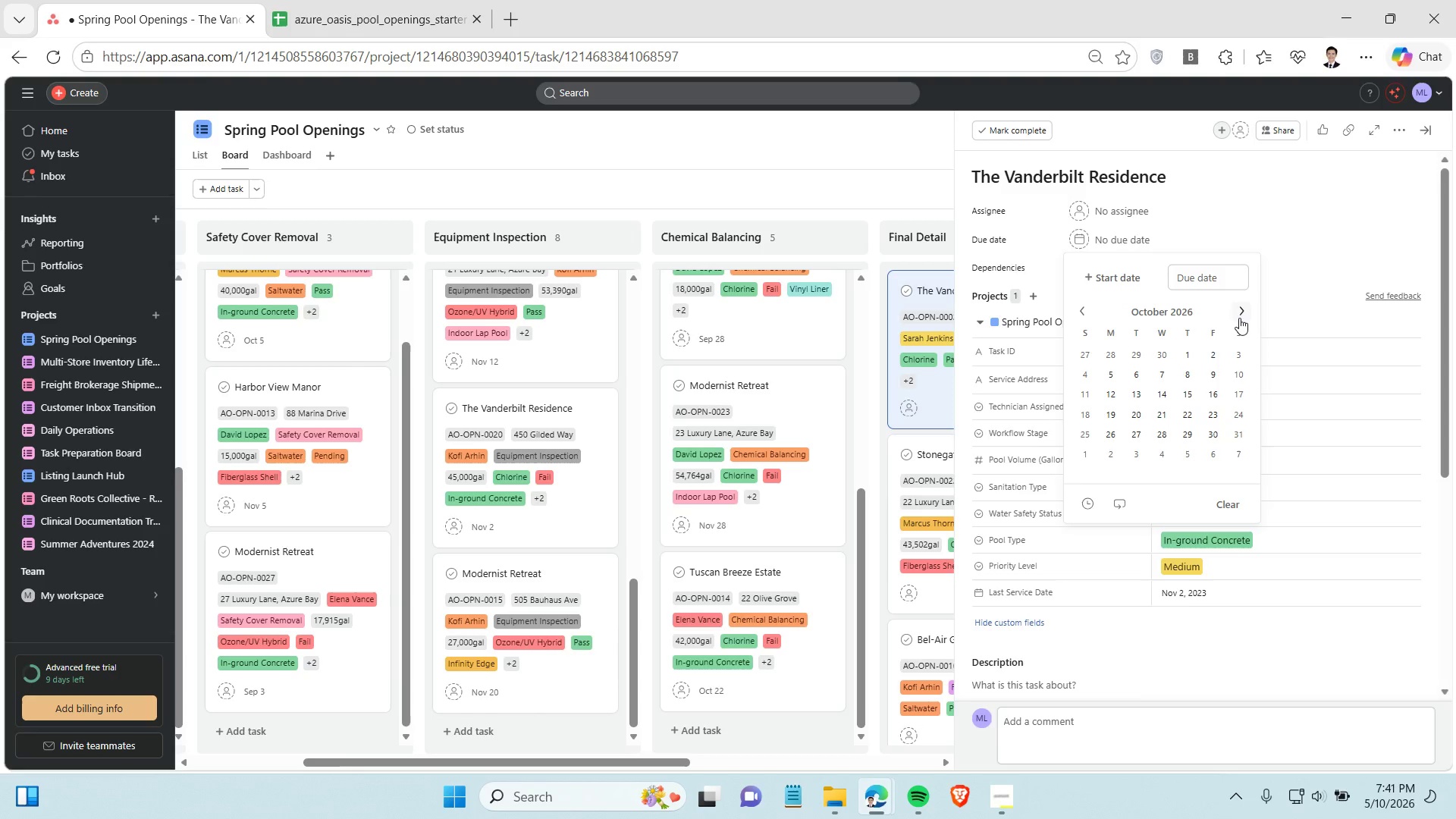 
left_click([1239, 318])
 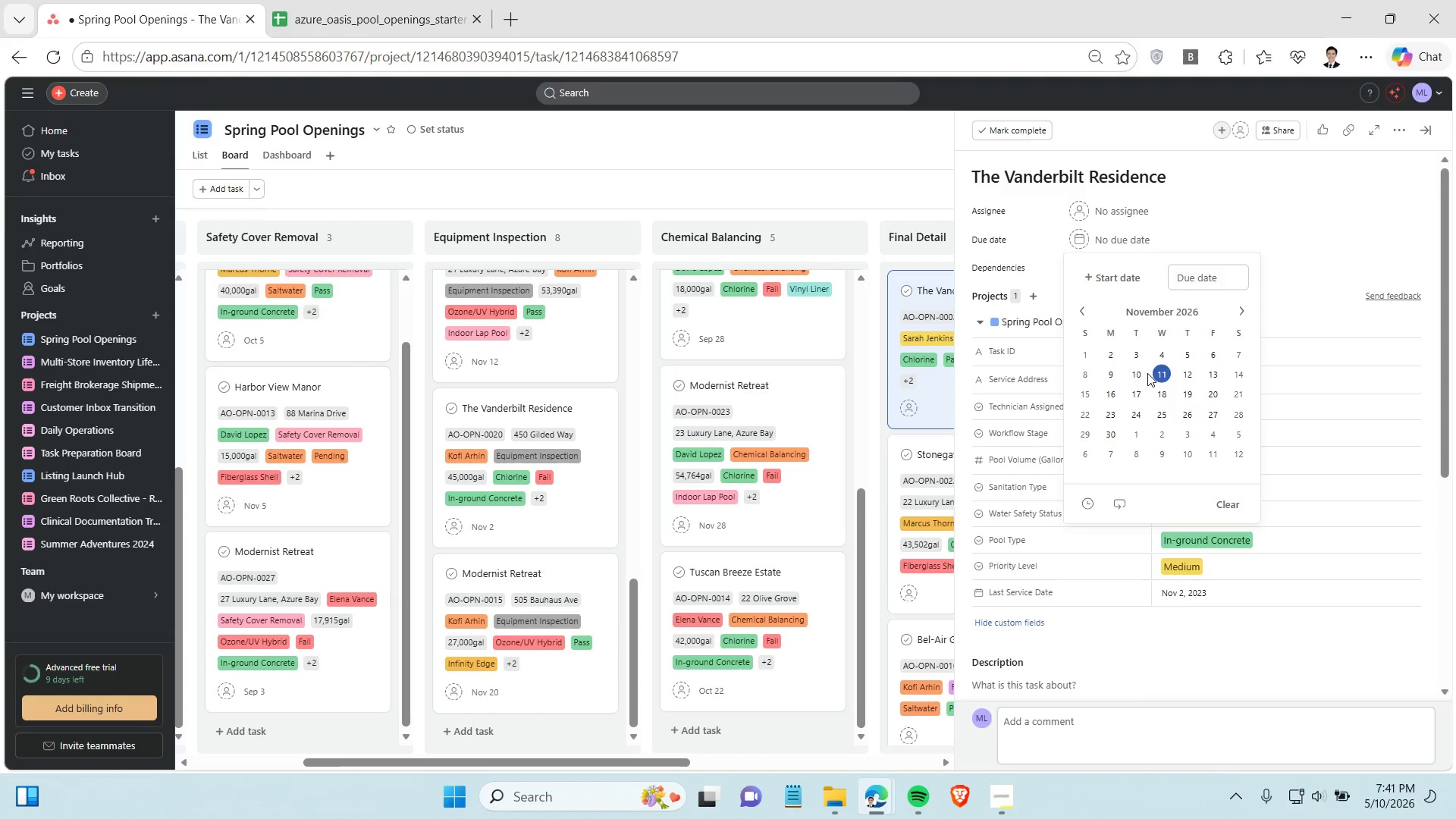 
left_click([1111, 355])
 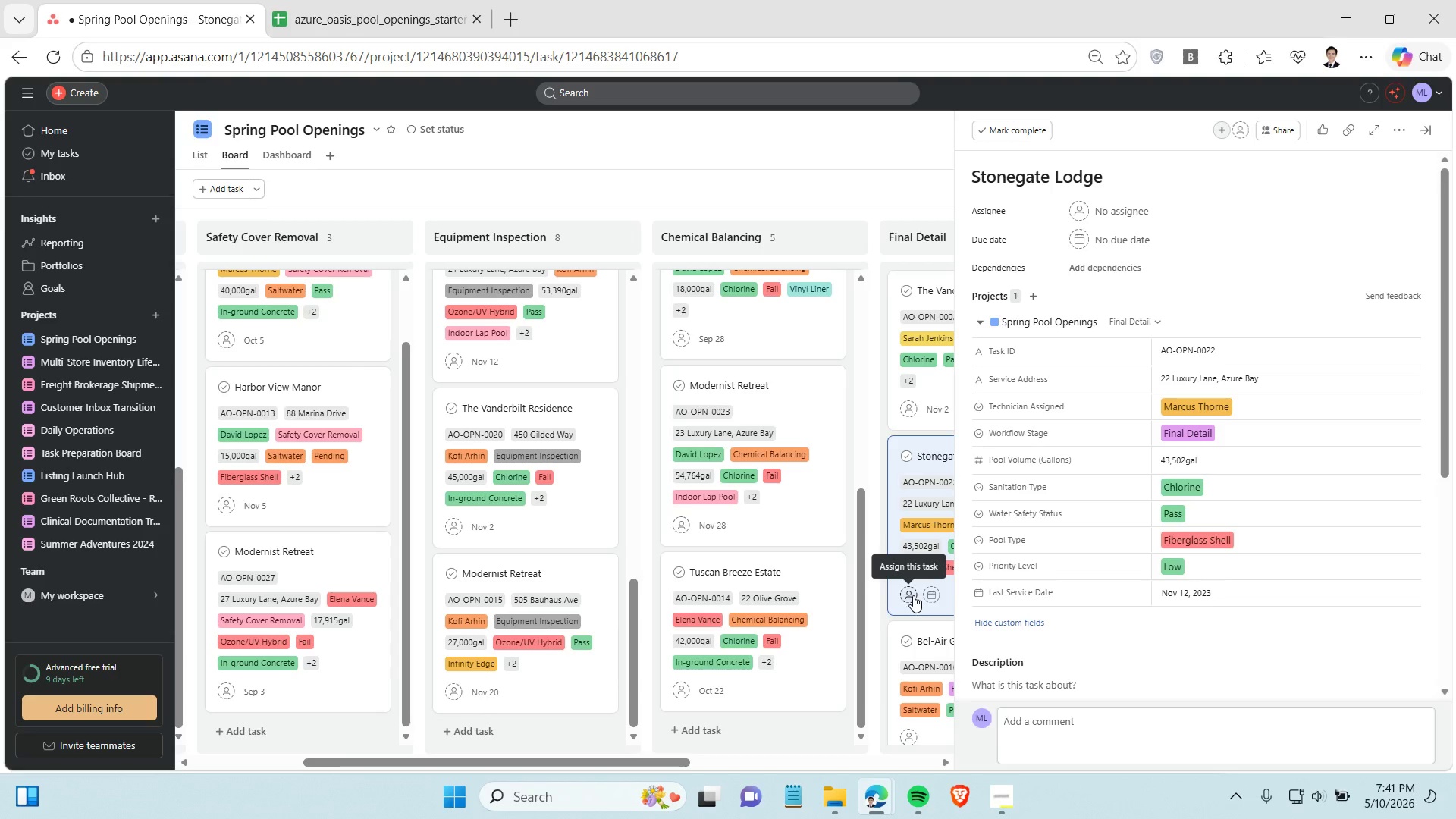 
wait(6.92)
 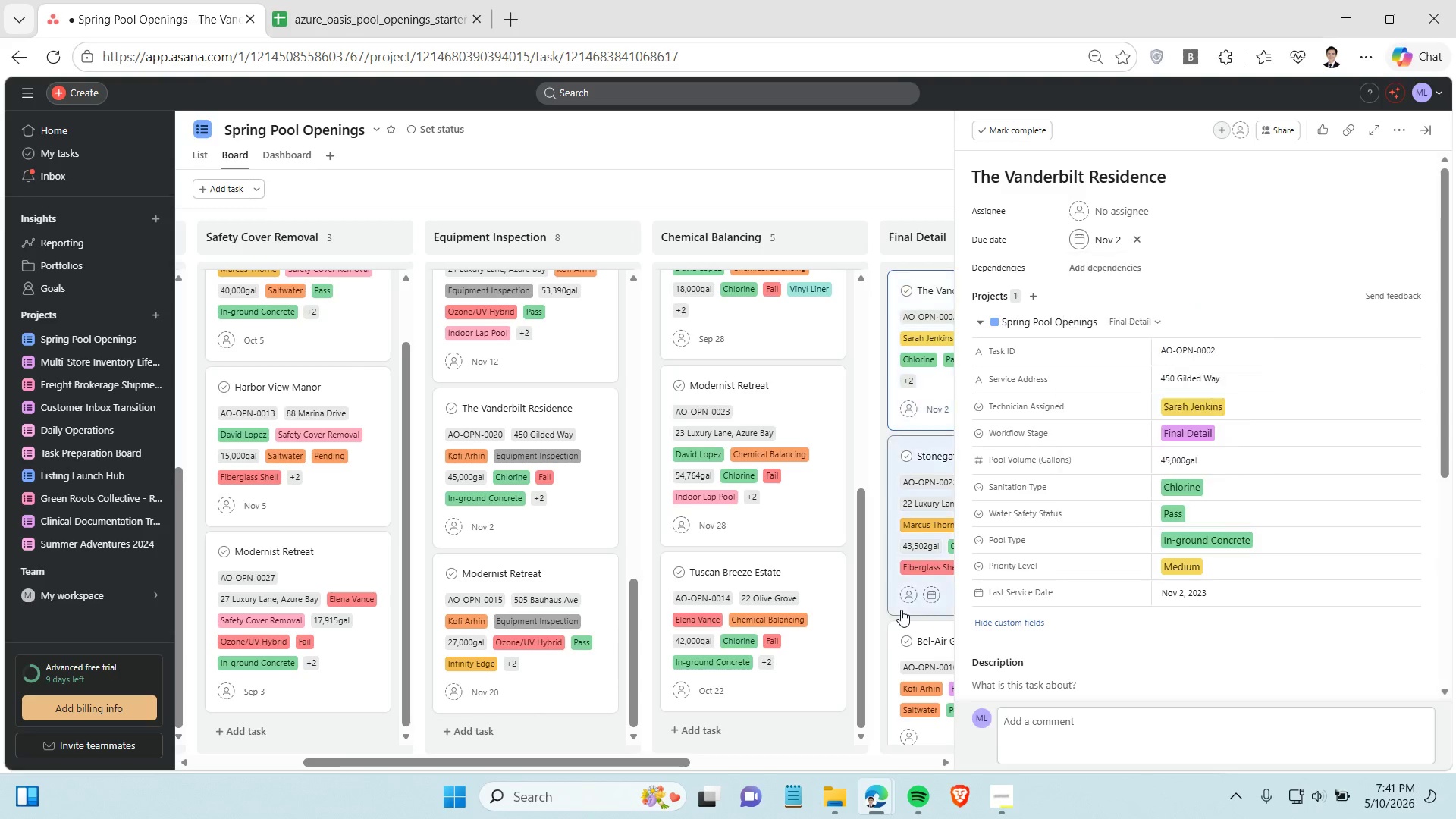 
left_click([1125, 238])
 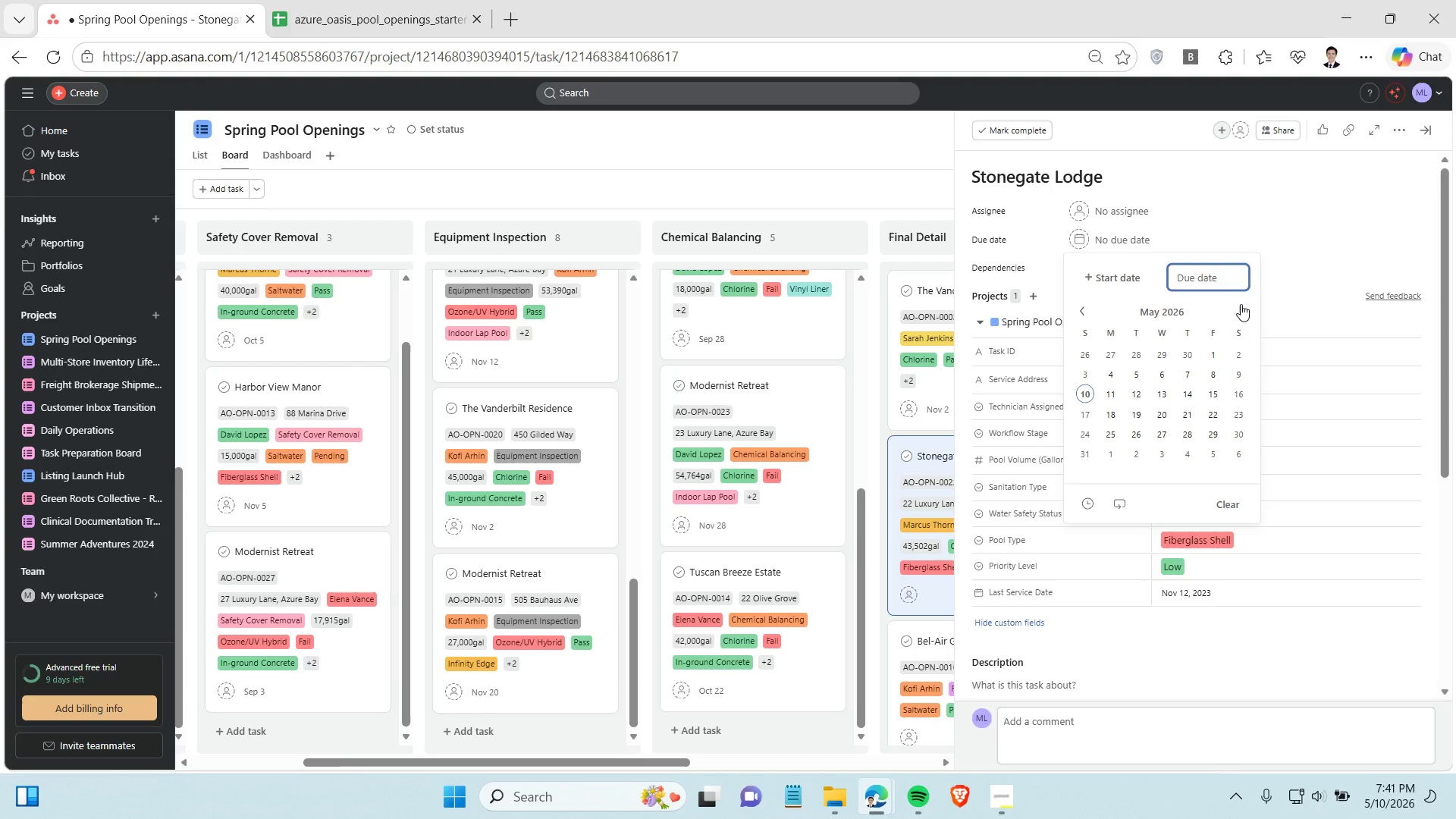 
double_click([1241, 305])
 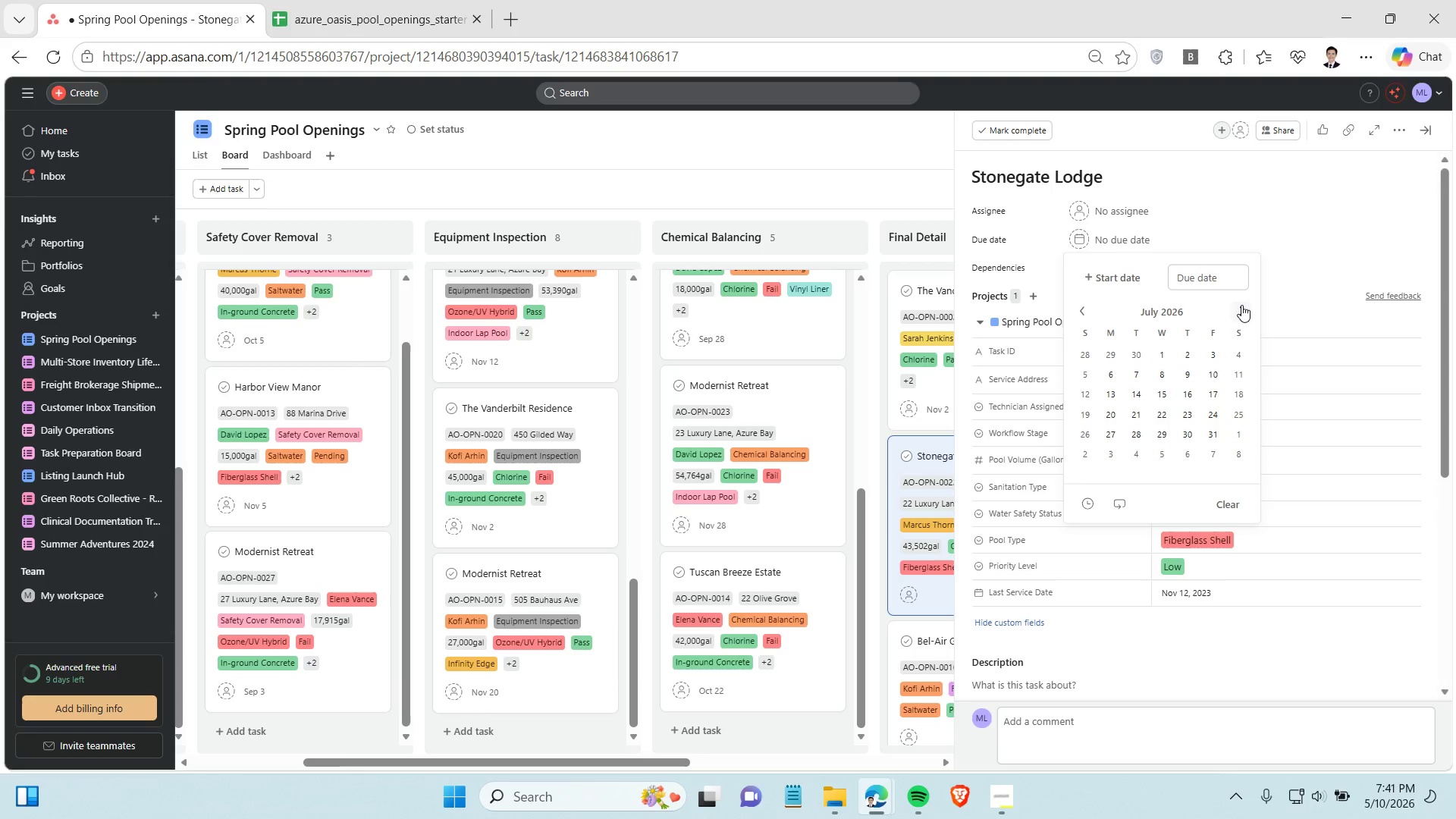 
triple_click([1241, 305])
 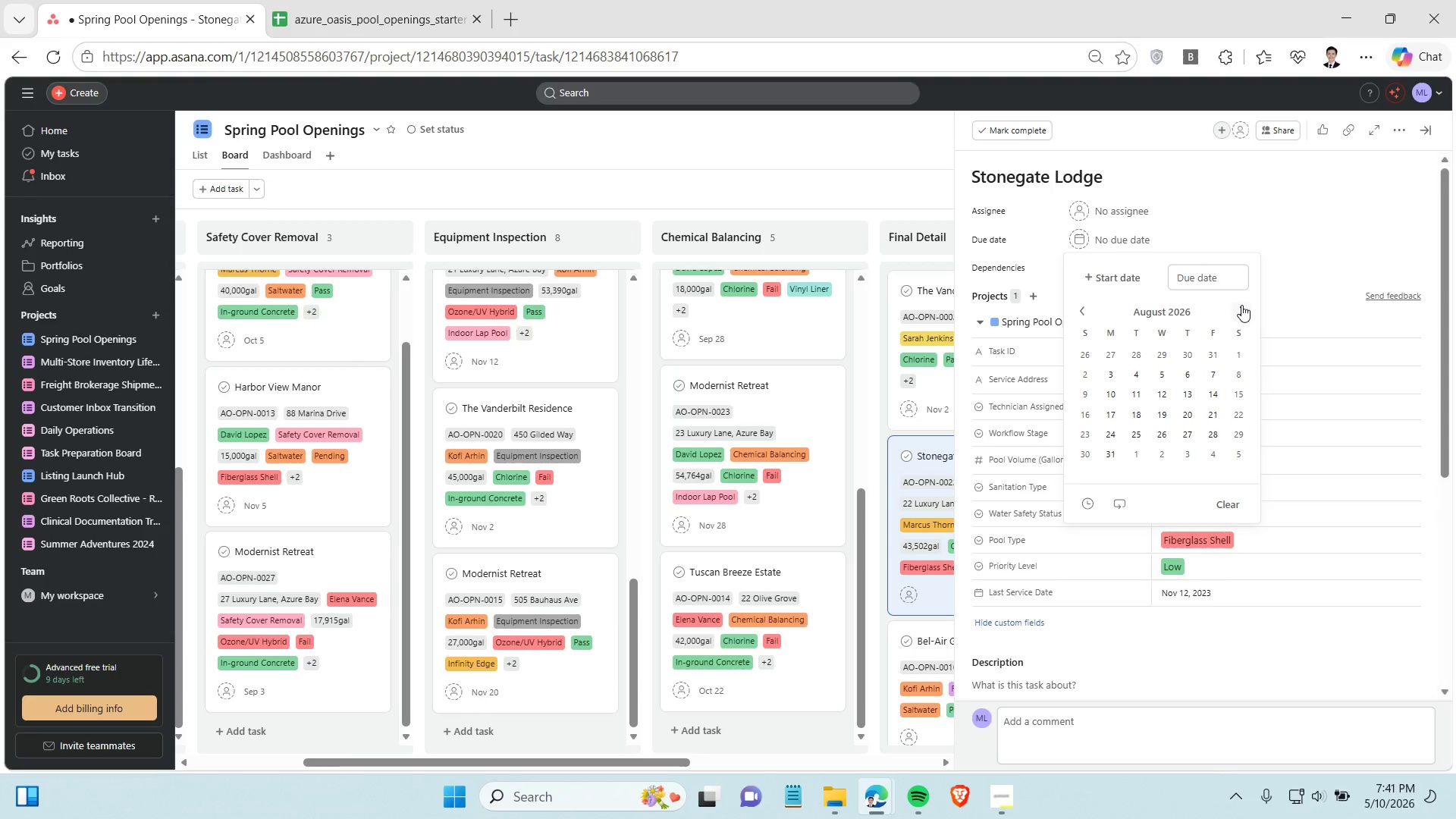 
triple_click([1241, 305])
 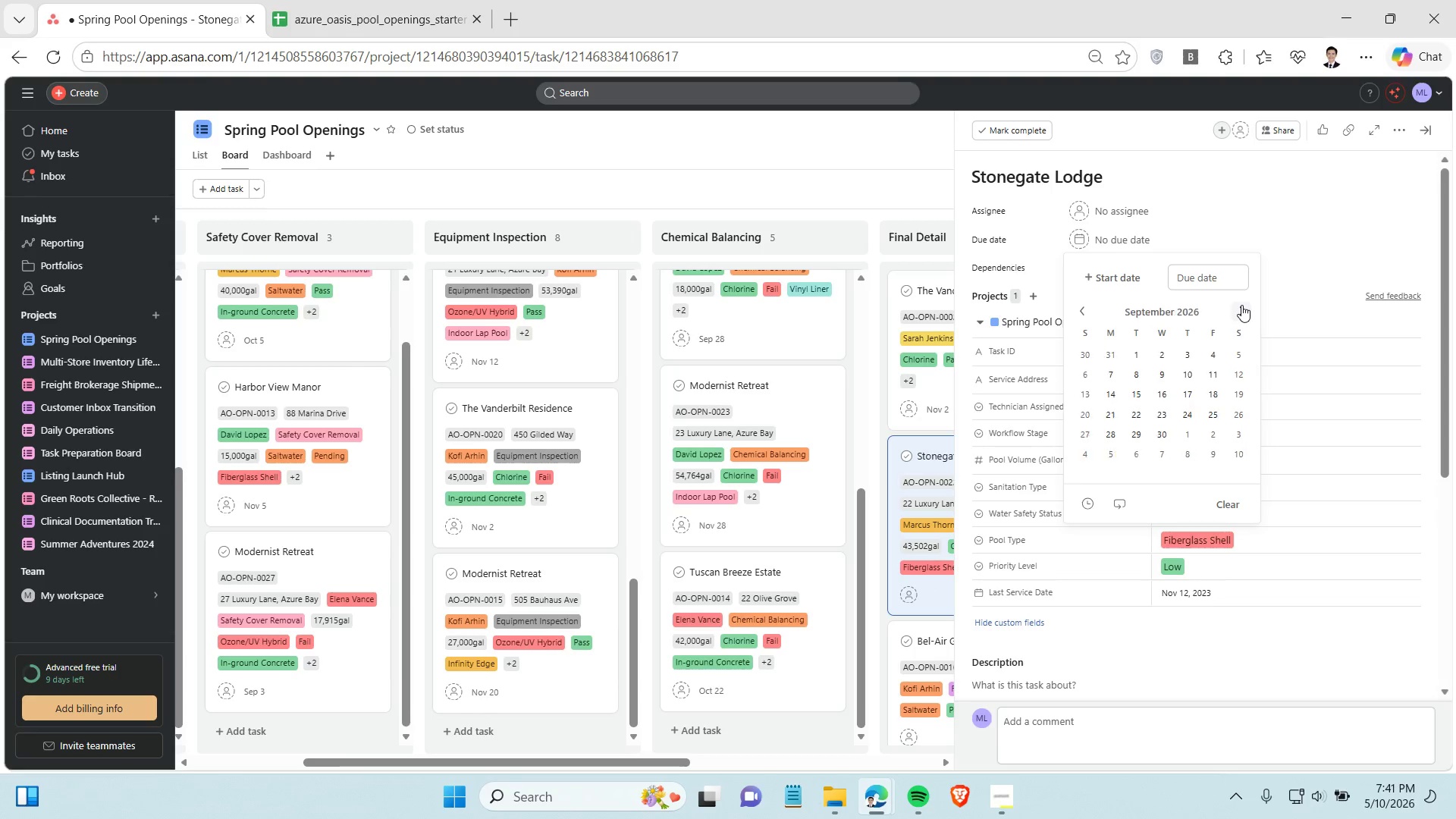 
triple_click([1241, 305])
 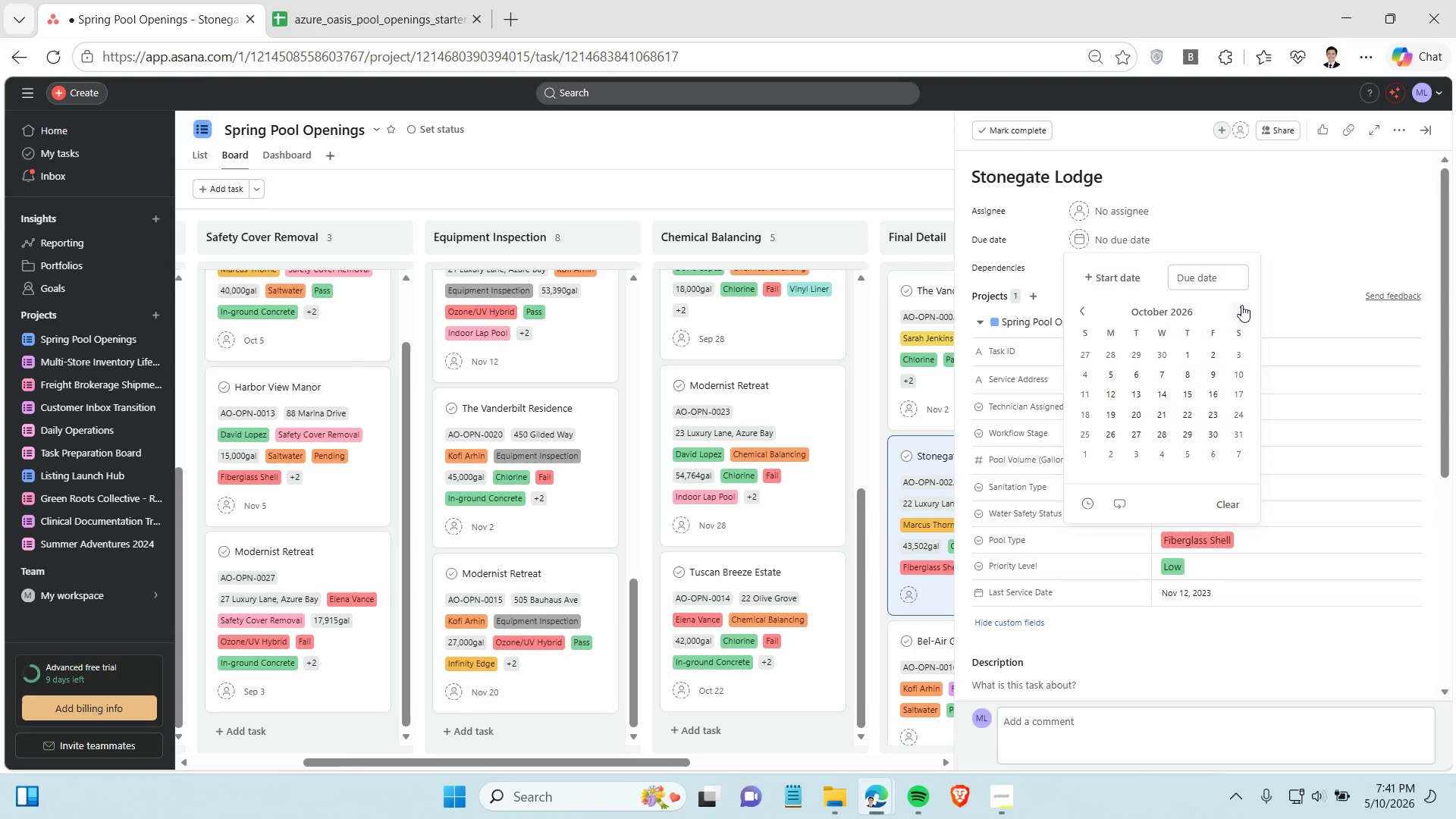 
left_click([1241, 305])
 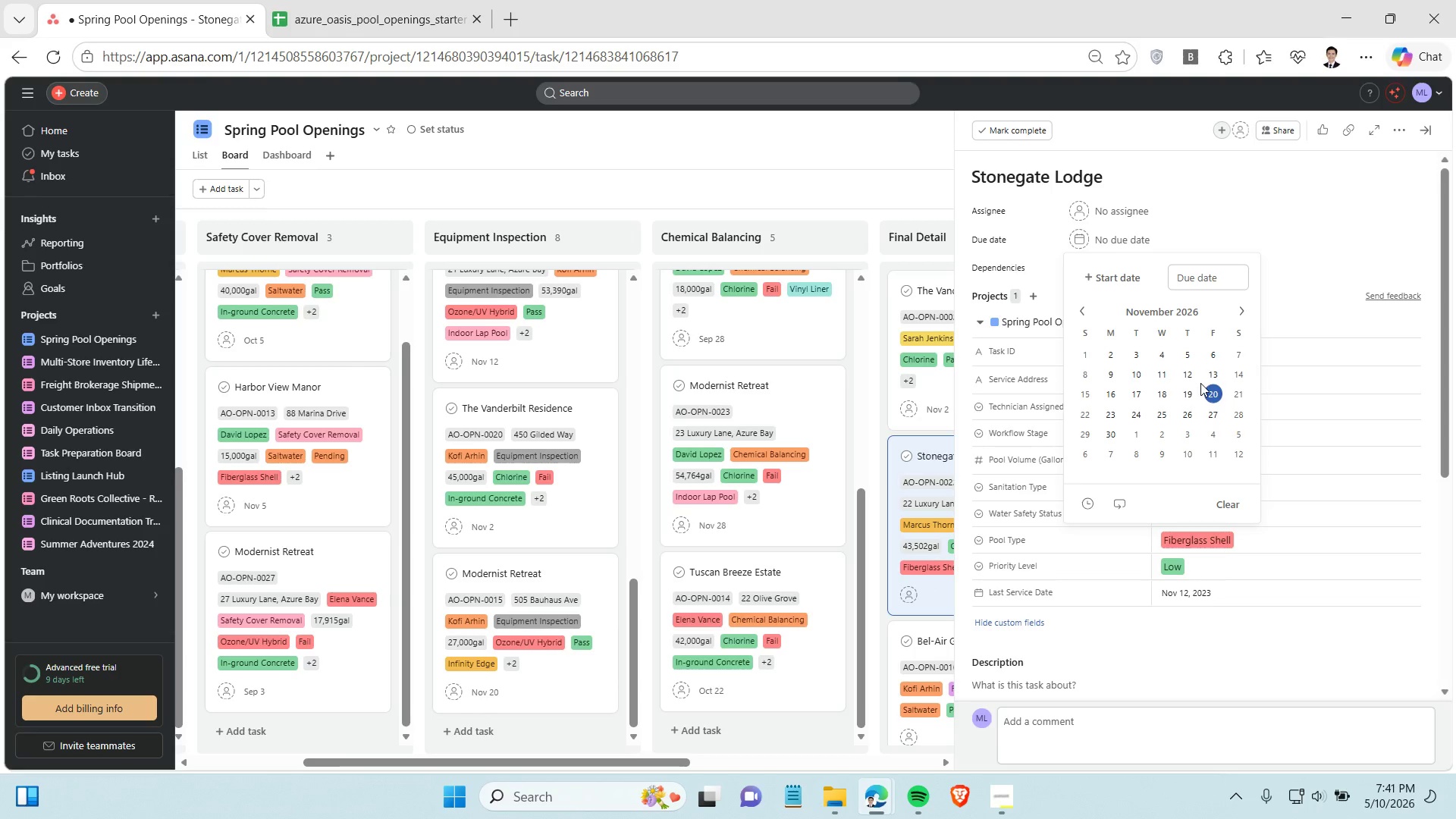 
left_click([1192, 369])
 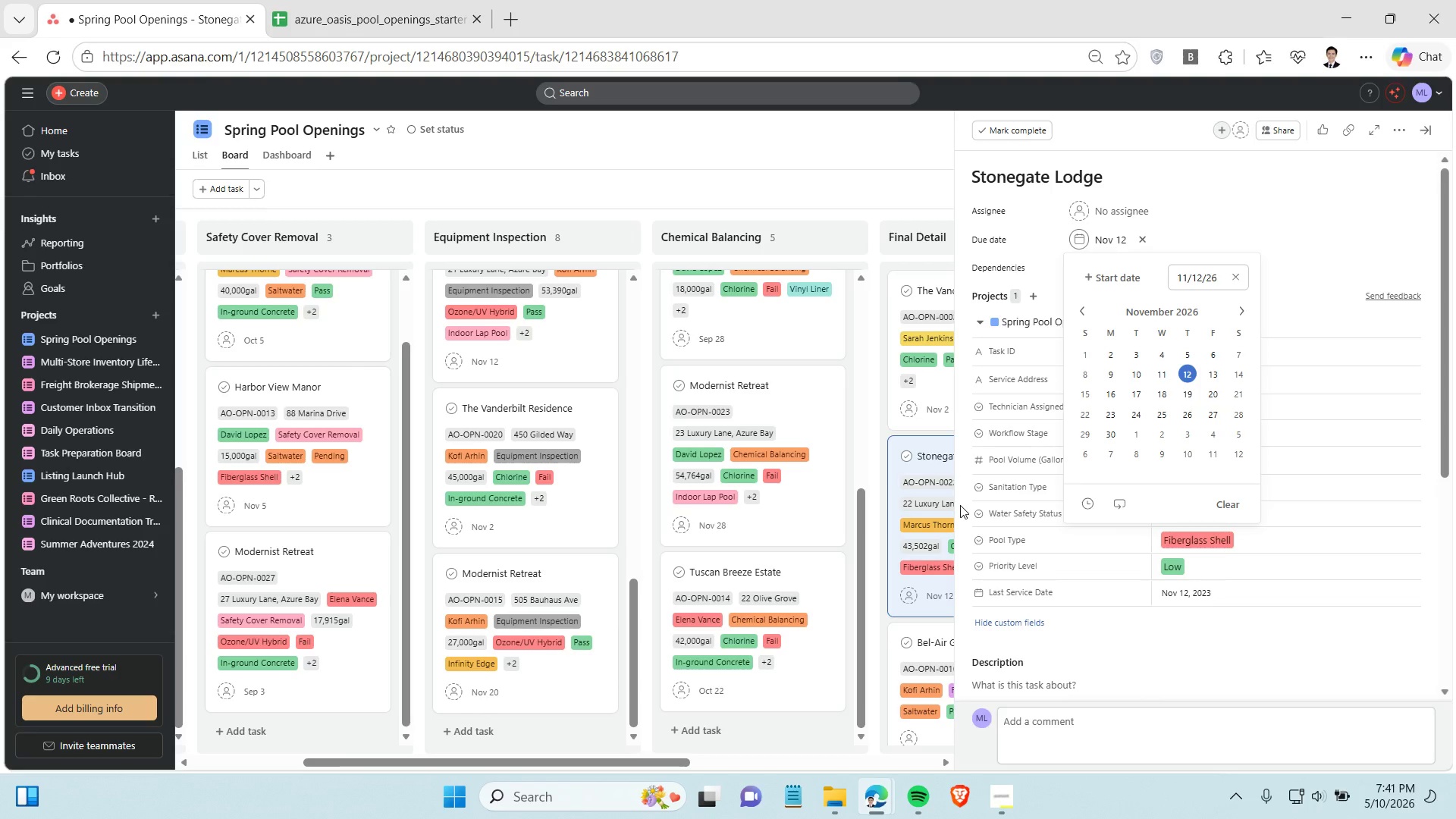 
scroll: coordinate [941, 512], scroll_direction: down, amount: 2.0
 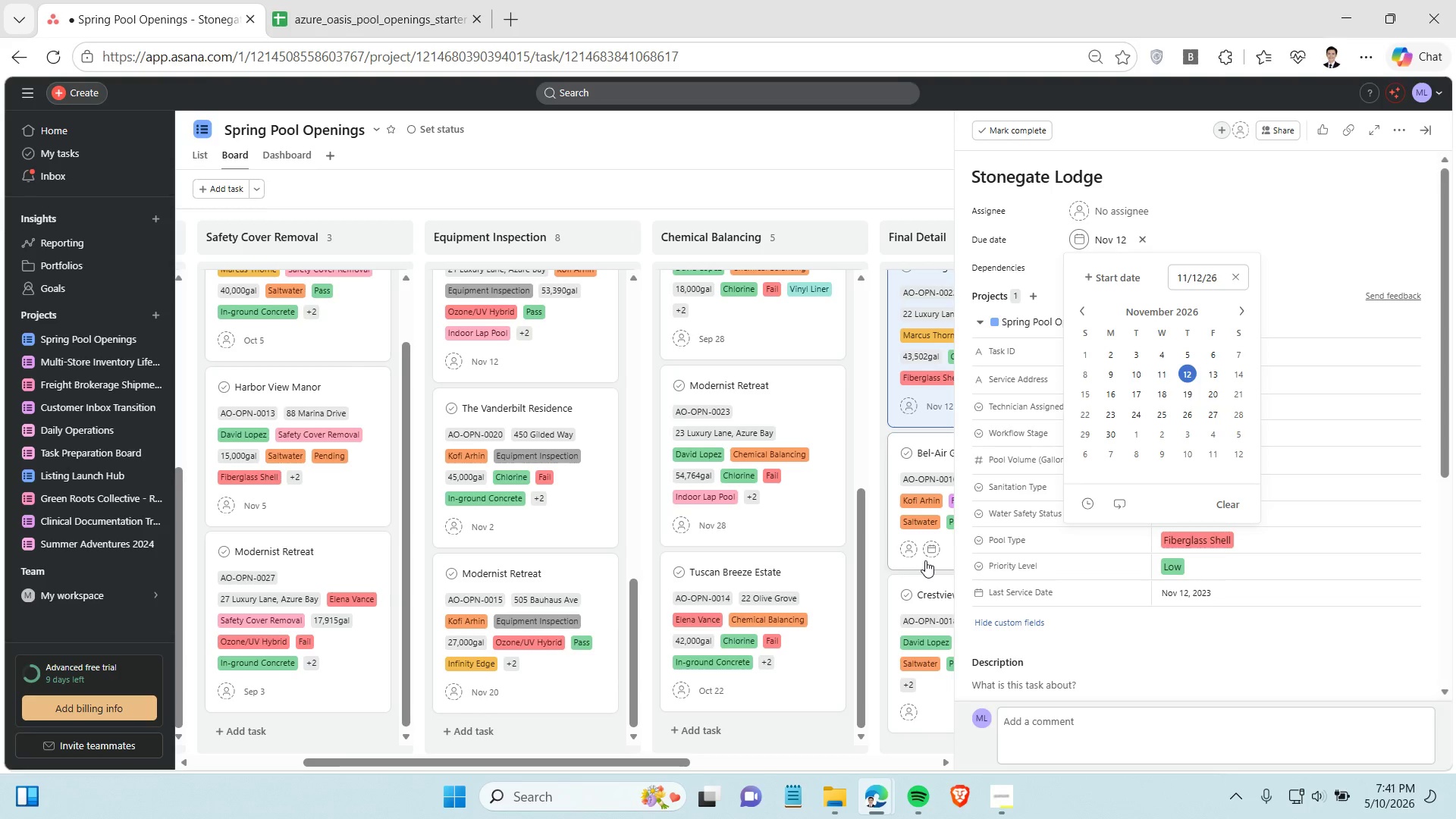 
left_click([925, 560])
 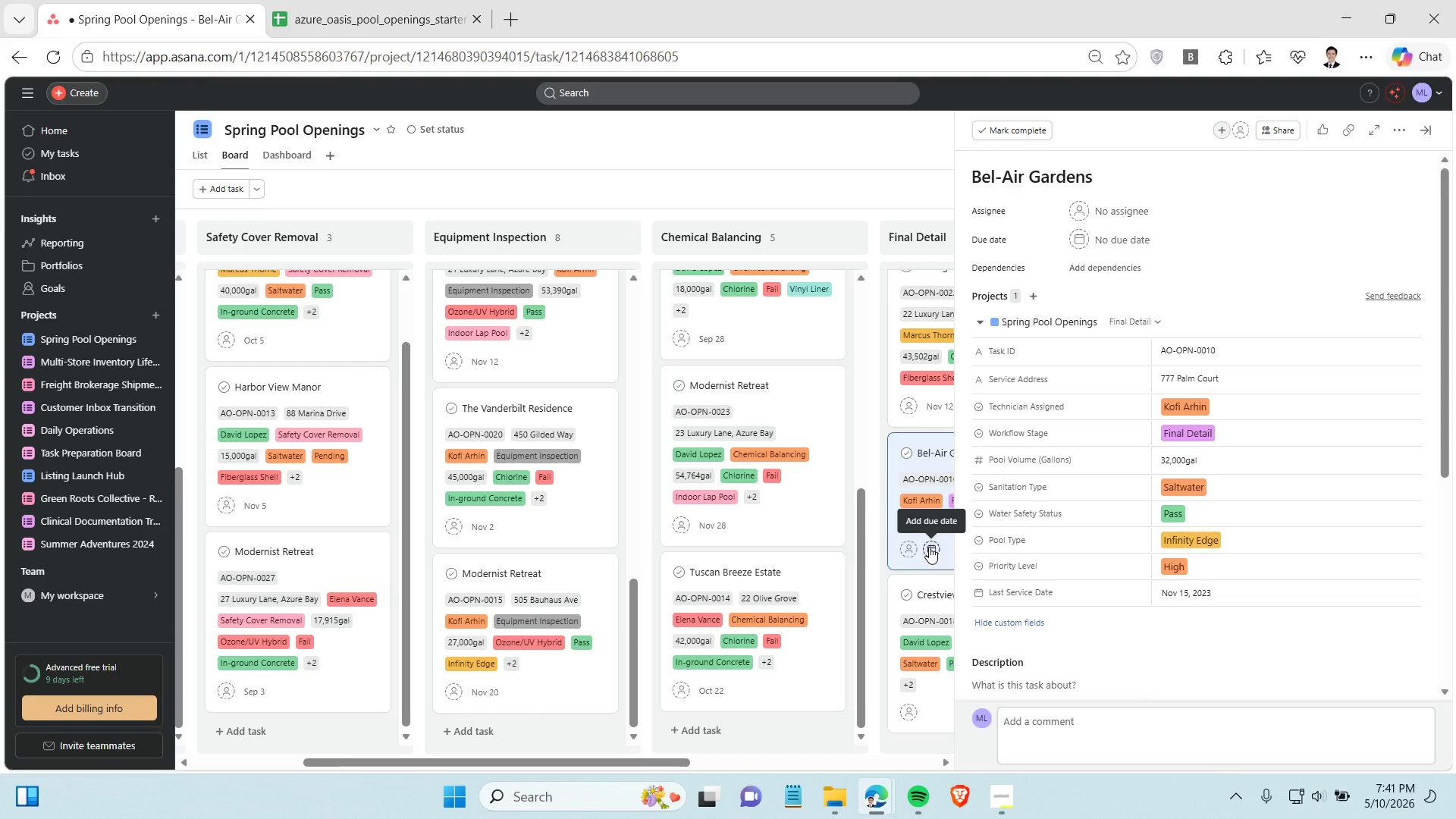 
mouse_move([1115, 243])
 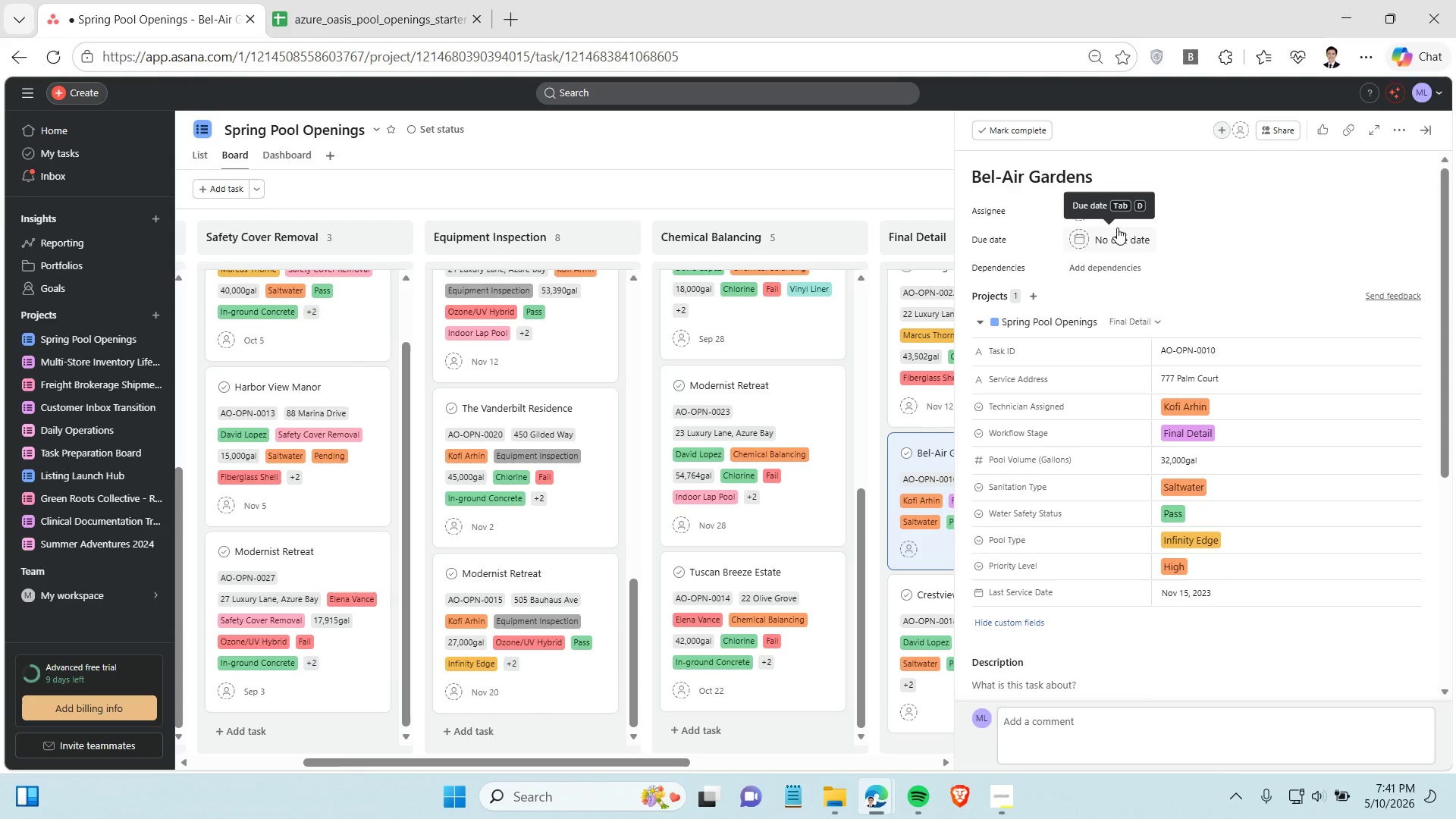 
left_click([1117, 228])
 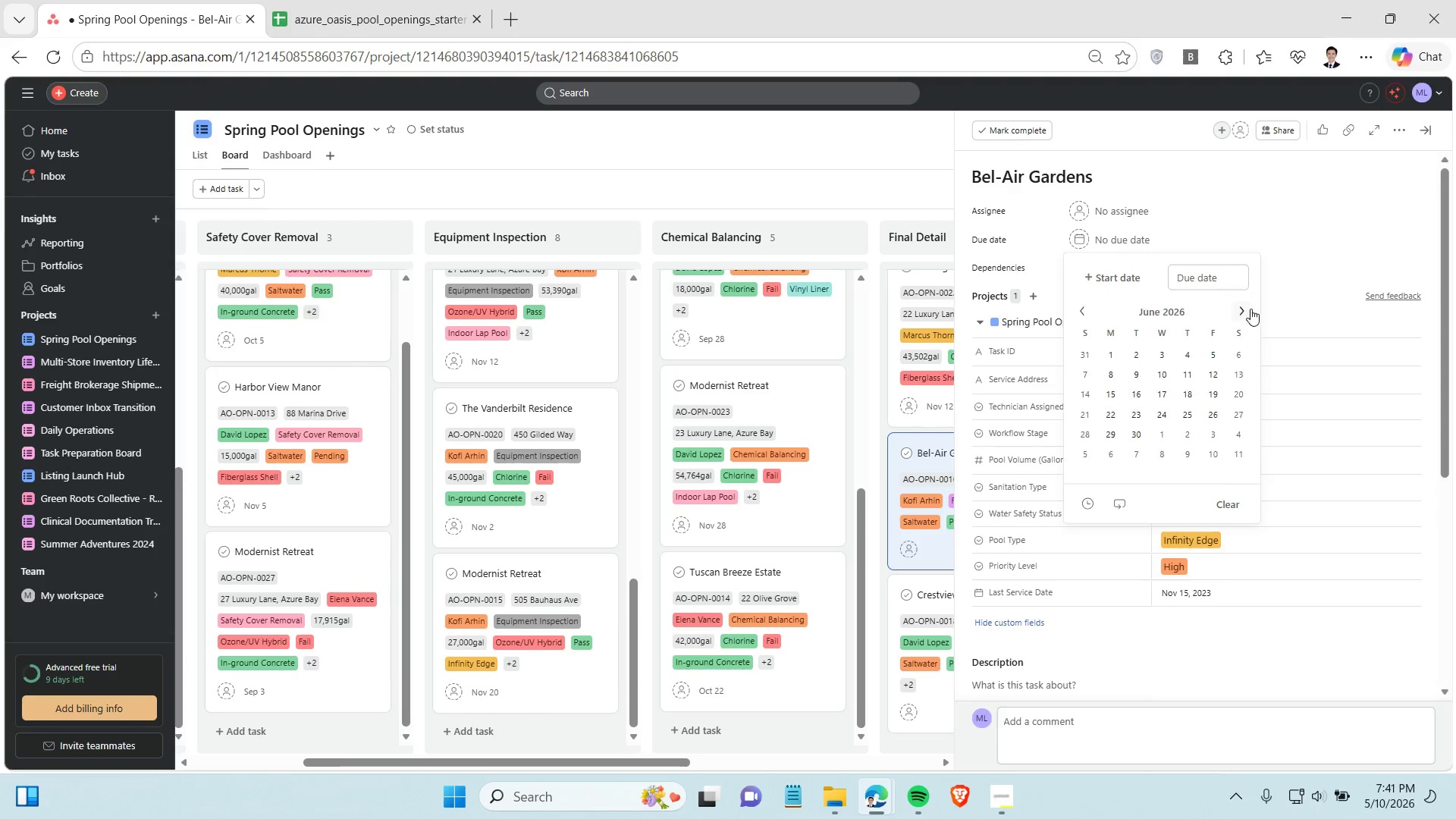 
double_click([1250, 309])
 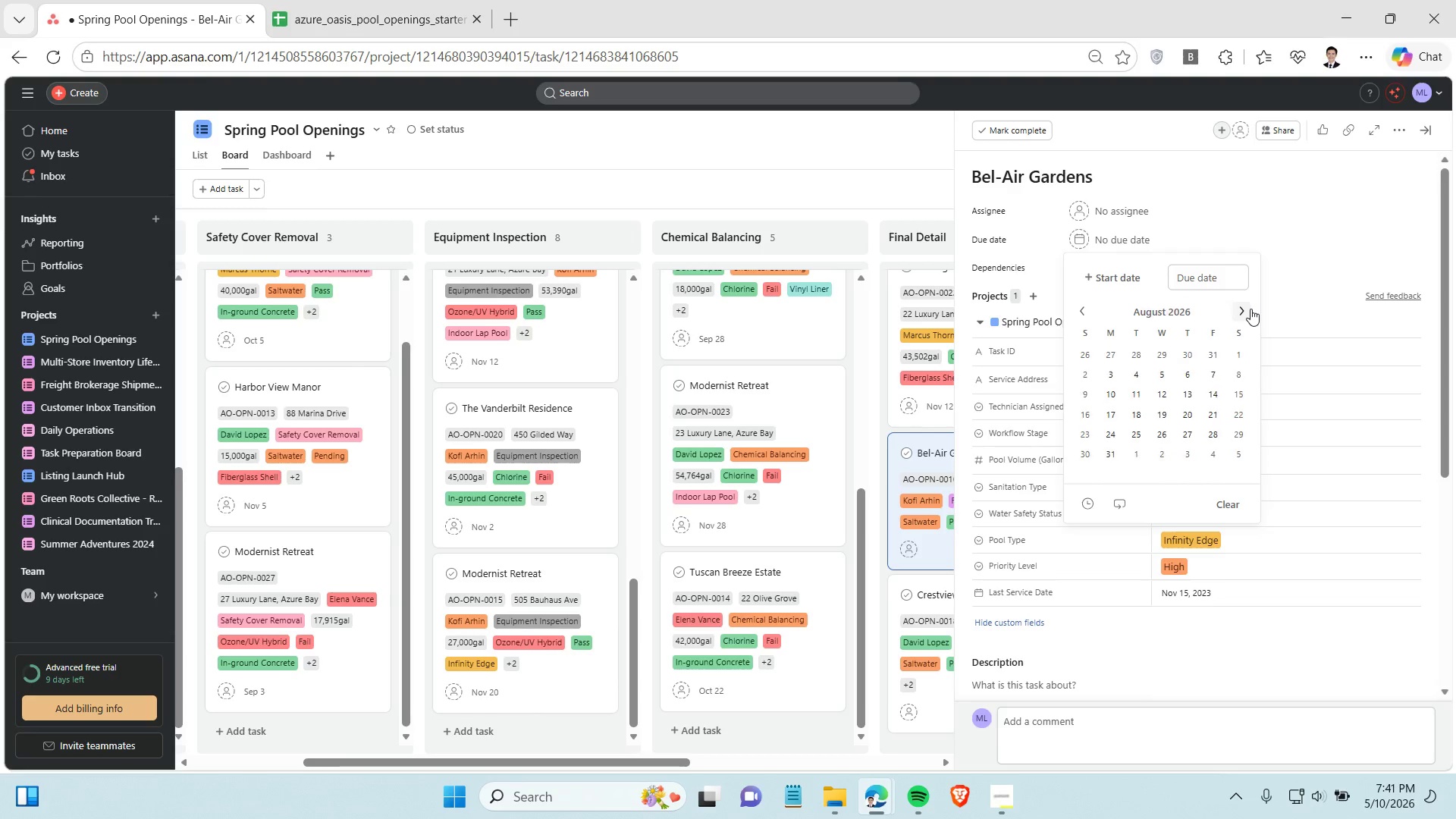 
triple_click([1250, 309])
 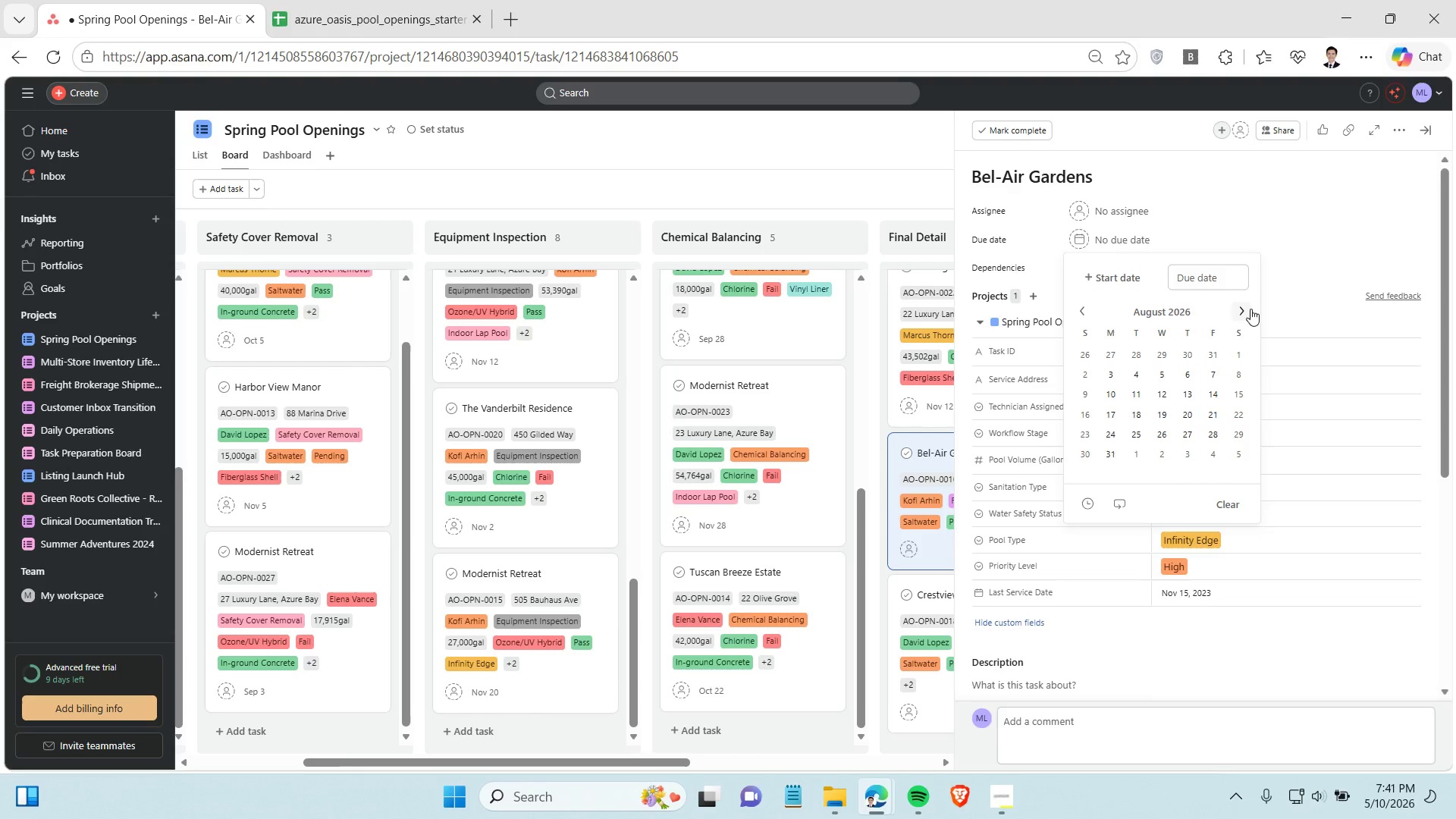 
triple_click([1250, 309])
 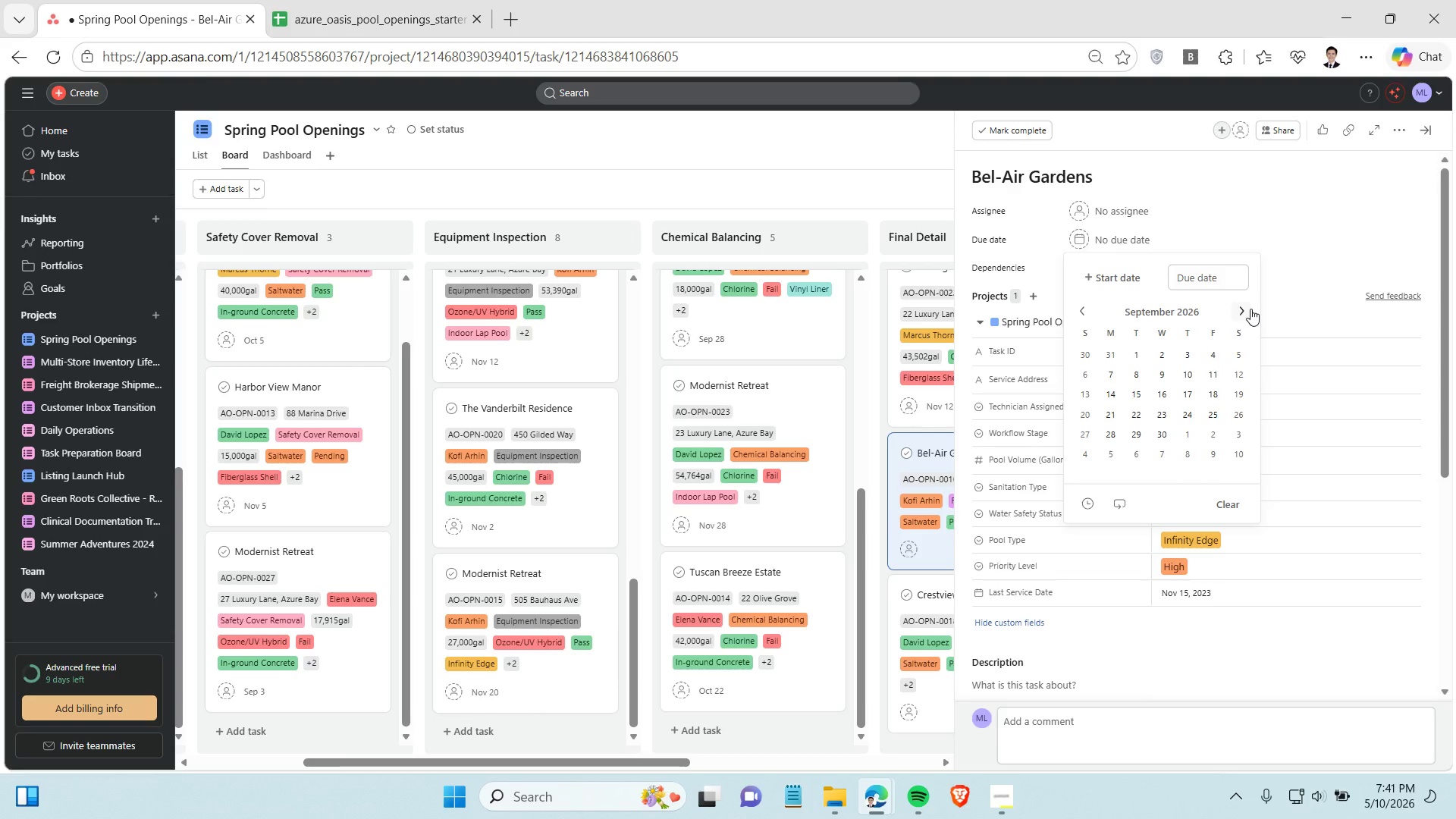 
left_click([1250, 309])
 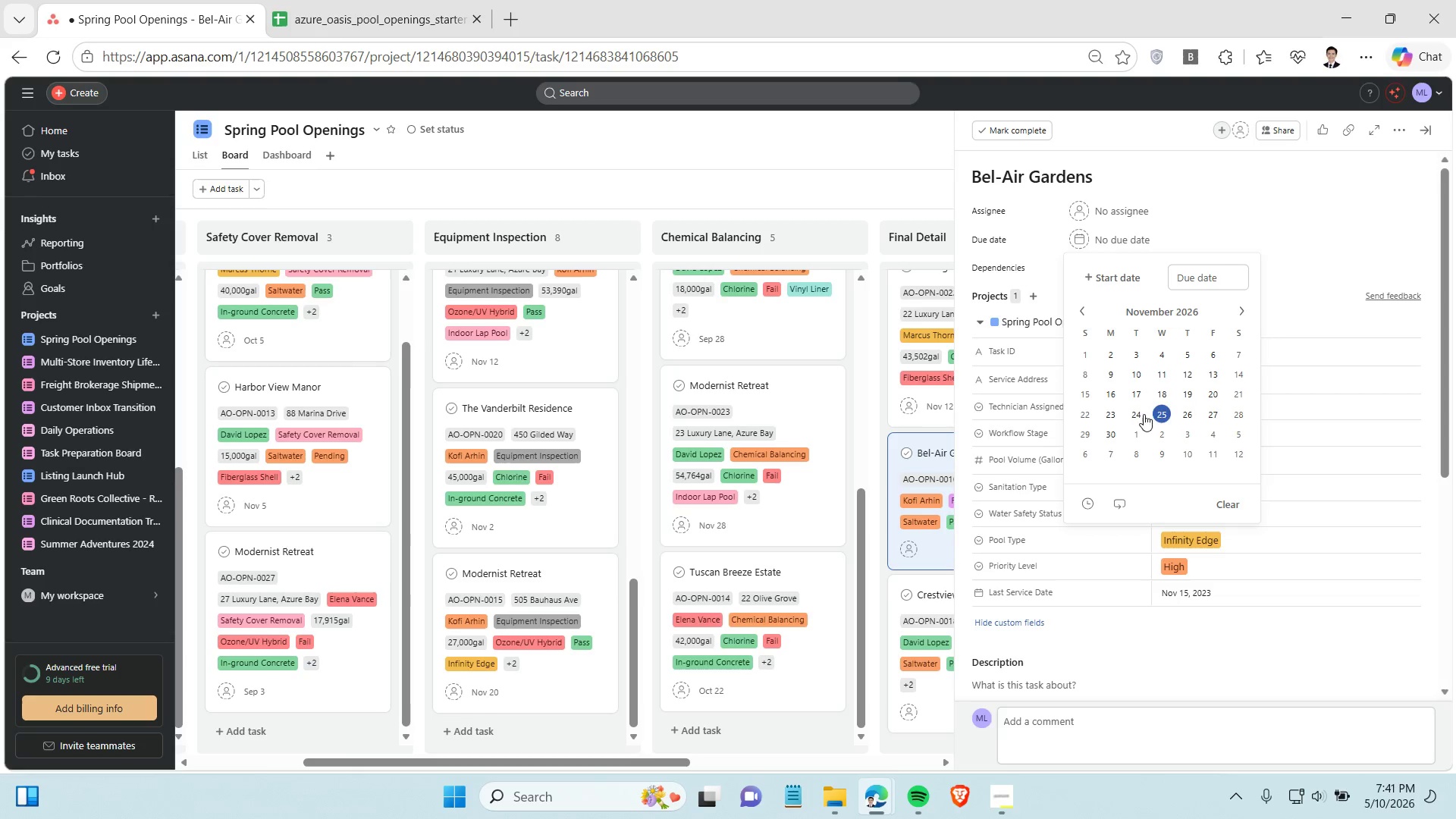 
wait(7.44)
 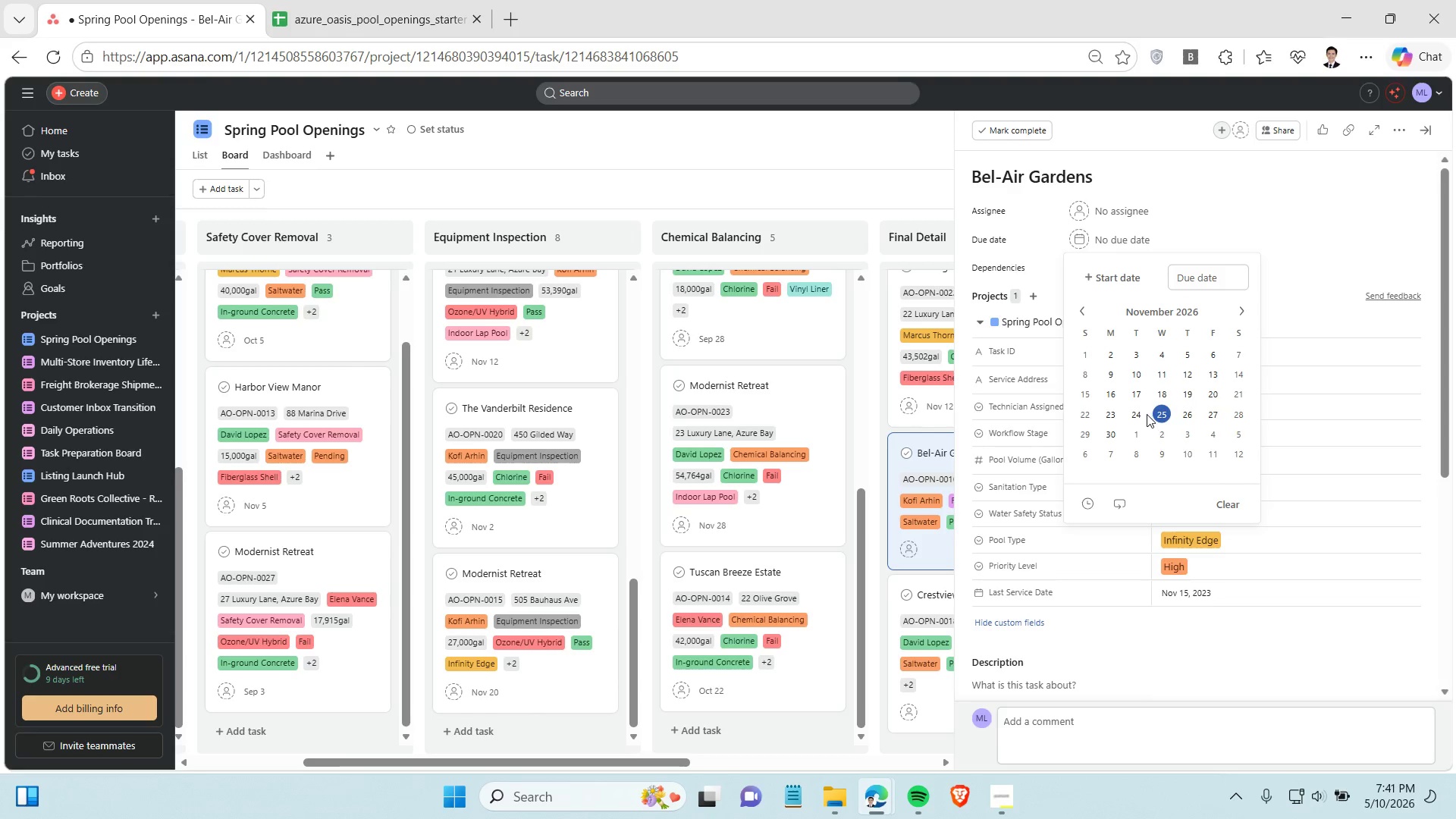 
left_click([1087, 395])
 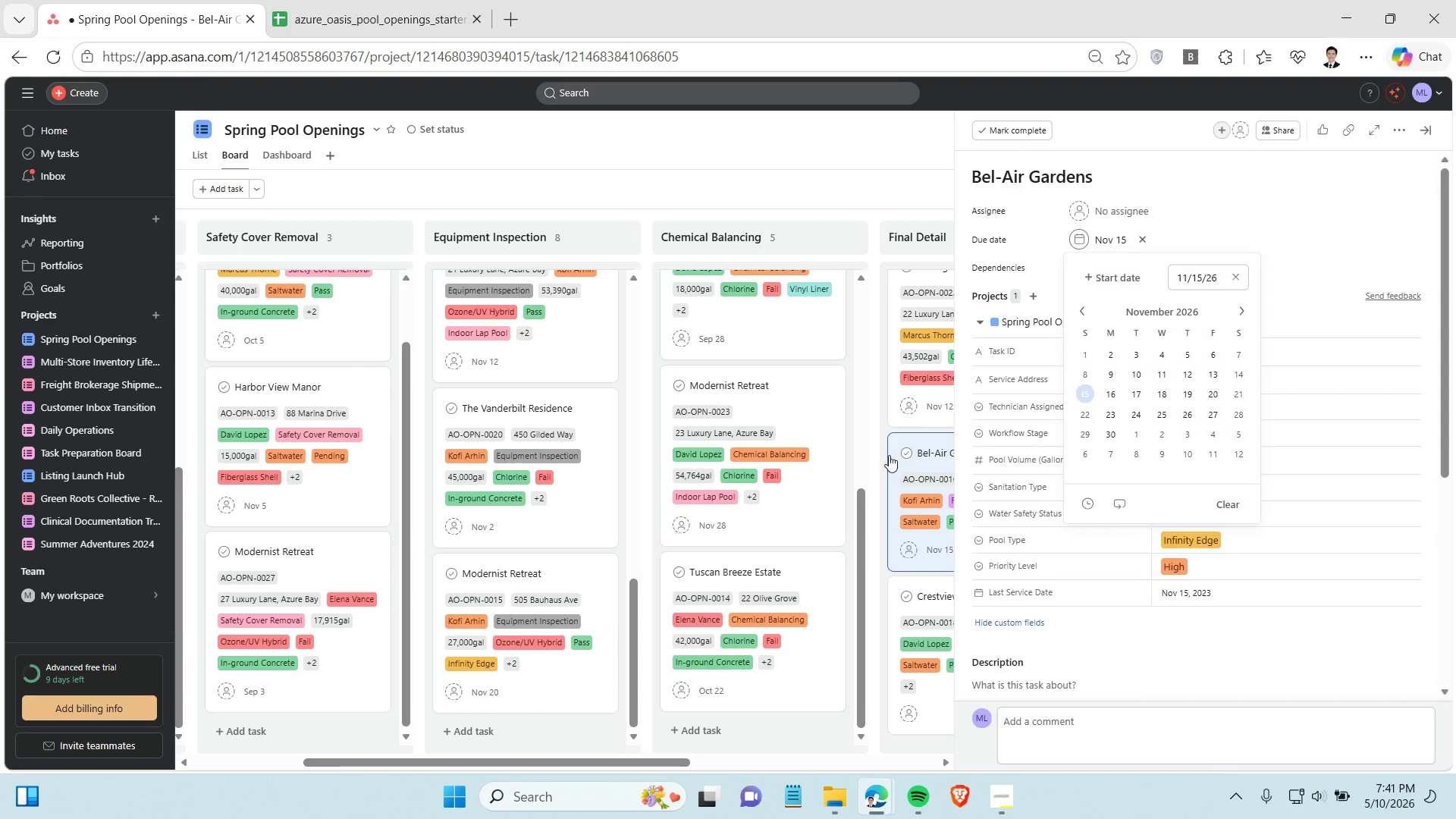 
scroll: coordinate [896, 457], scroll_direction: down, amount: 4.0
 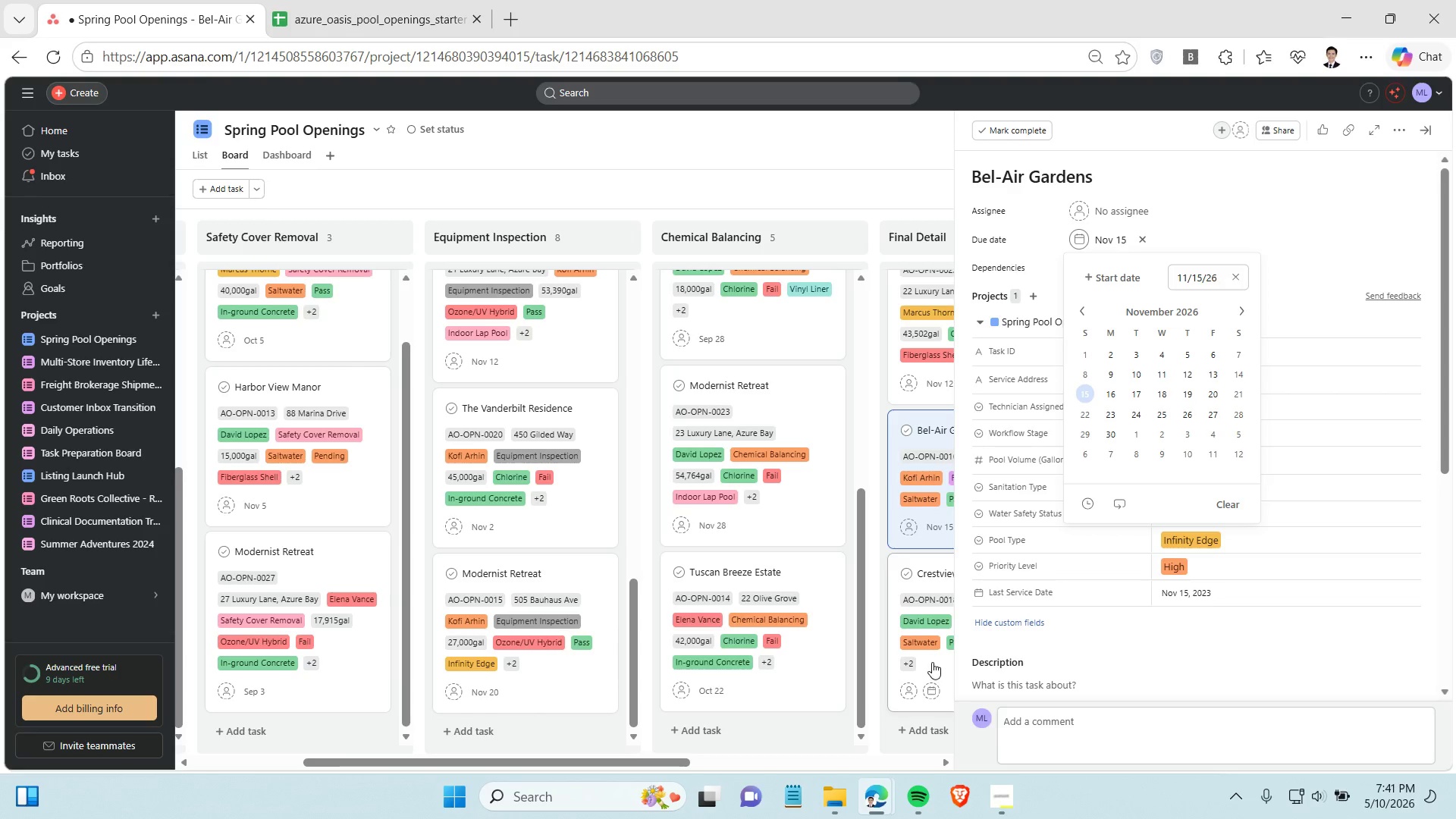 
left_click([932, 662])
 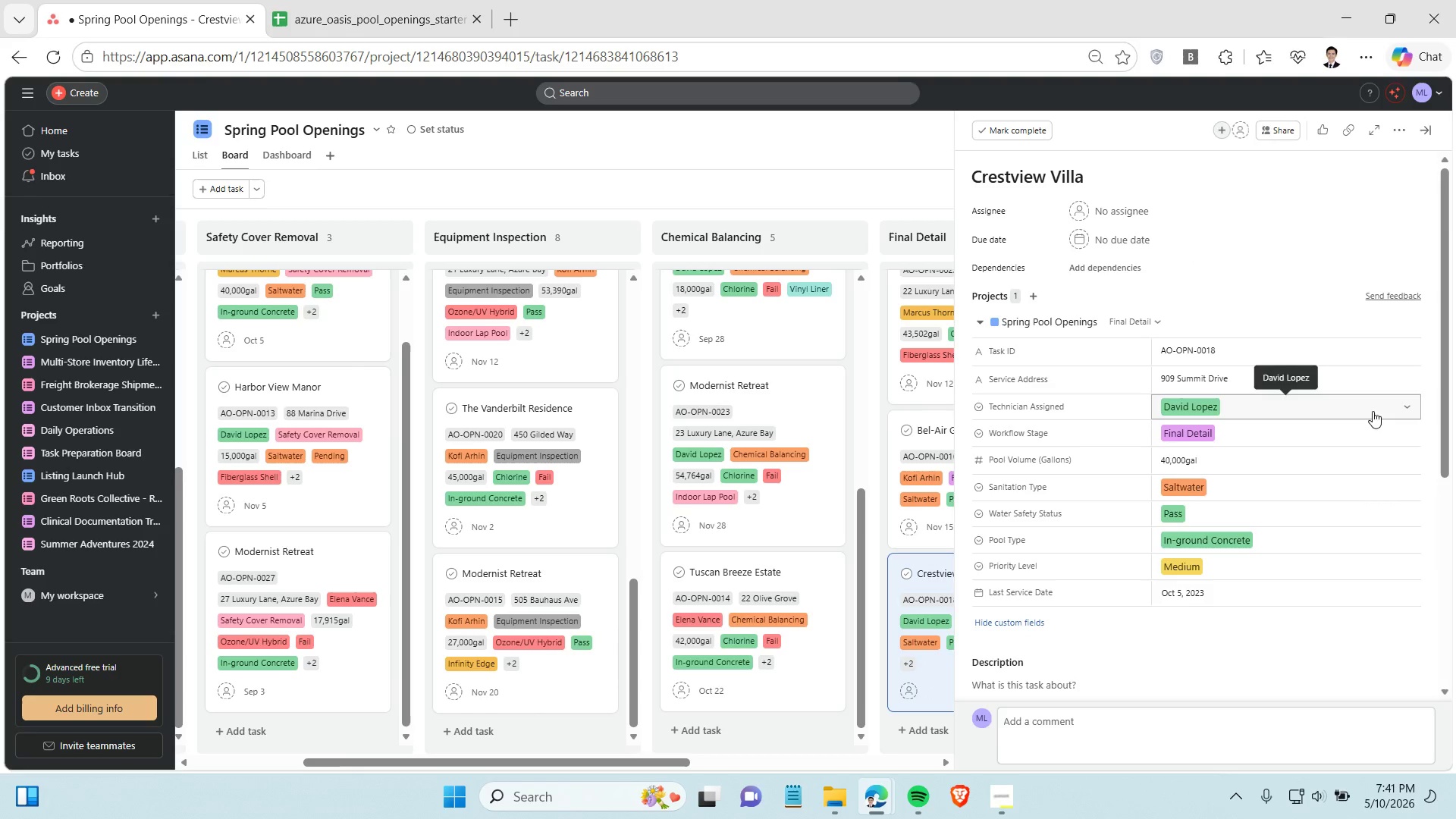 
left_click([1130, 241])
 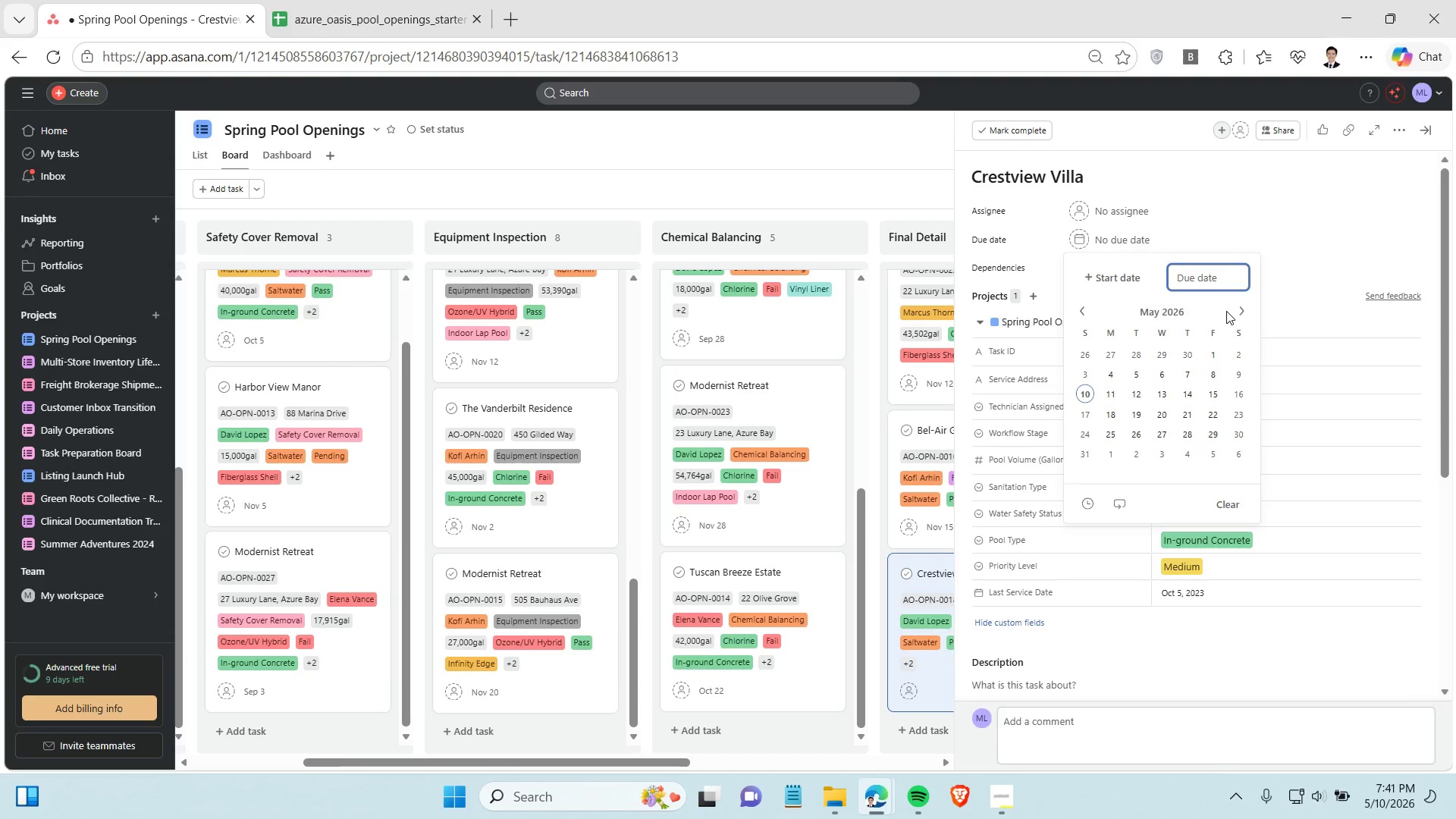 
double_click([1234, 306])
 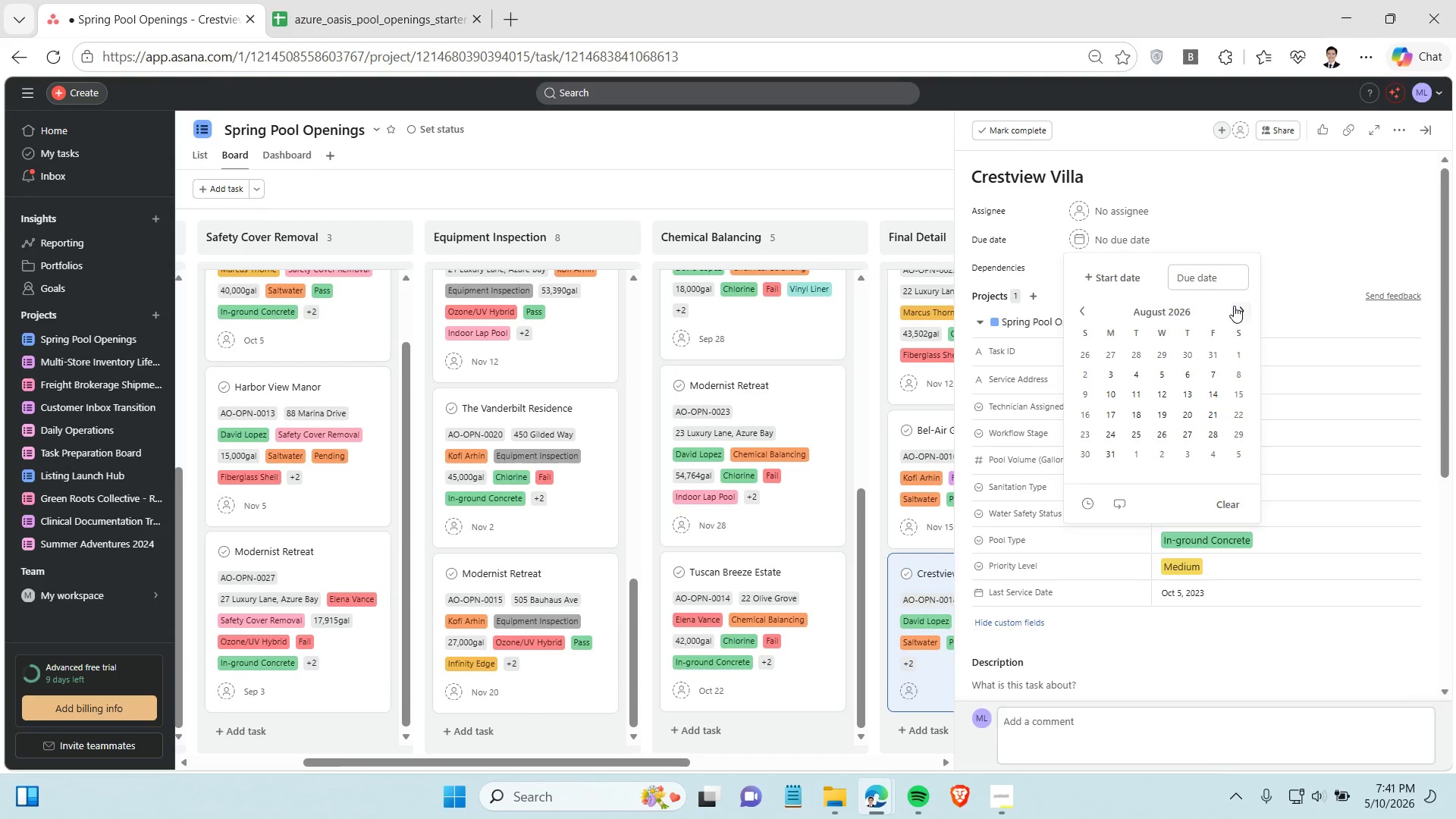 
triple_click([1234, 306])
 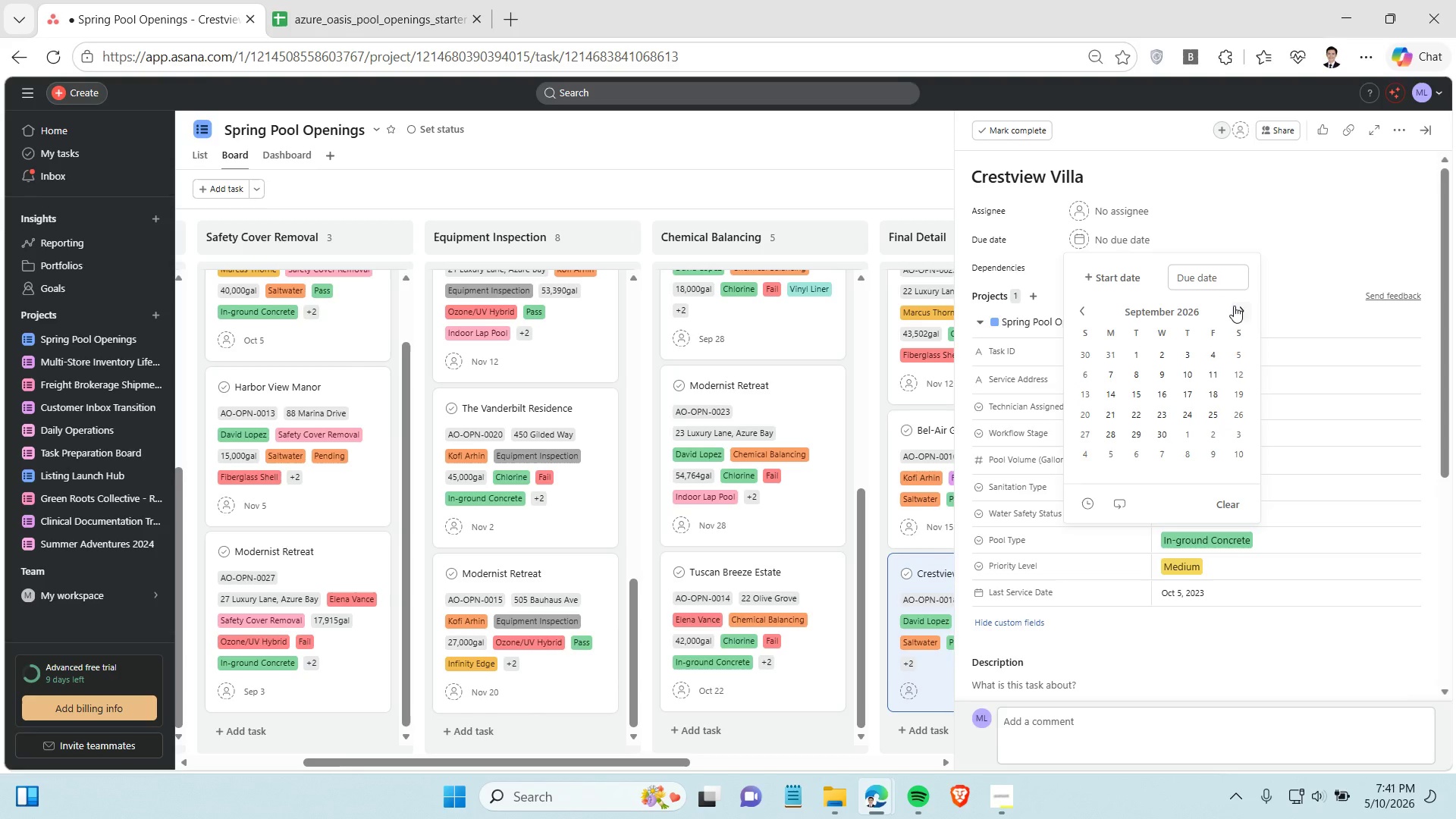 
triple_click([1234, 306])
 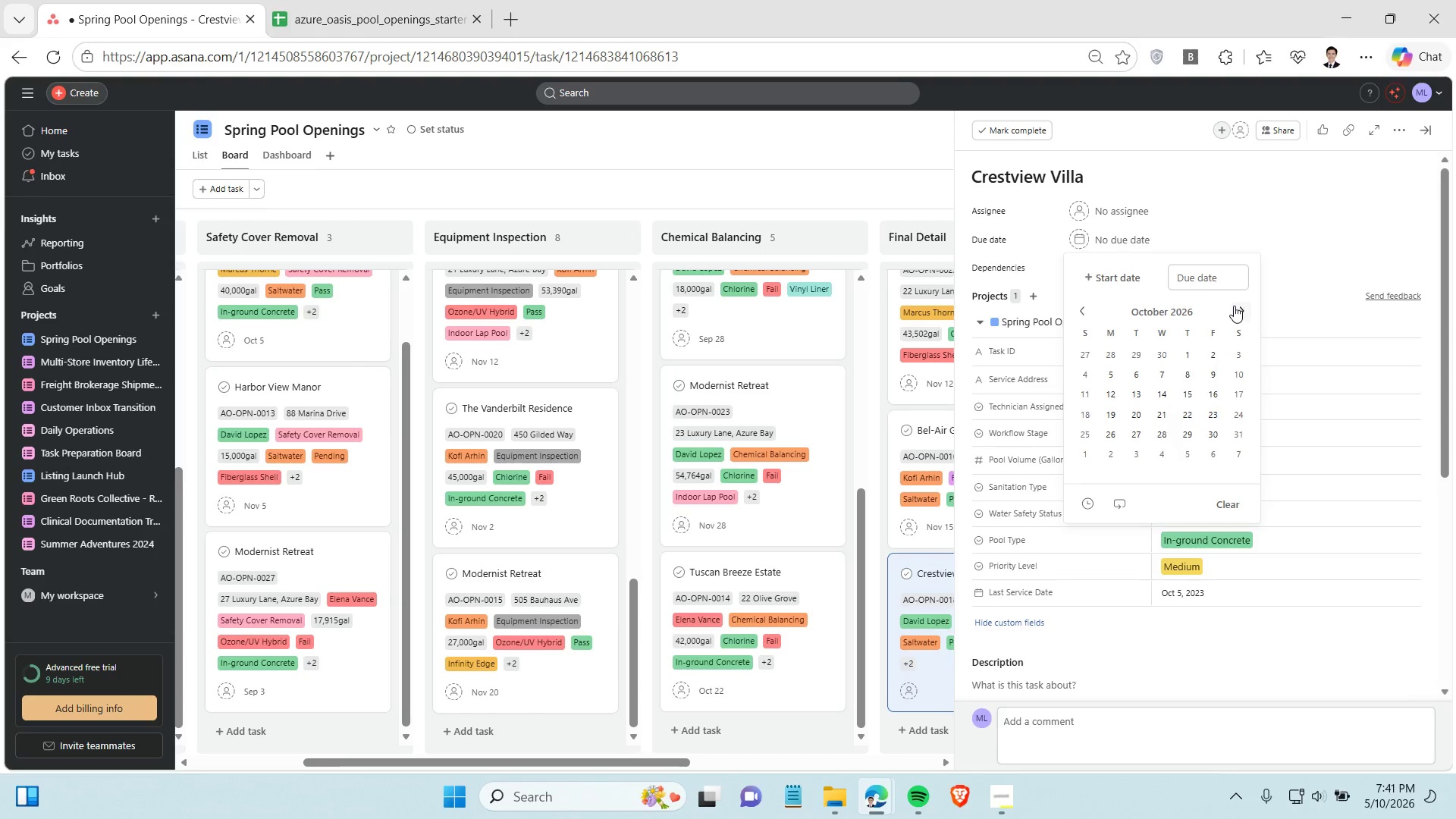 
triple_click([1234, 306])
 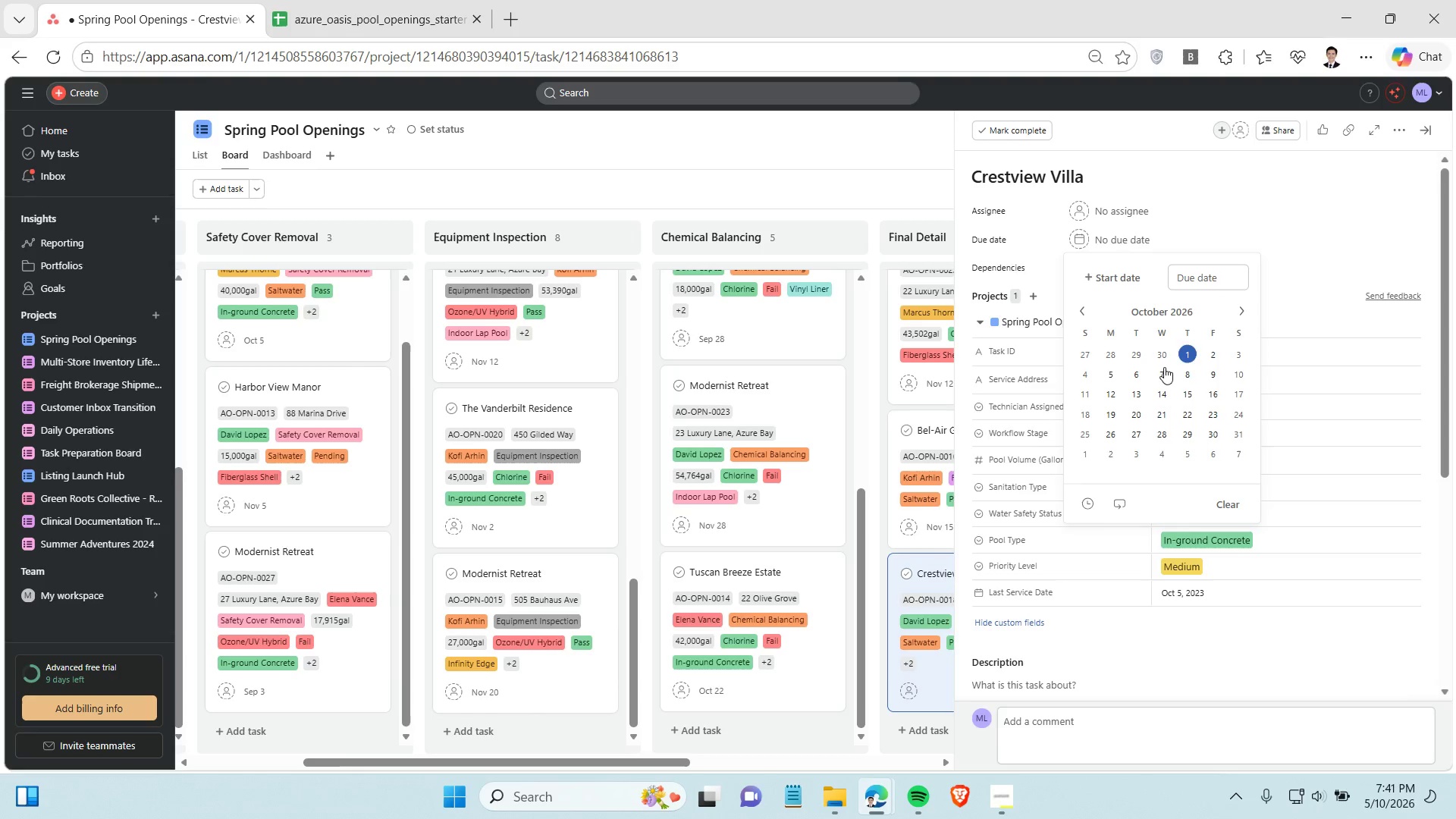 
left_click([1112, 371])
 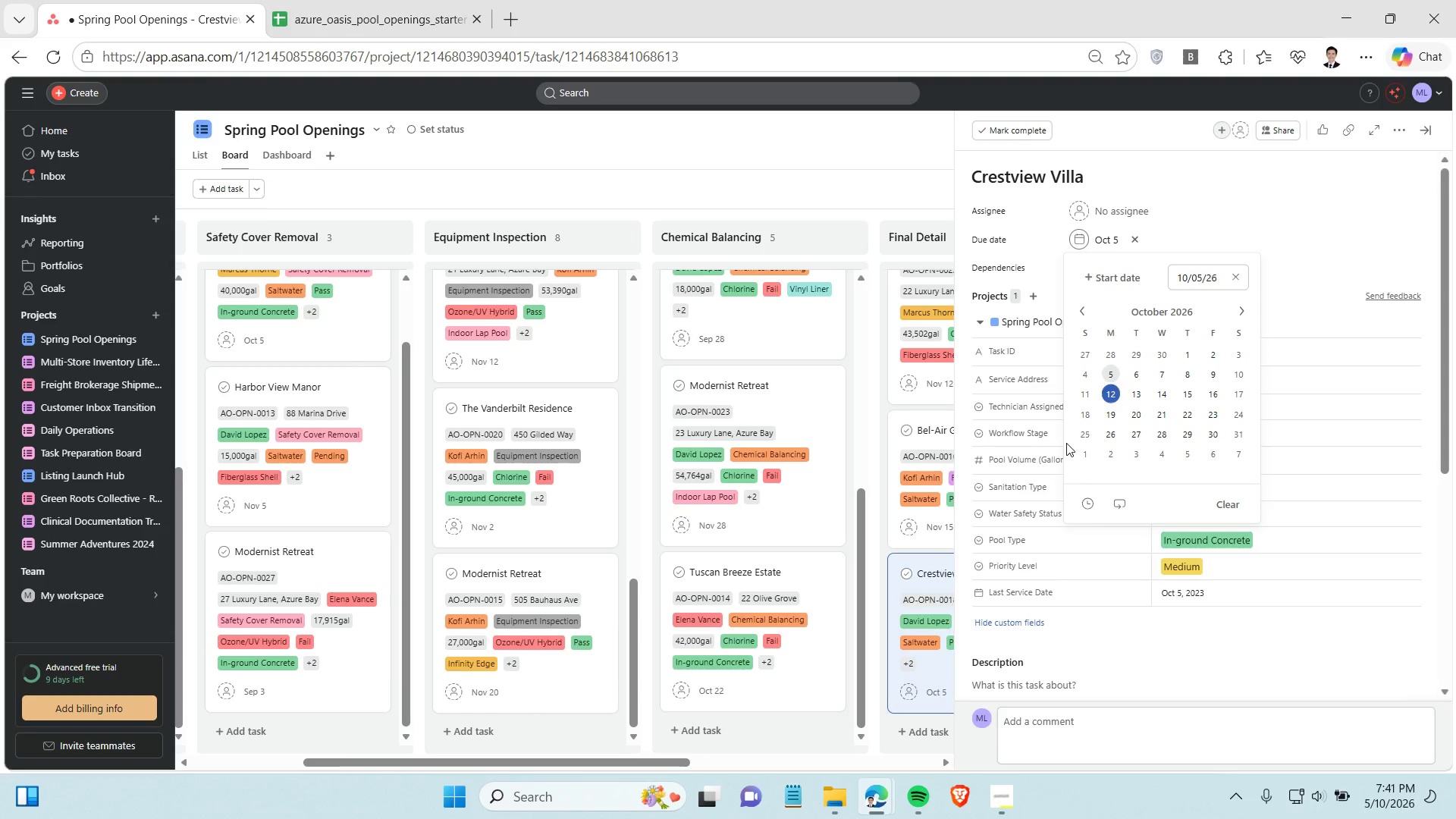 
left_click([862, 190])
 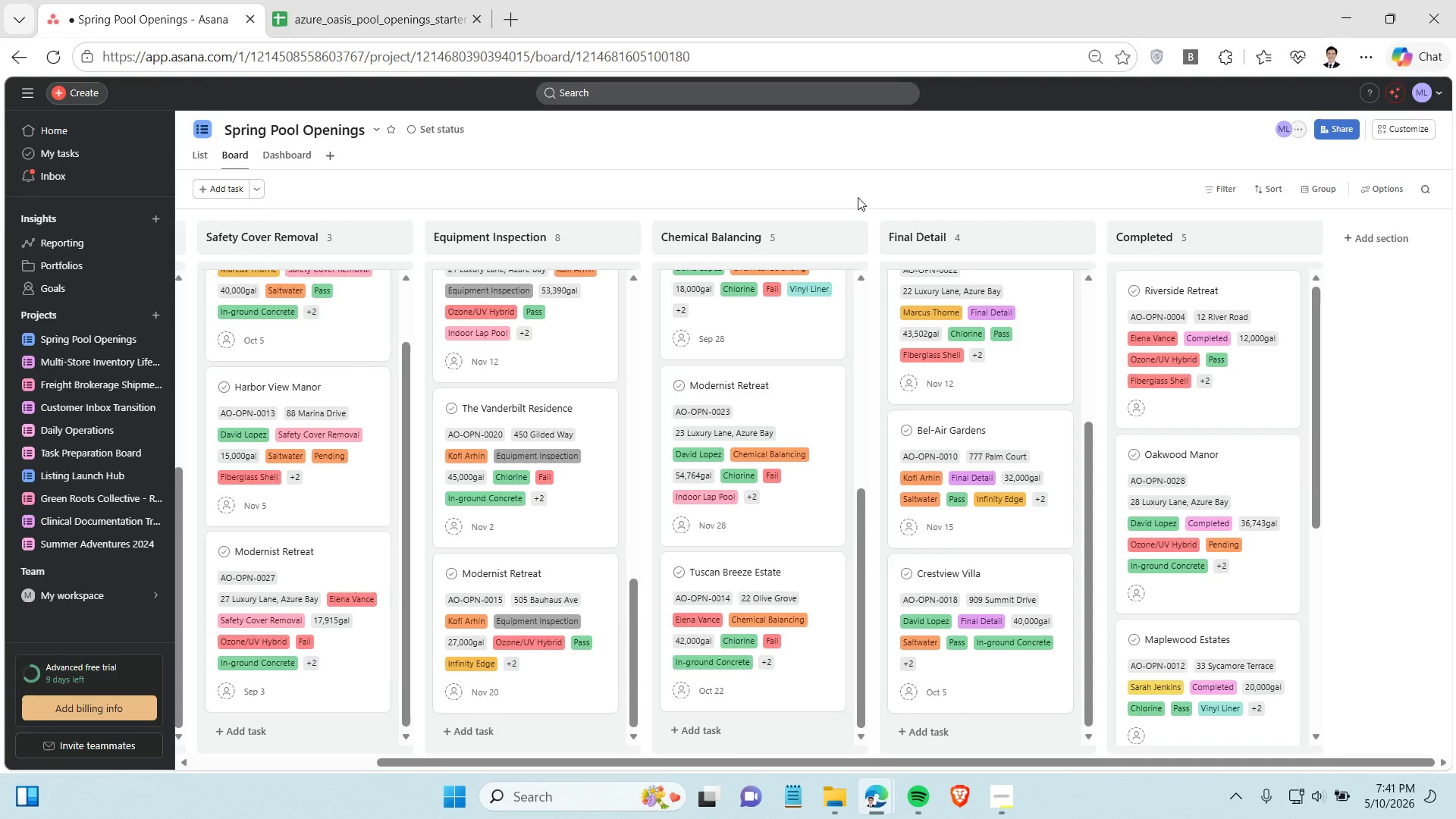 
left_click_drag(start_coordinate=[980, 763], to_coordinate=[1056, 758])
 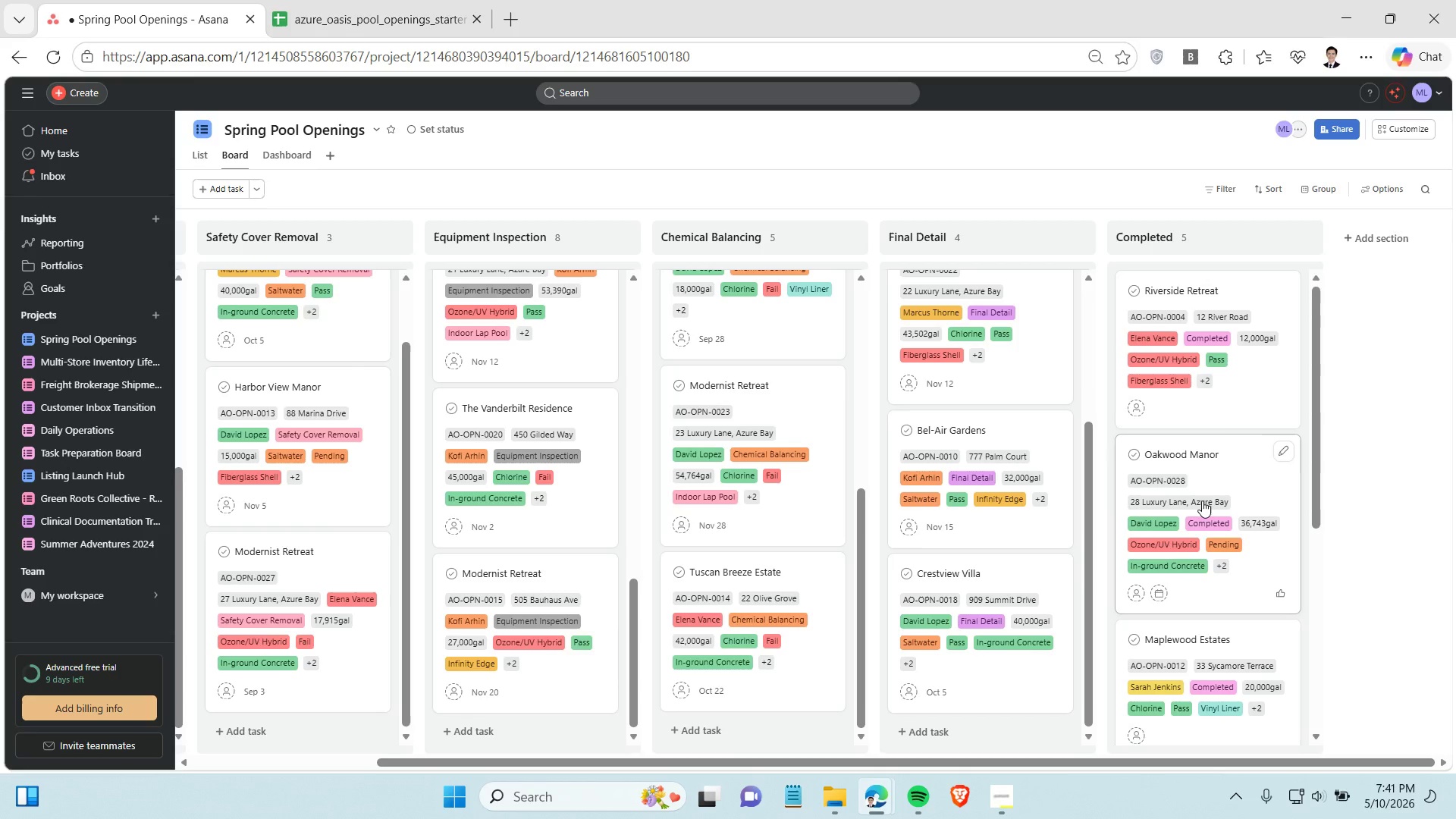 
mouse_move([1235, 409])
 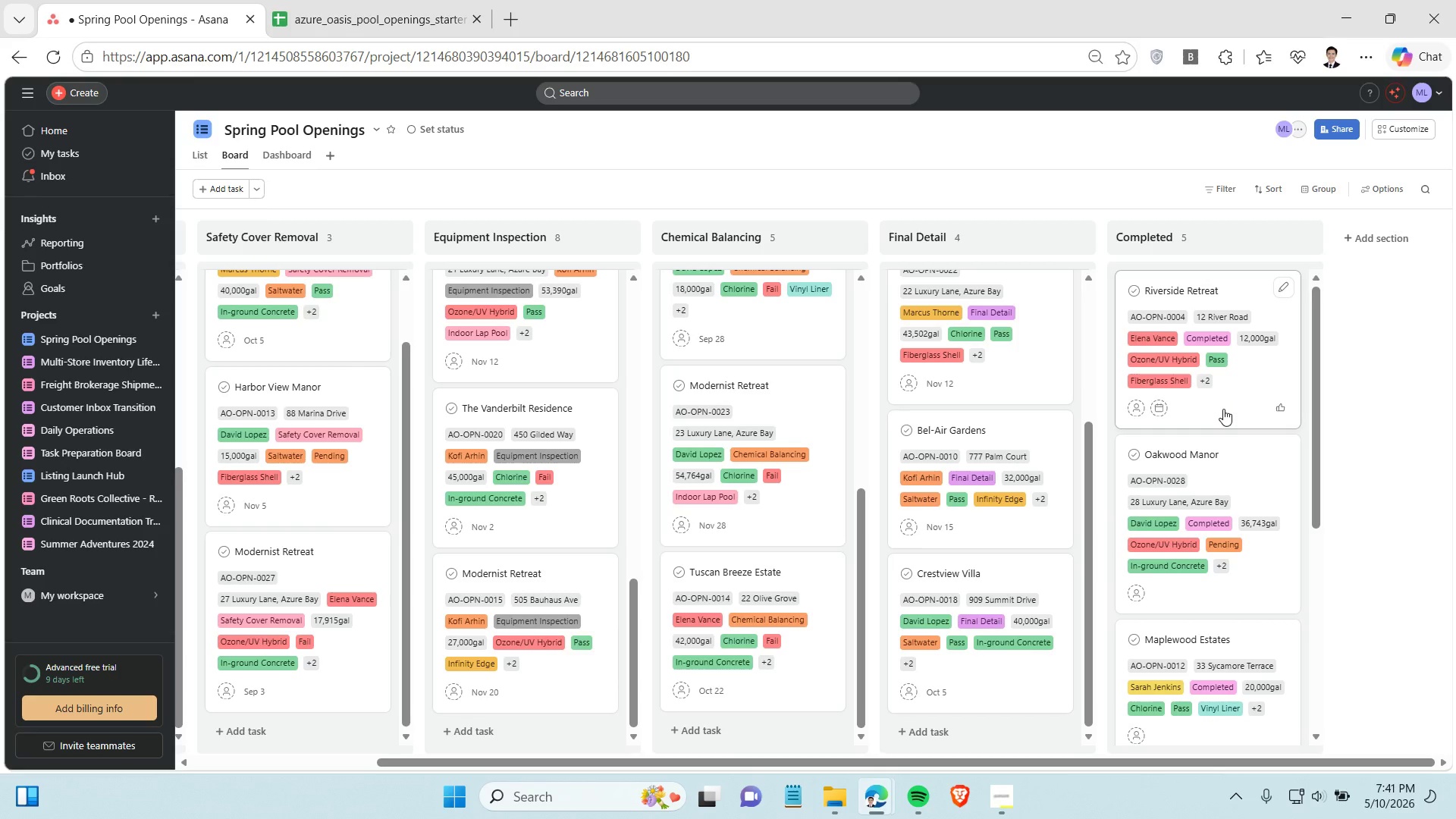 
left_click([1223, 409])
 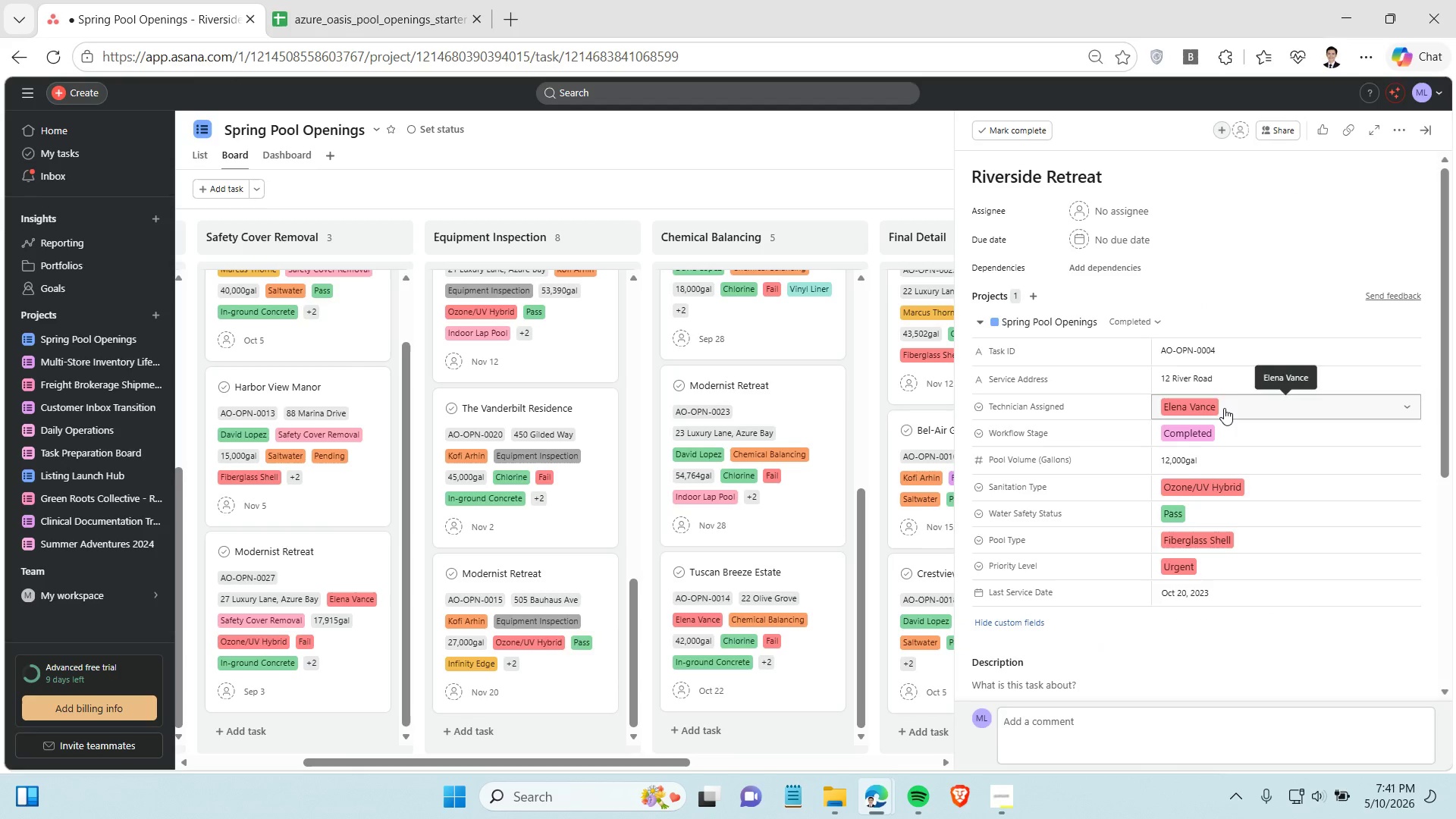 
left_click([1110, 240])
 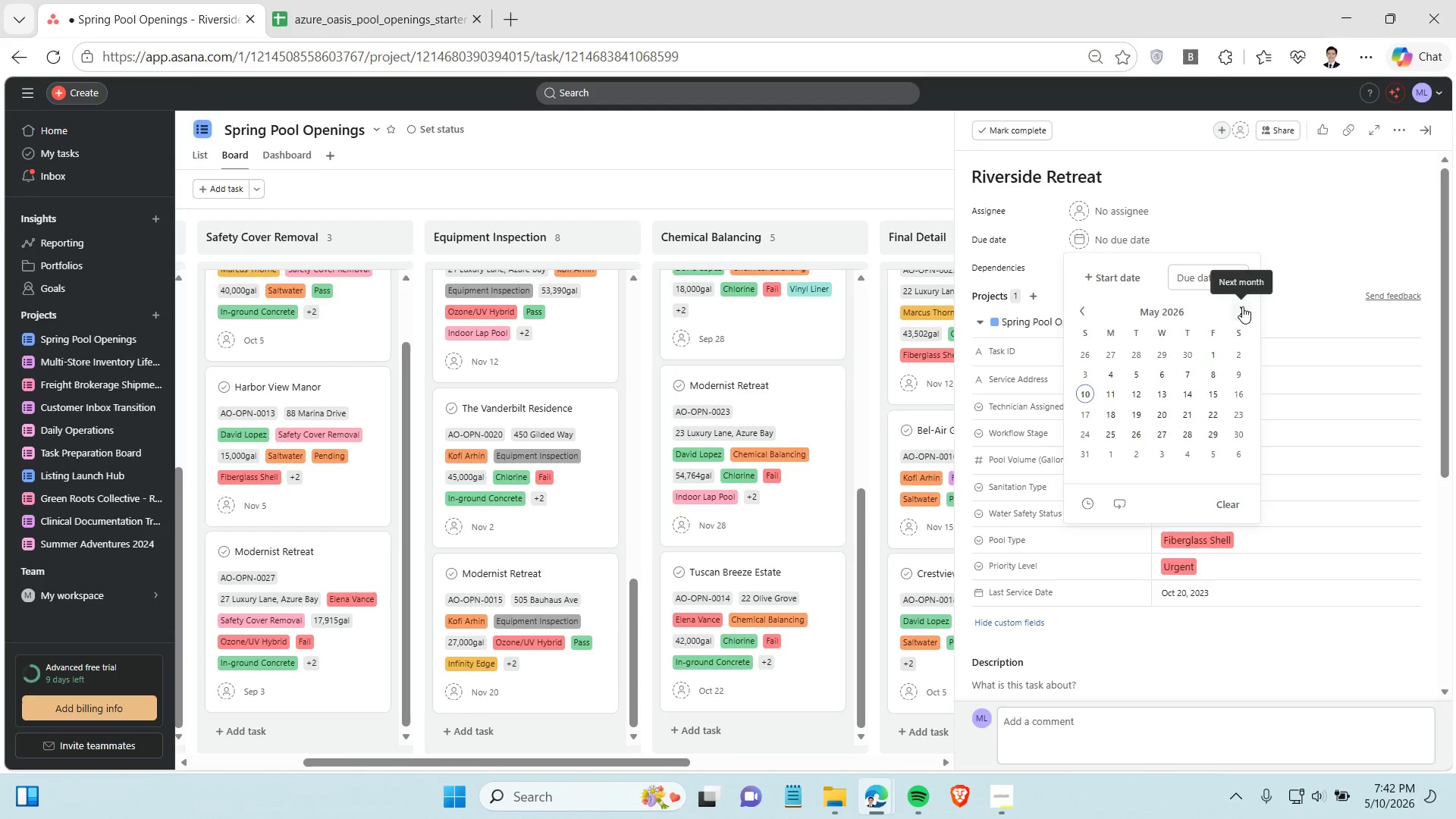 
double_click([1242, 306])
 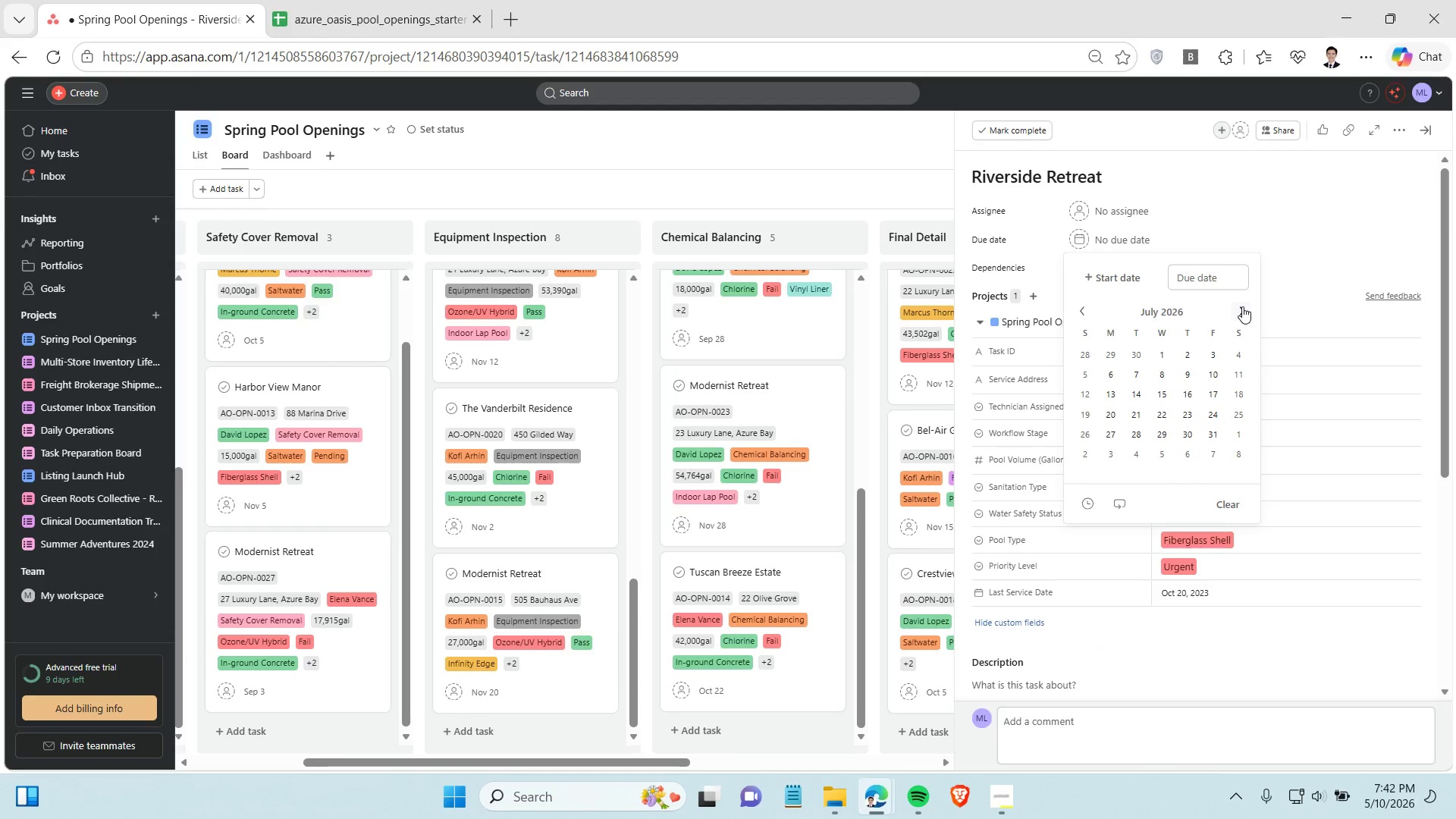 
triple_click([1242, 306])
 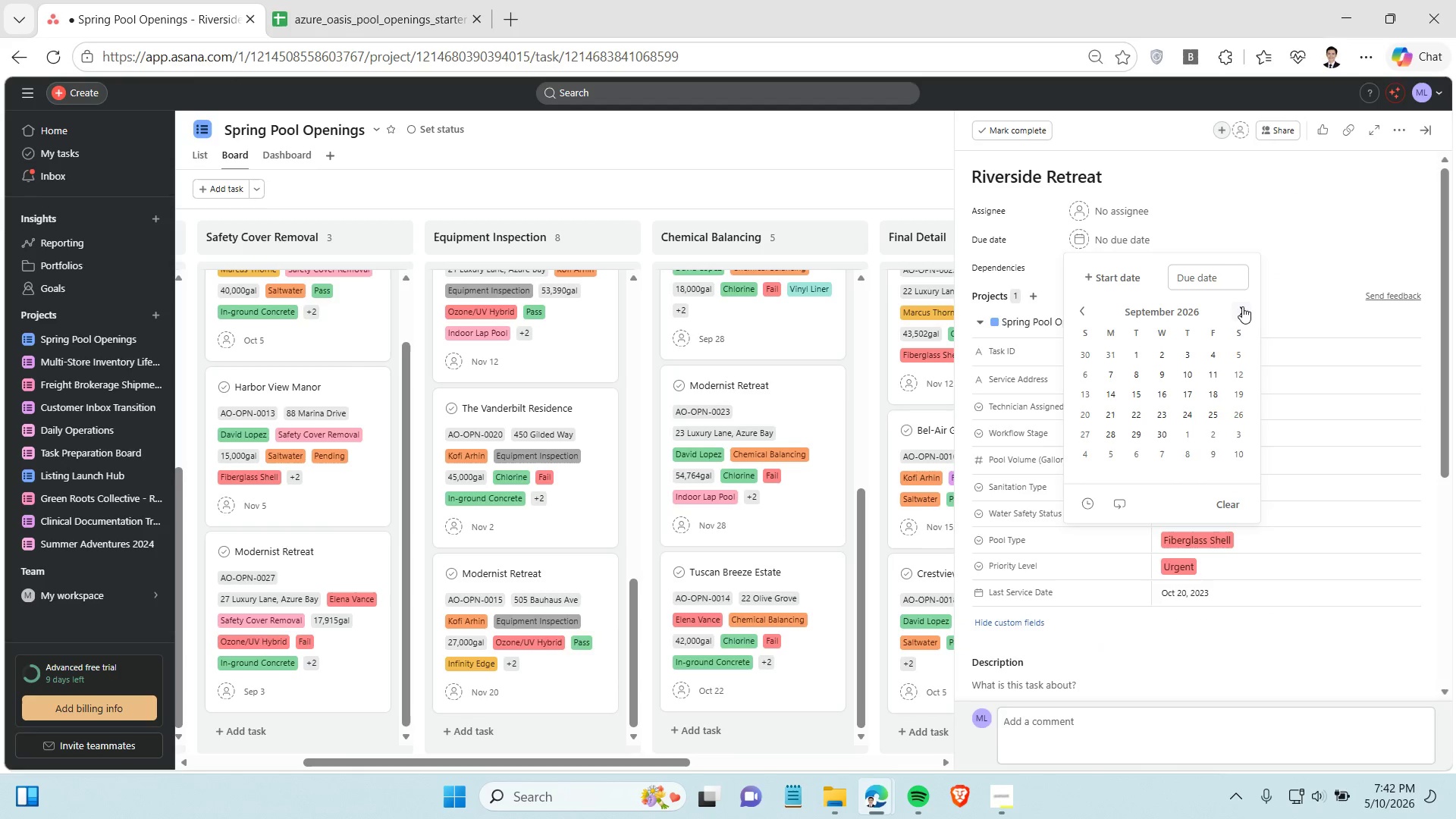 
triple_click([1242, 306])
 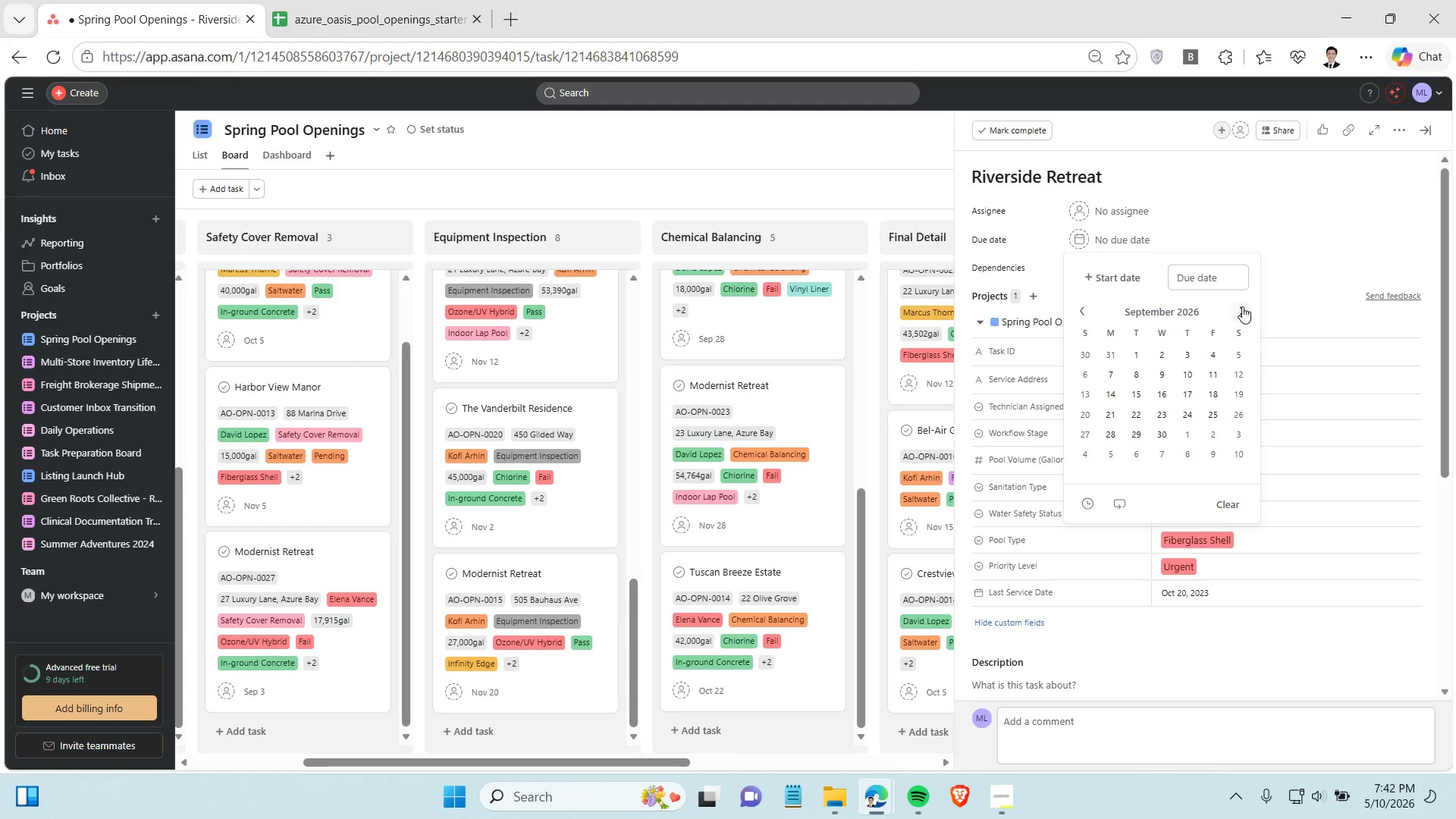 
left_click([1242, 306])
 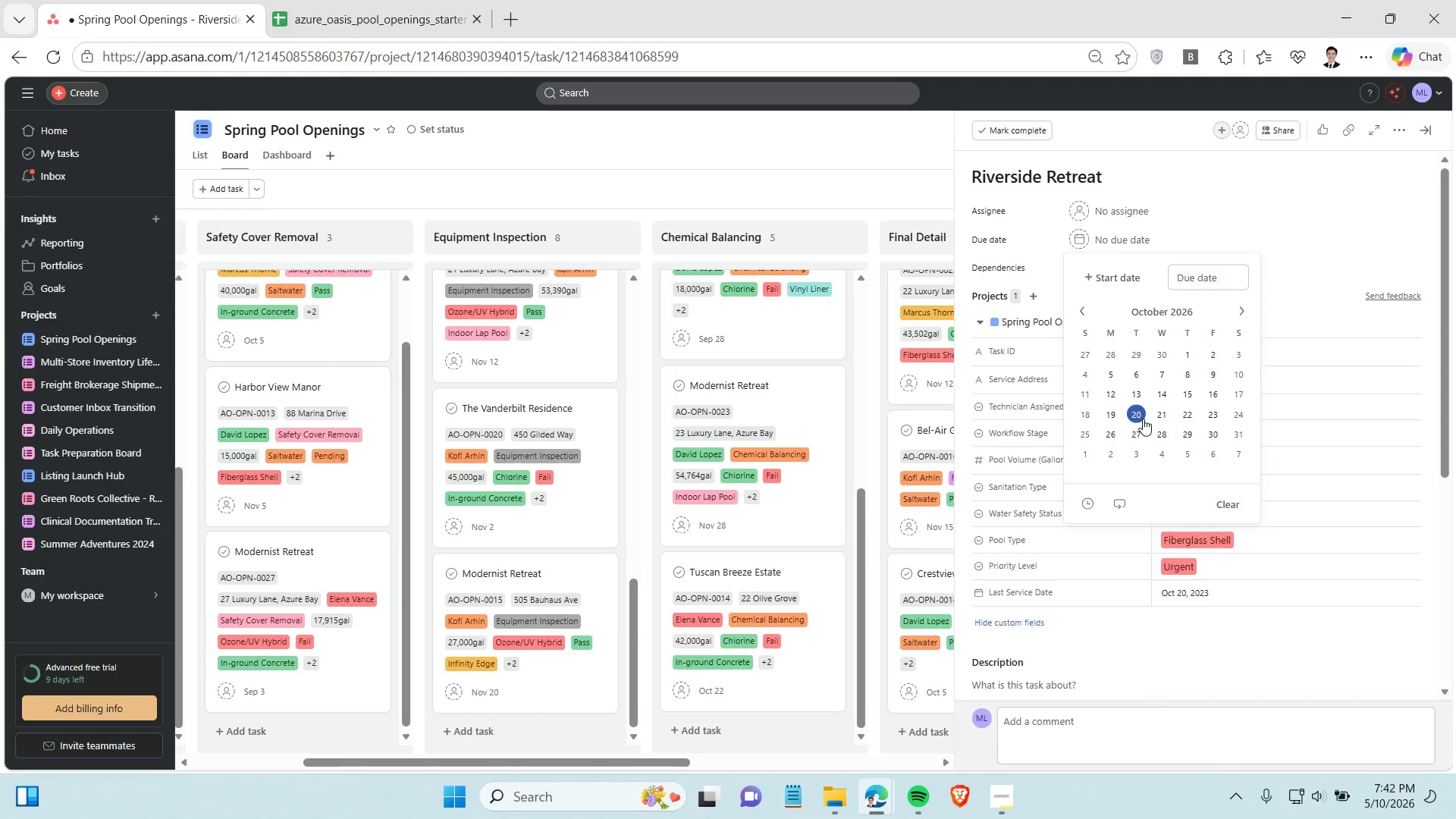 
left_click([1142, 418])
 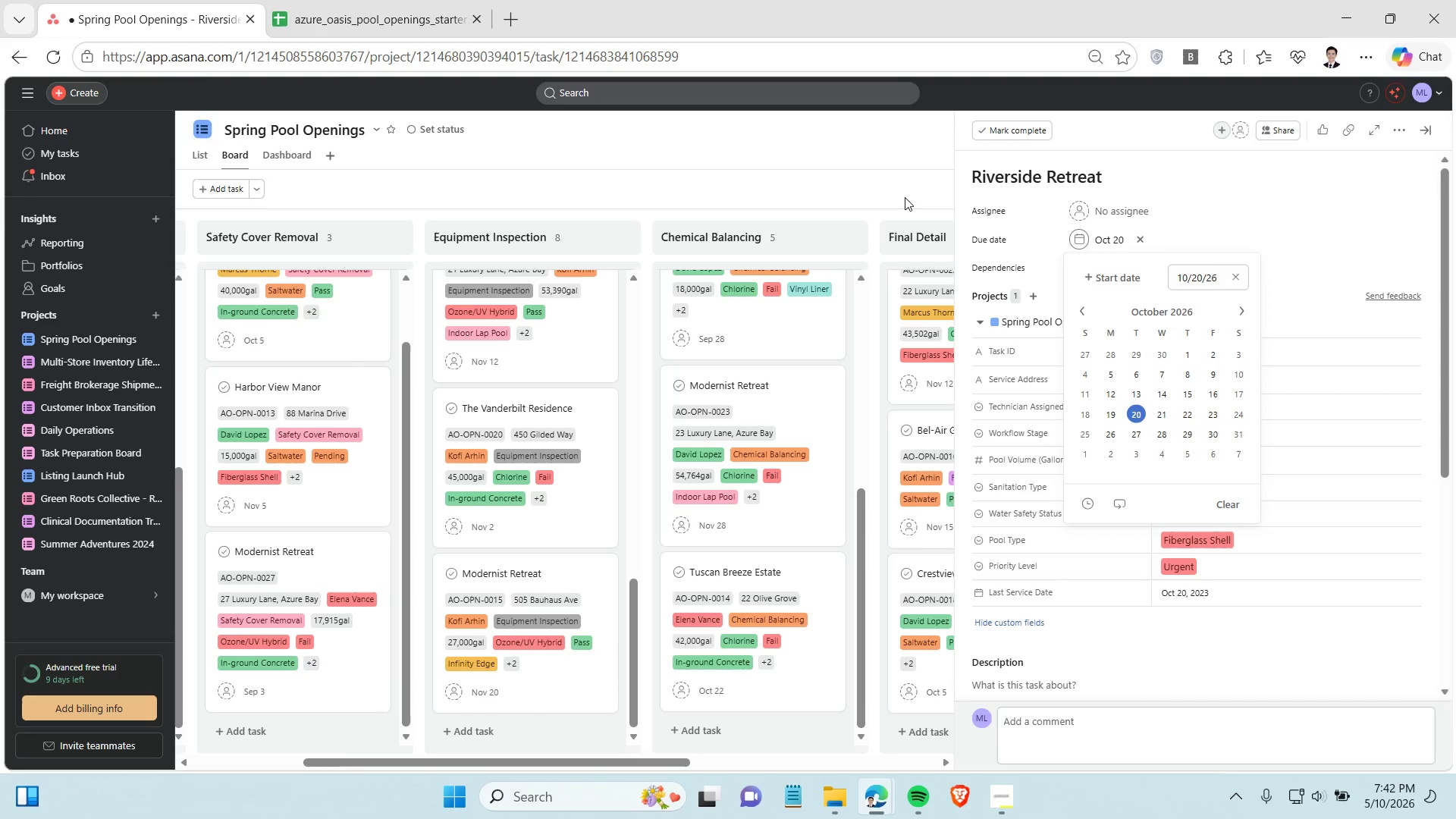 
left_click([905, 197])
 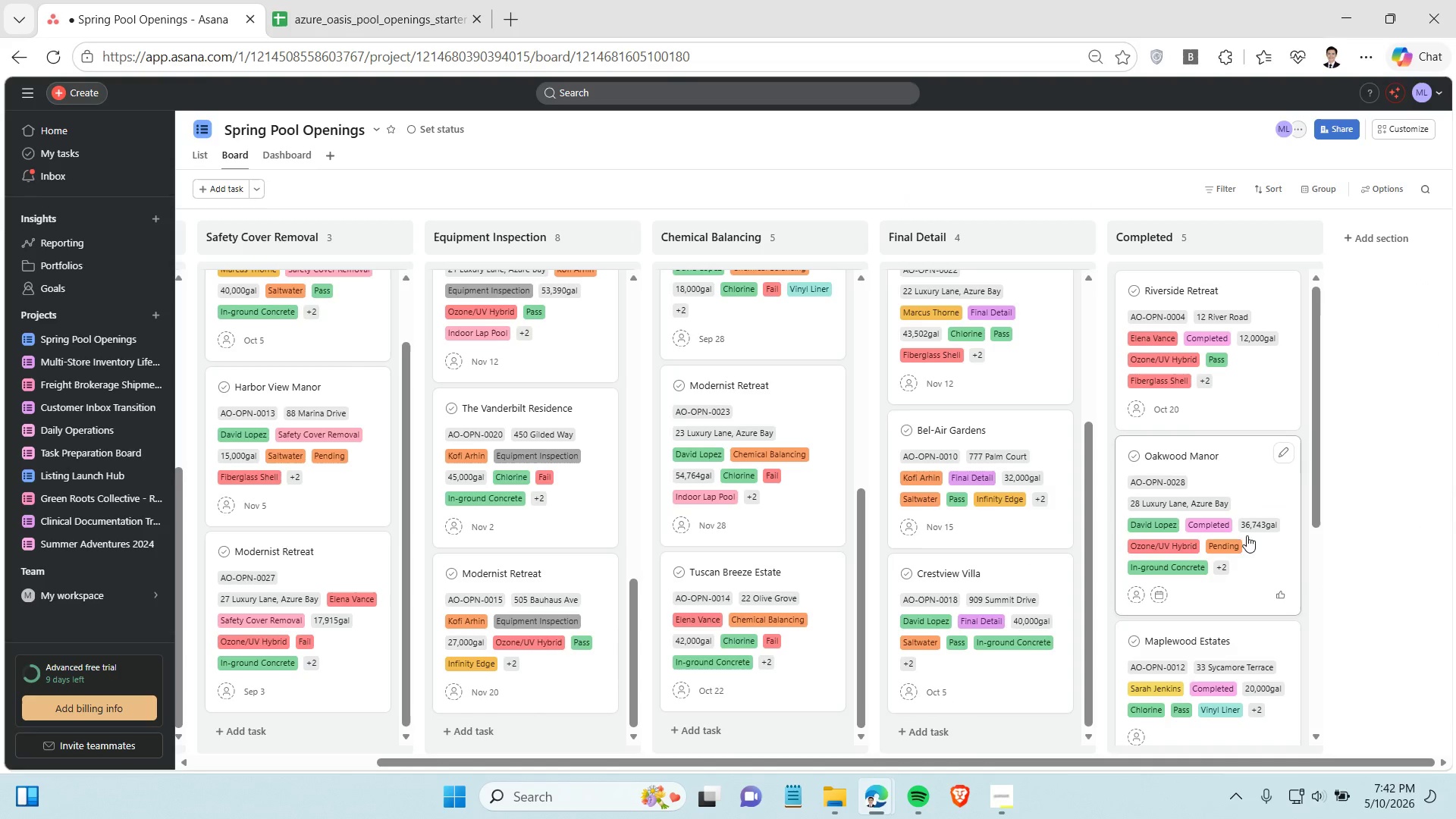 
mouse_move([1272, 562])
 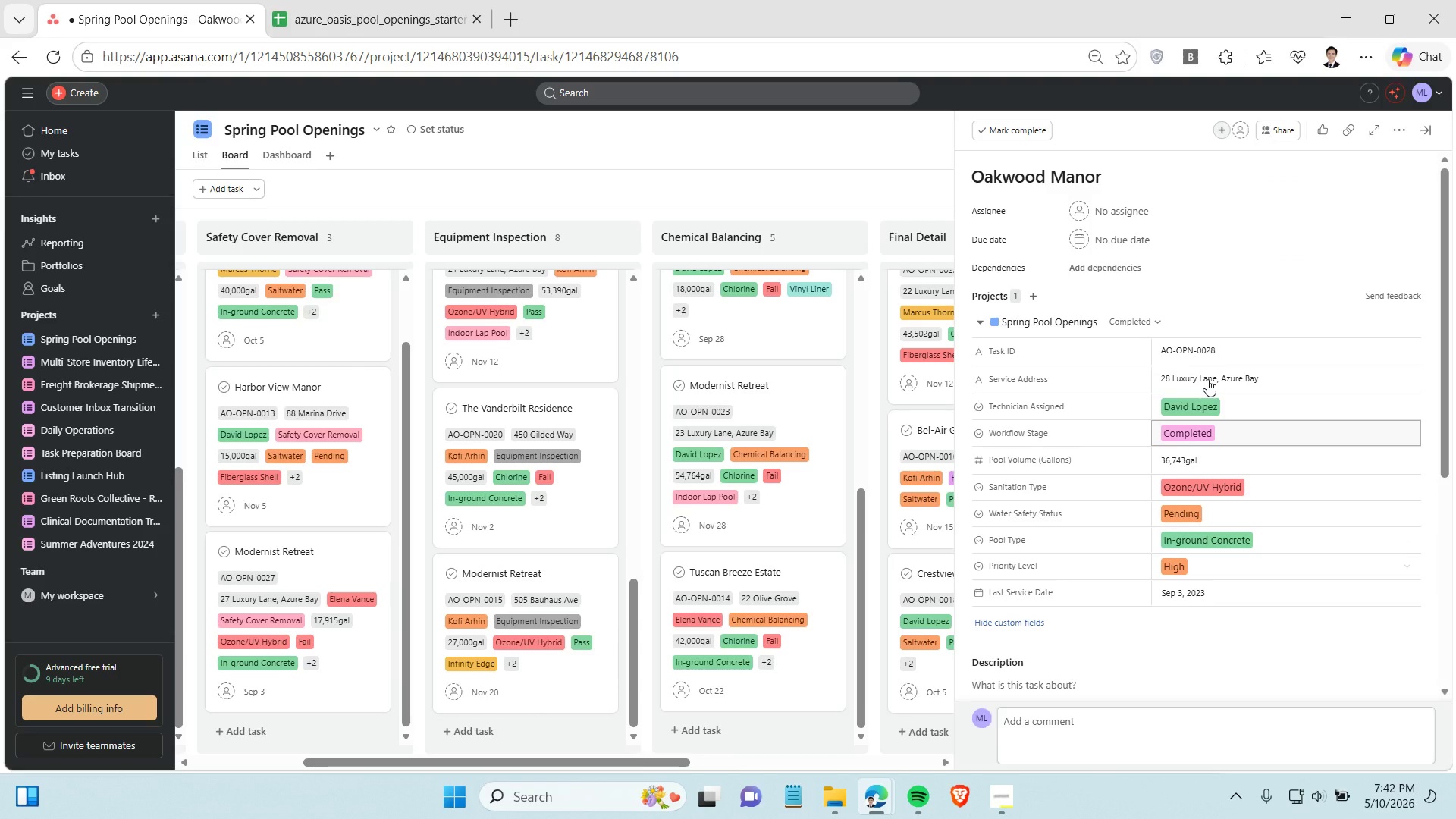 
left_click([1136, 242])
 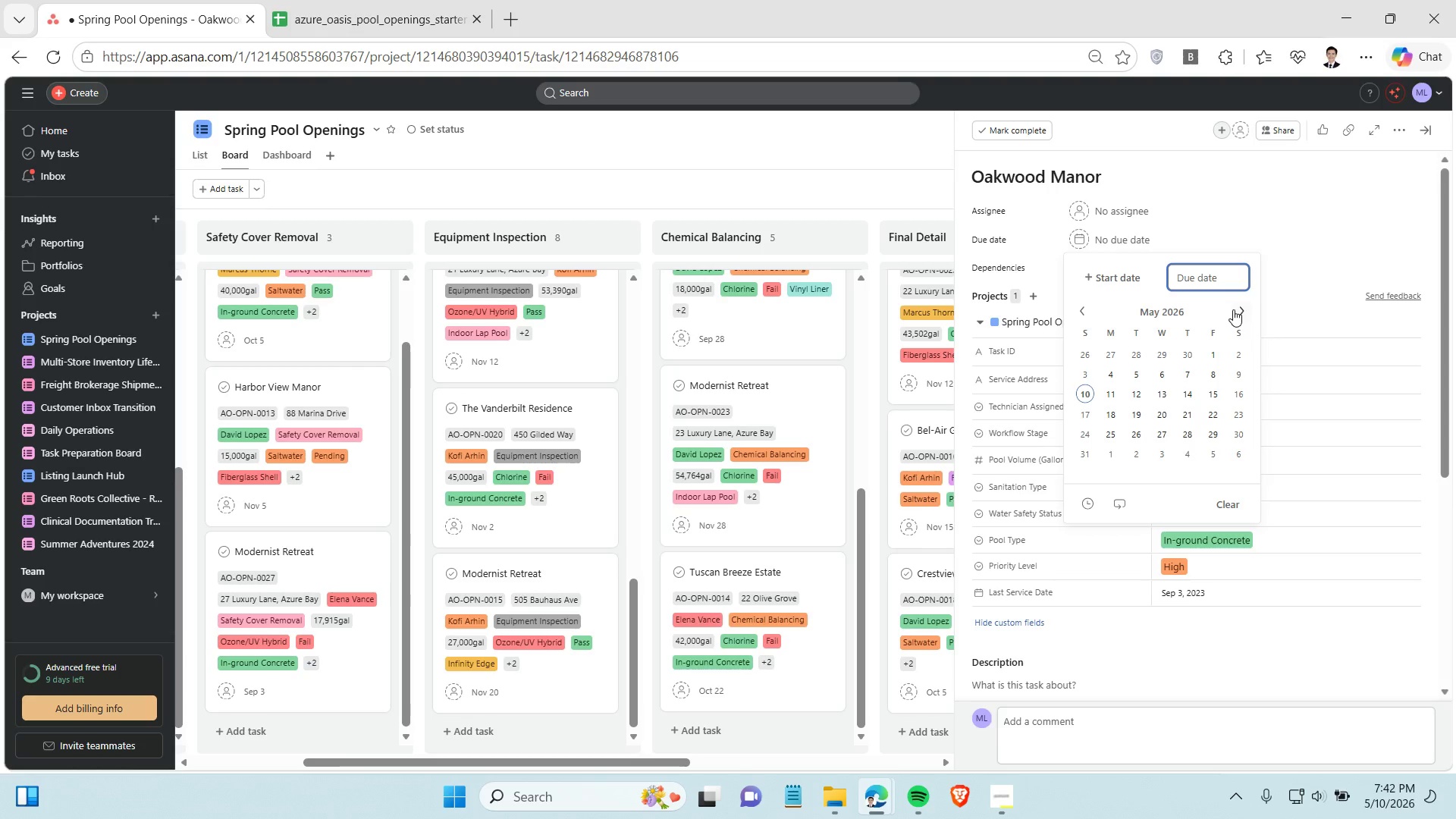 
double_click([1234, 309])
 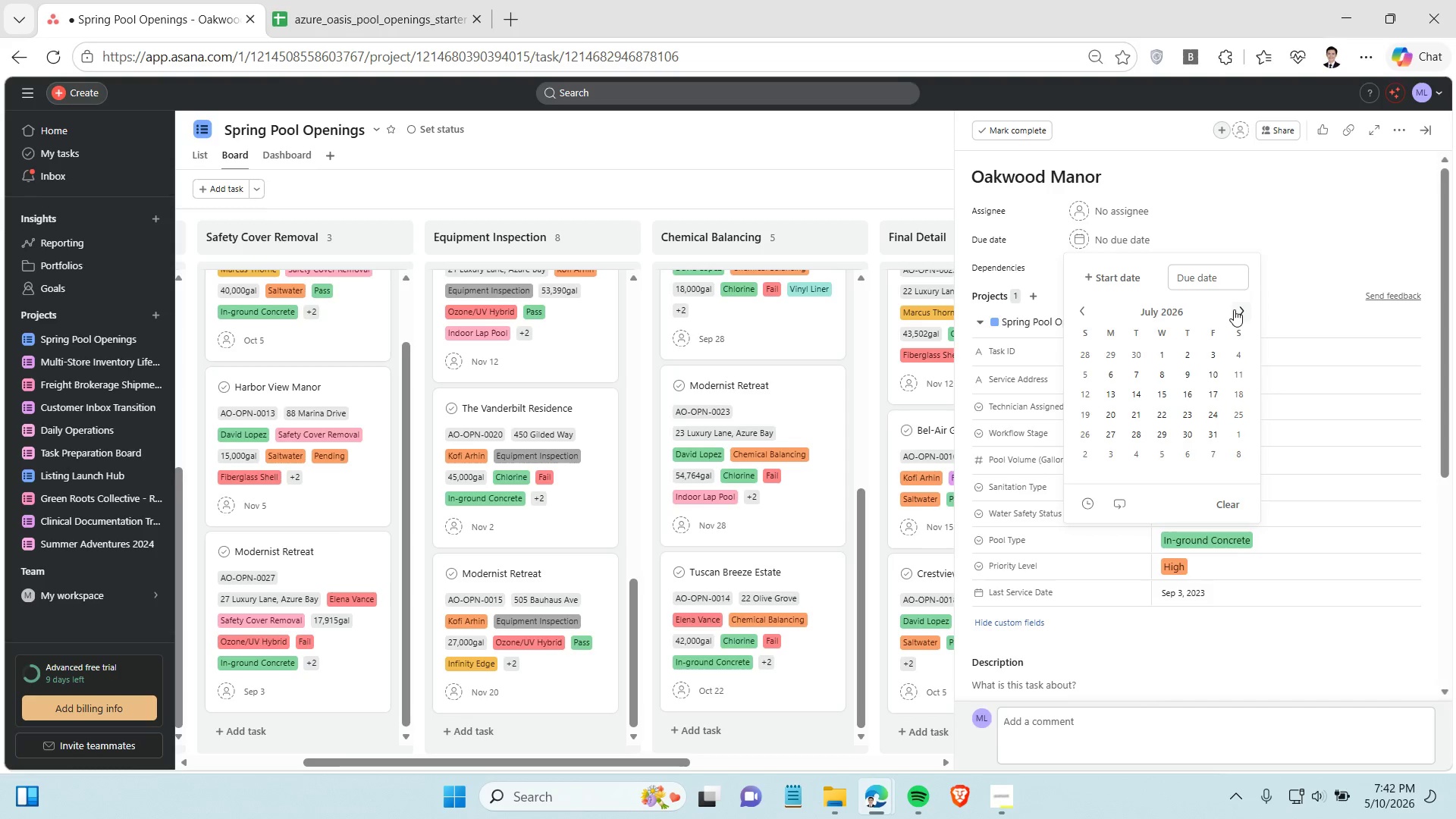 
triple_click([1234, 309])
 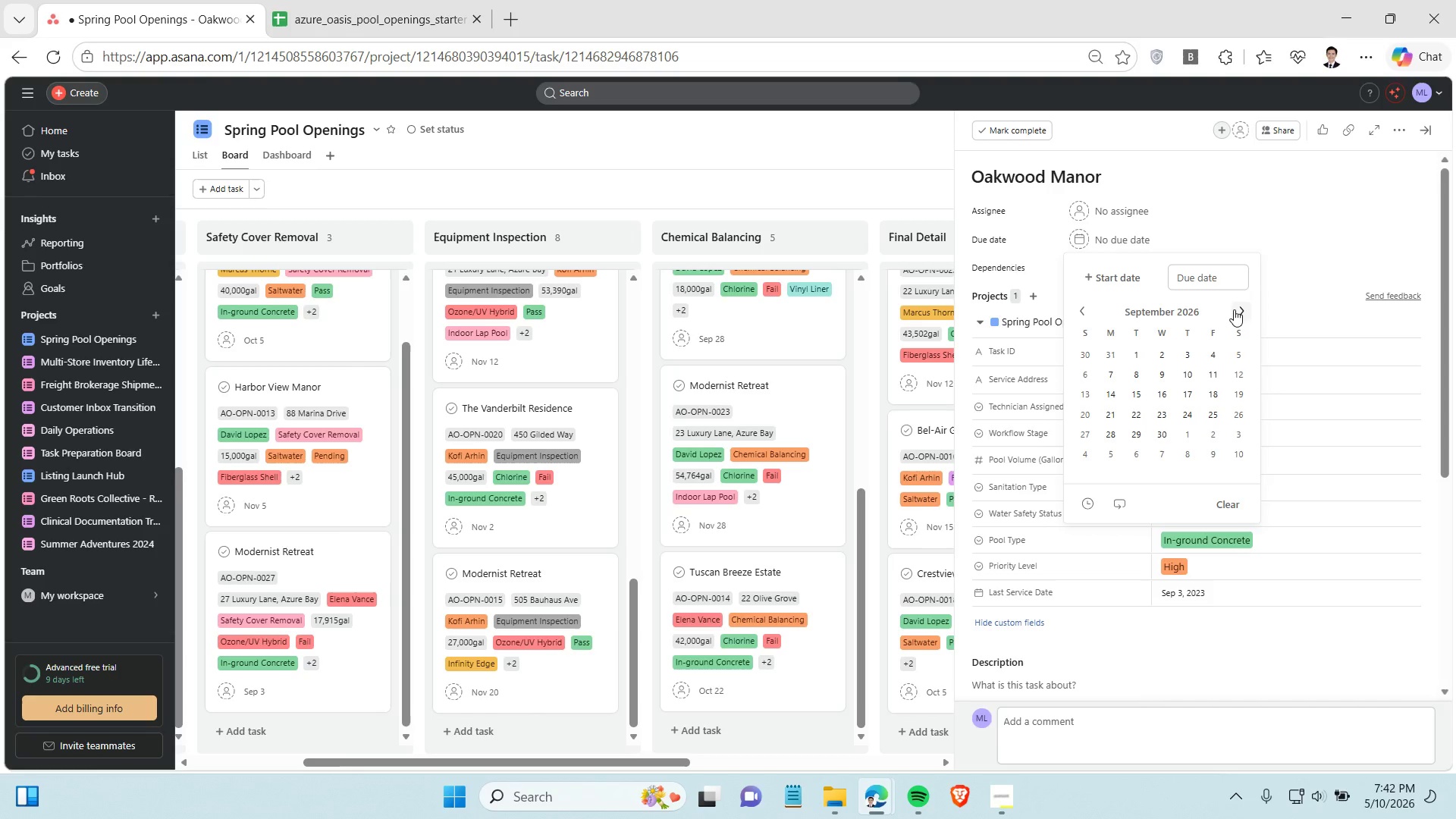 
triple_click([1234, 309])
 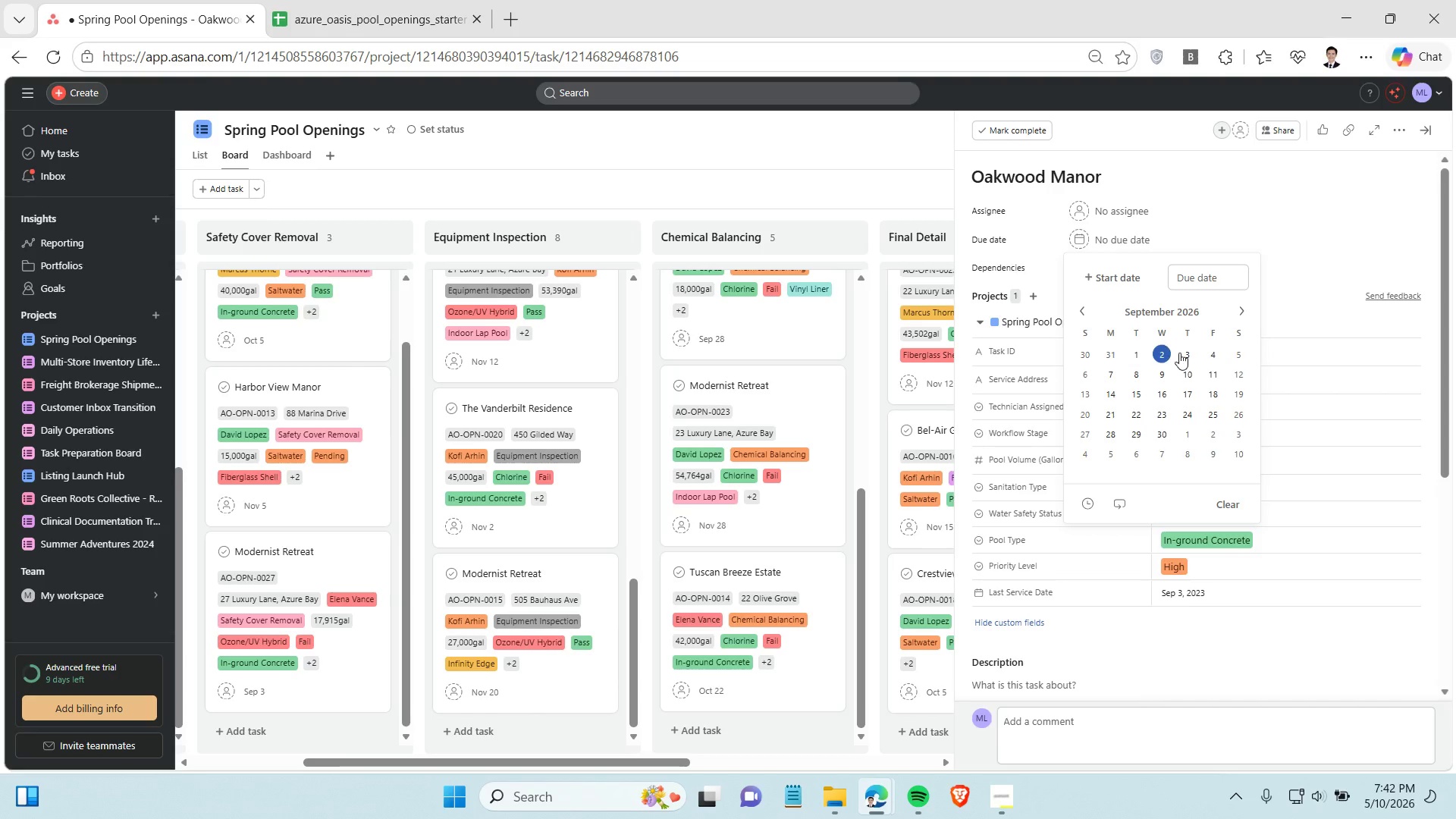 
left_click([1181, 352])
 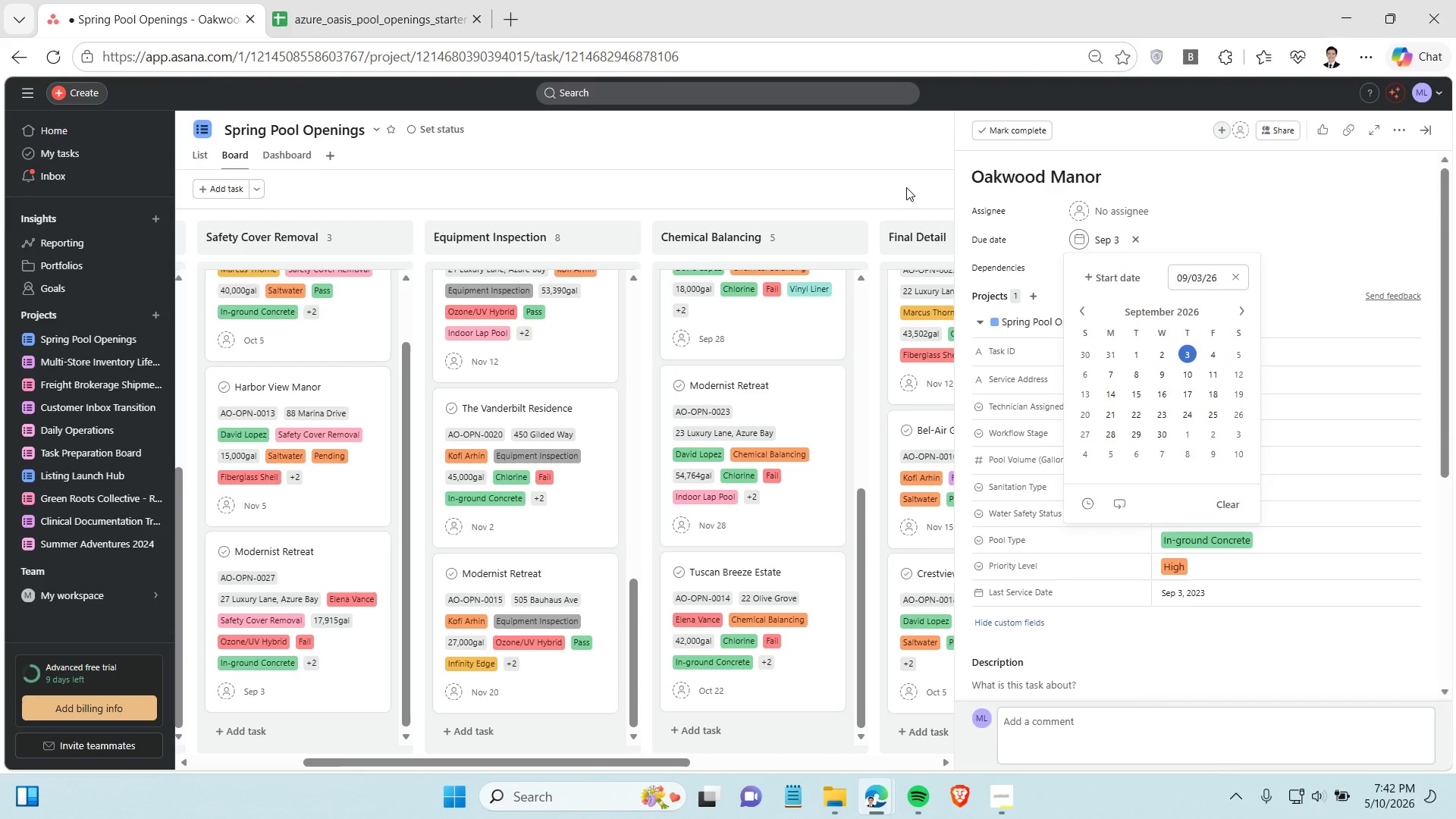 
left_click([906, 187])
 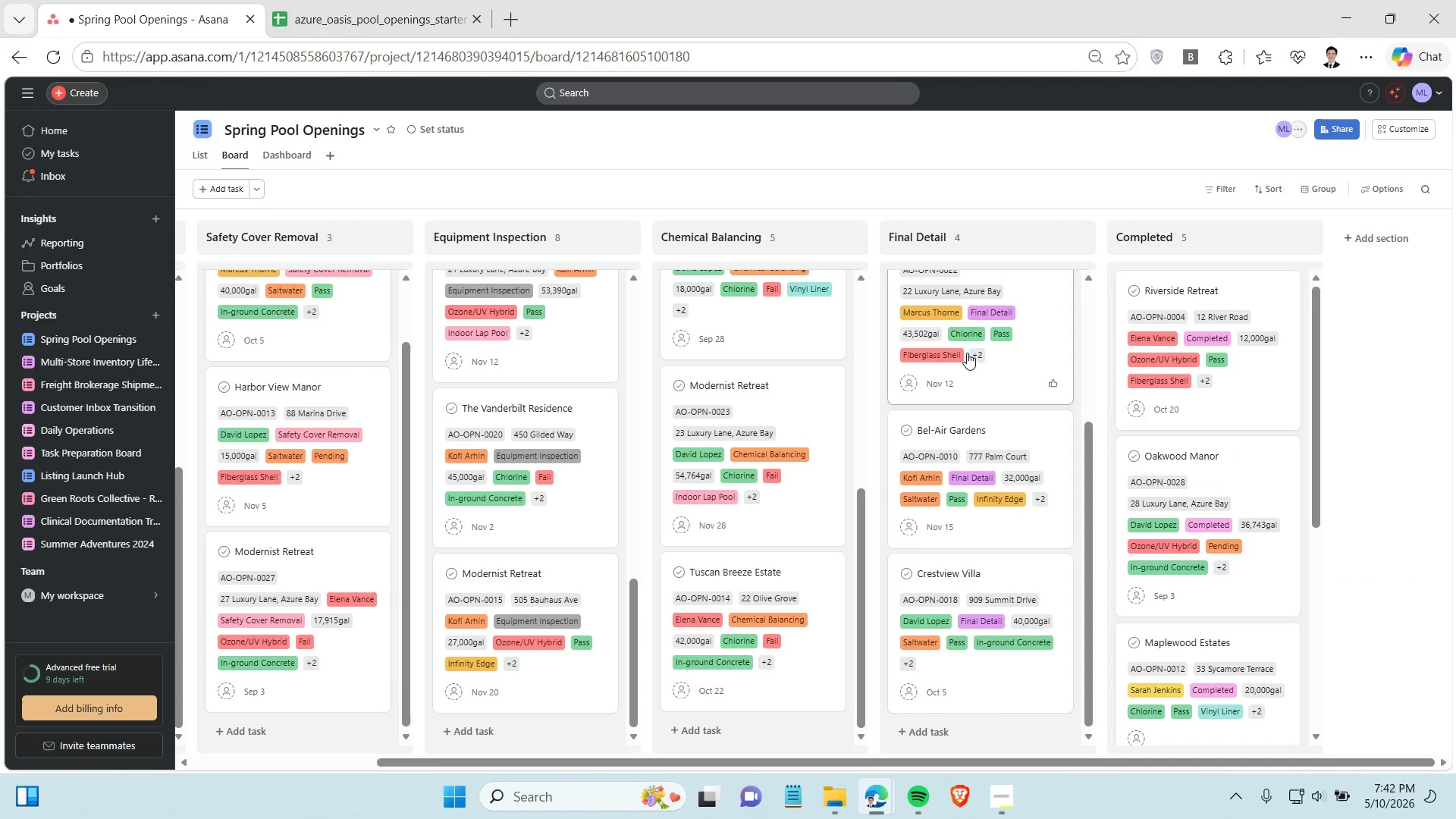 
scroll: coordinate [1172, 504], scroll_direction: down, amount: 2.0
 